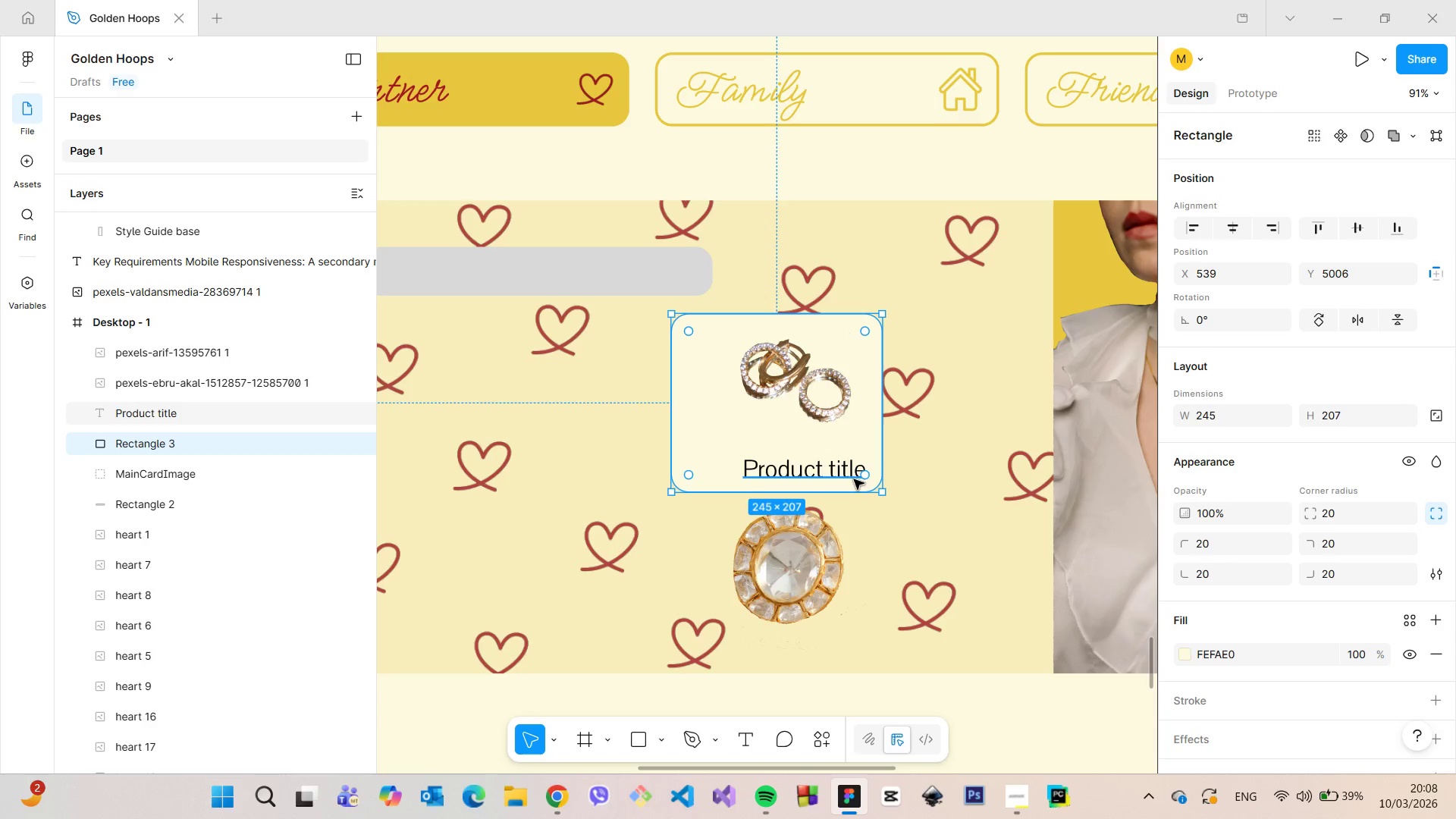 
left_click_drag(start_coordinate=[848, 487], to_coordinate=[851, 502])
 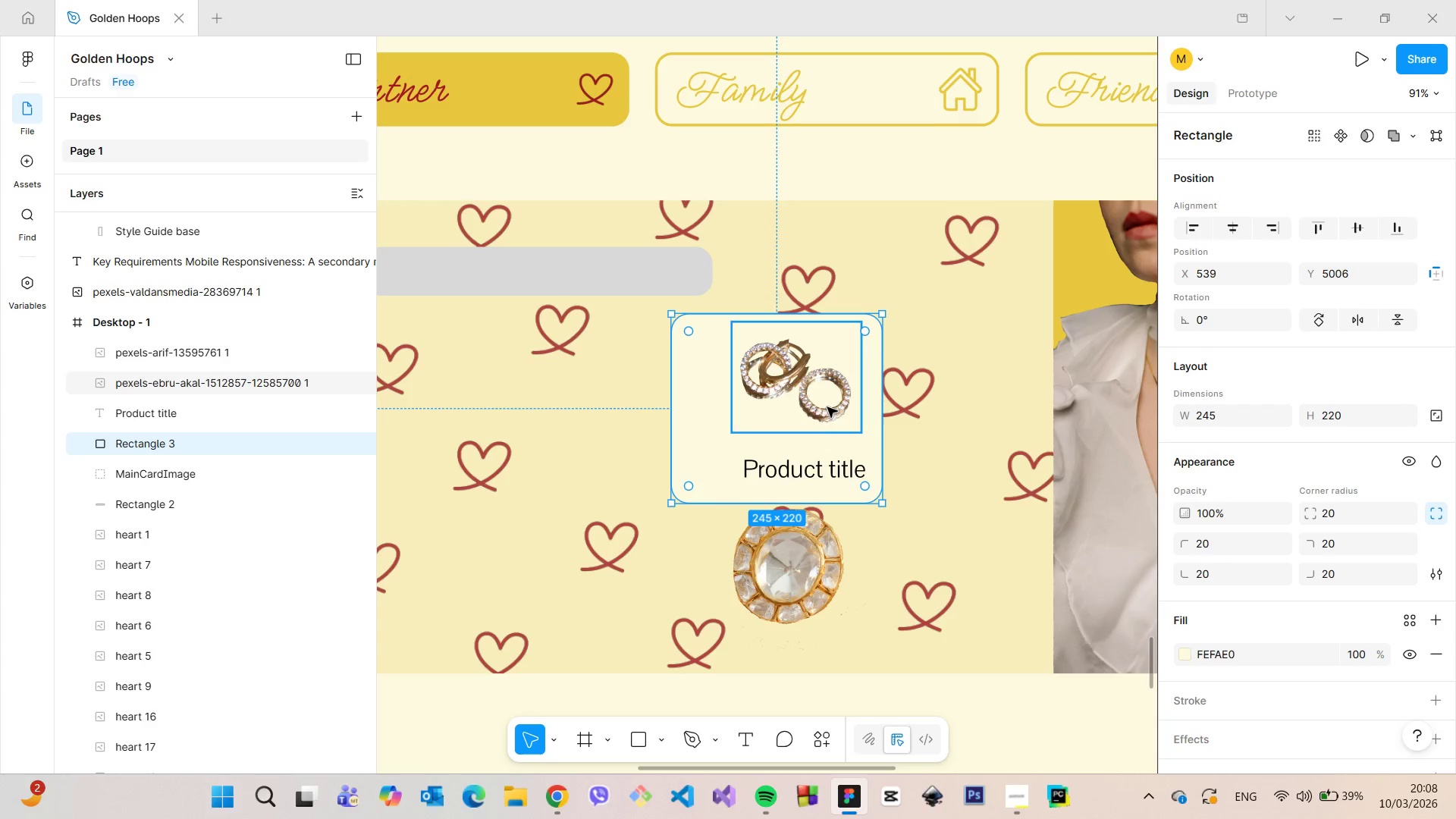 
left_click([827, 402])
 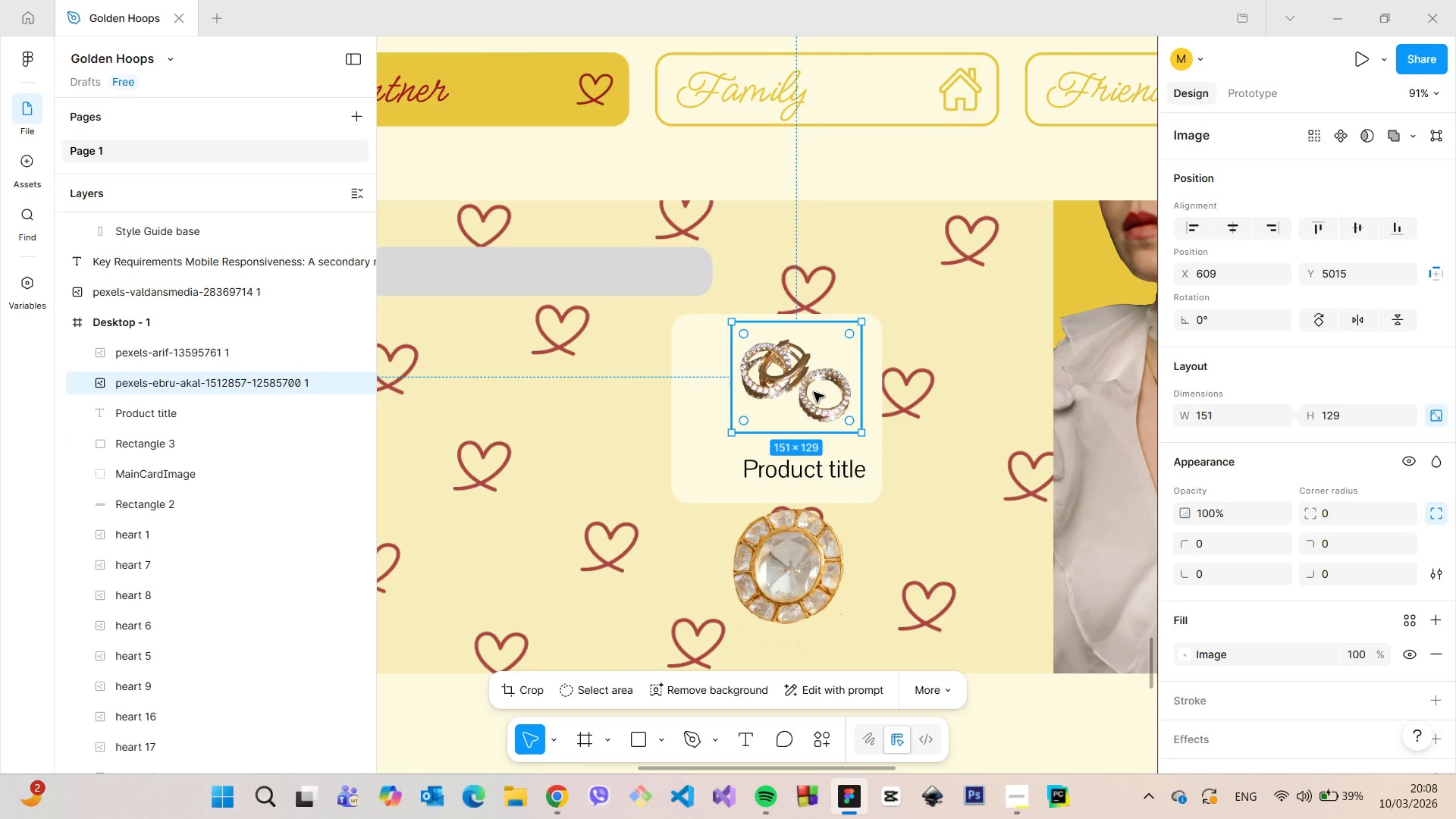 
left_click_drag(start_coordinate=[812, 392], to_coordinate=[792, 390])
 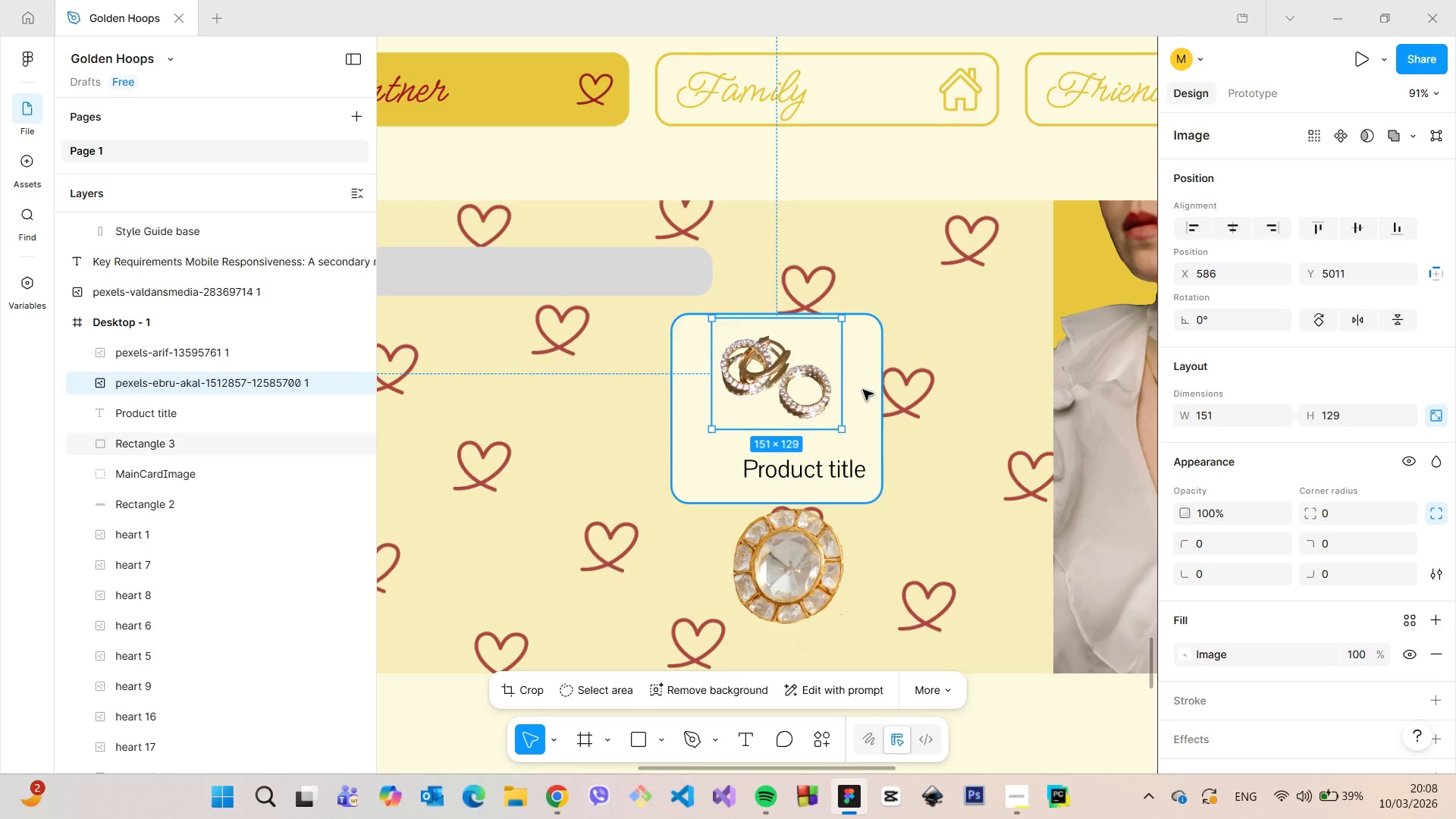 
left_click([863, 390])
 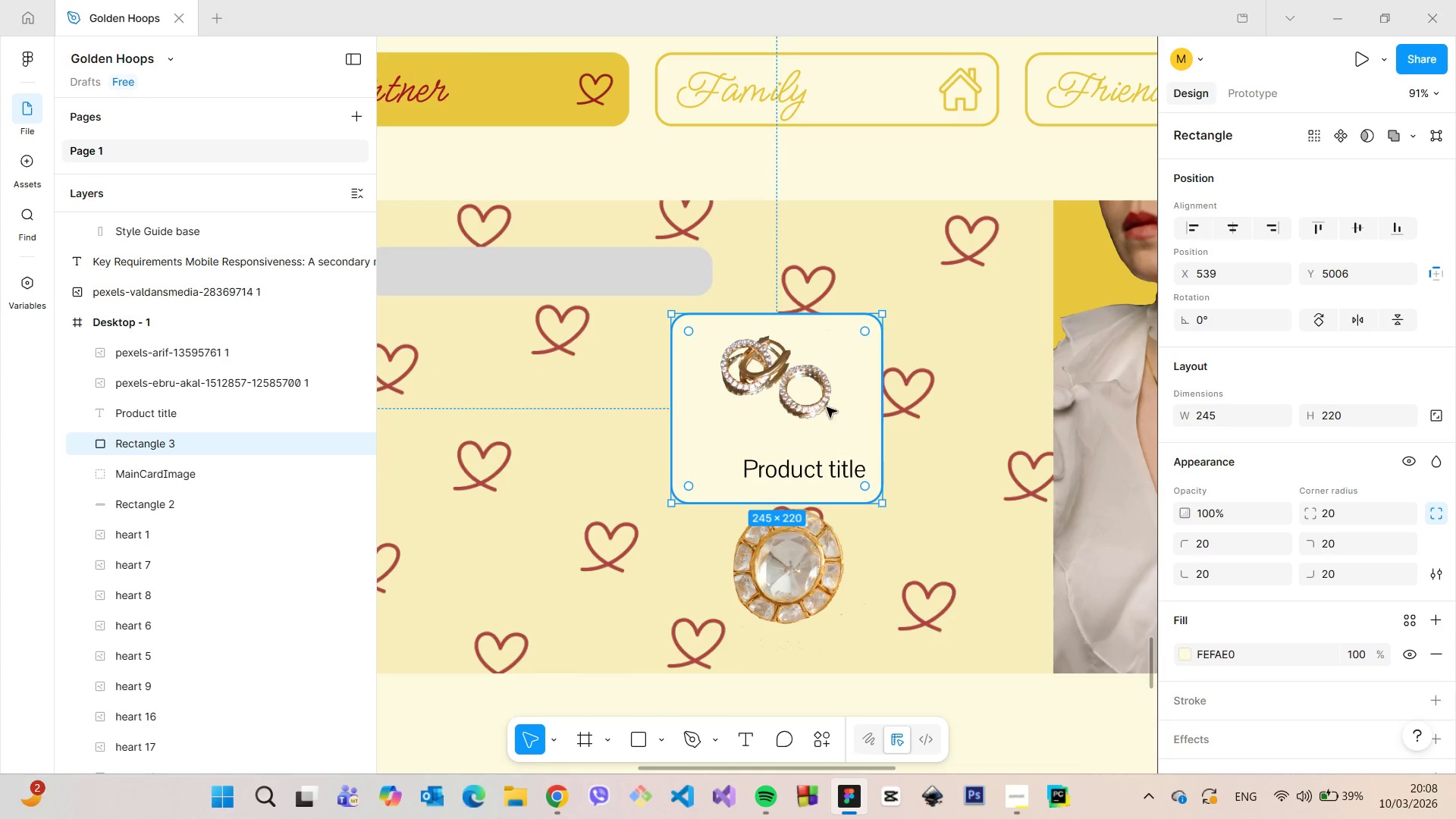 
left_click([822, 404])
 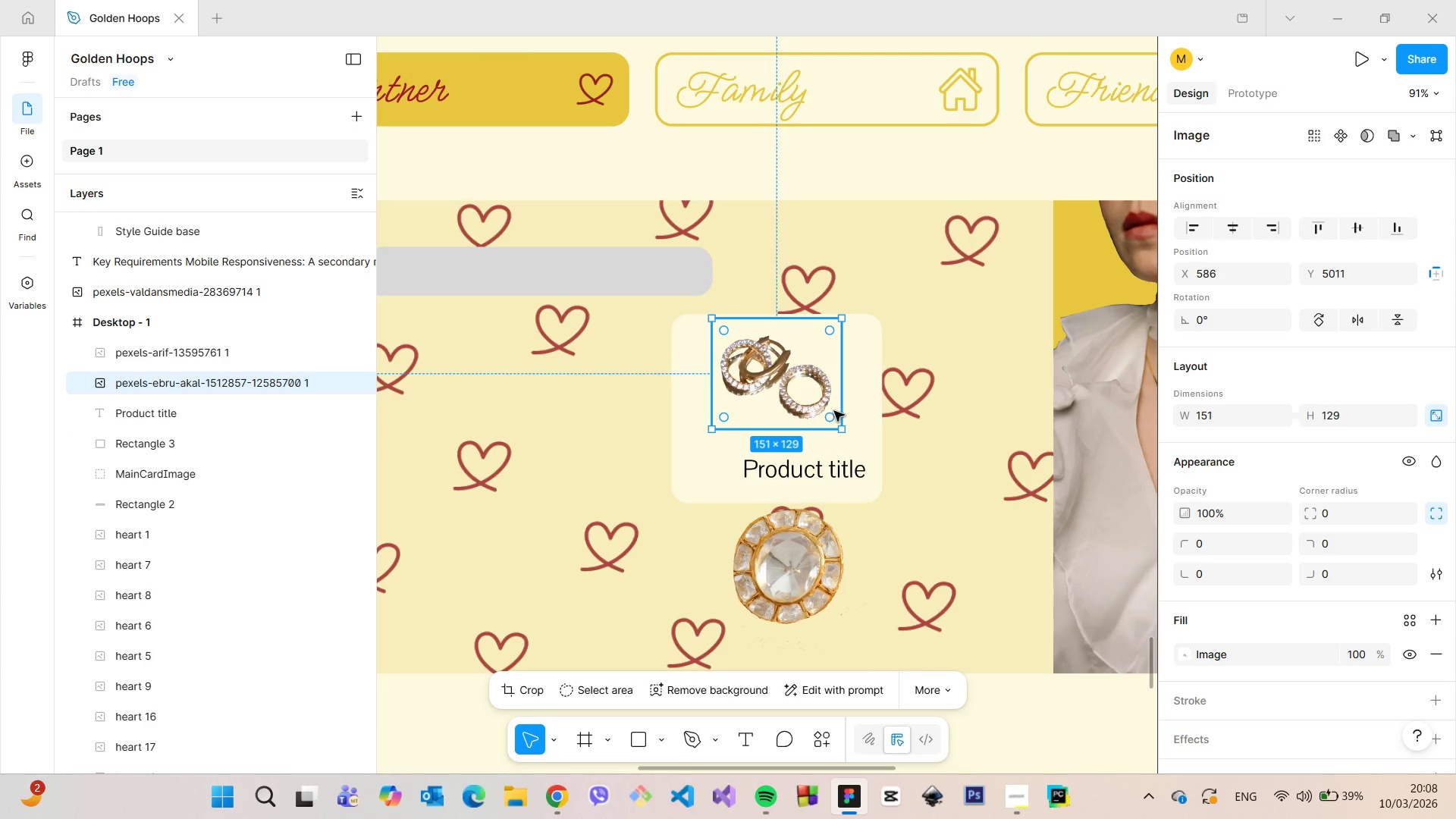 
left_click([858, 619])
 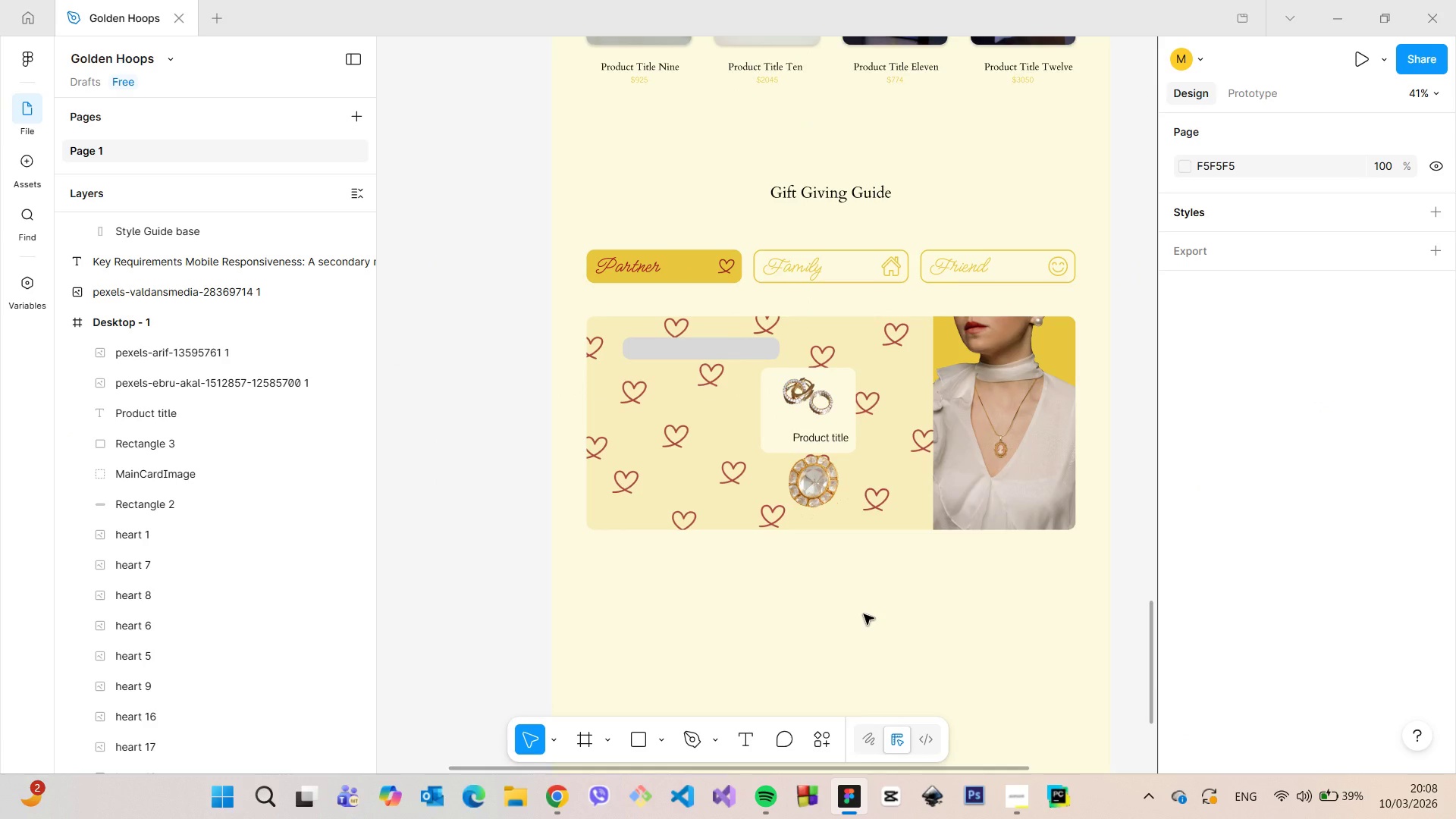 
scroll: coordinate [836, 413], scroll_direction: down, amount: 5.0
 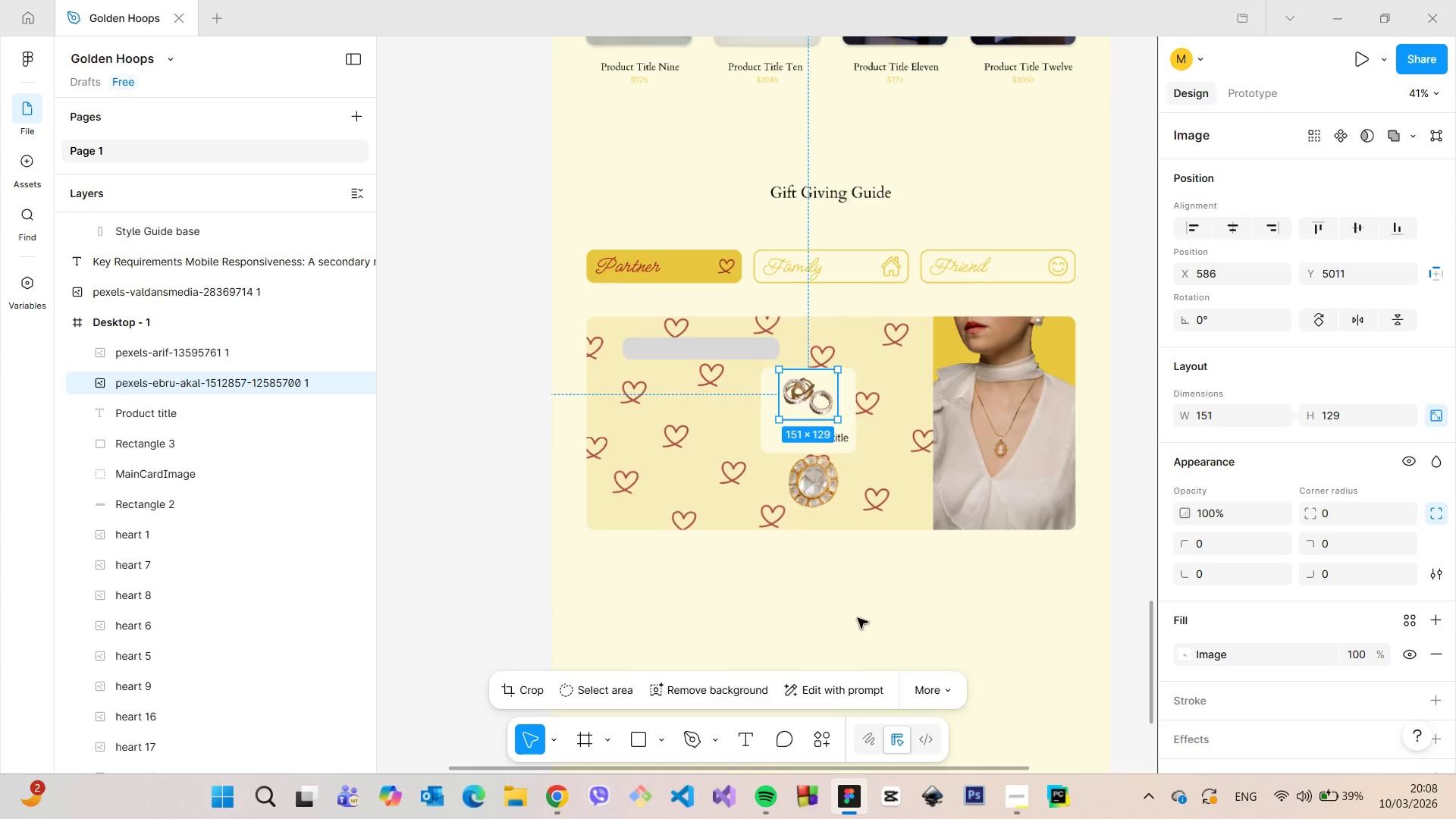 
scroll: coordinate [830, 367], scroll_direction: up, amount: 10.0
 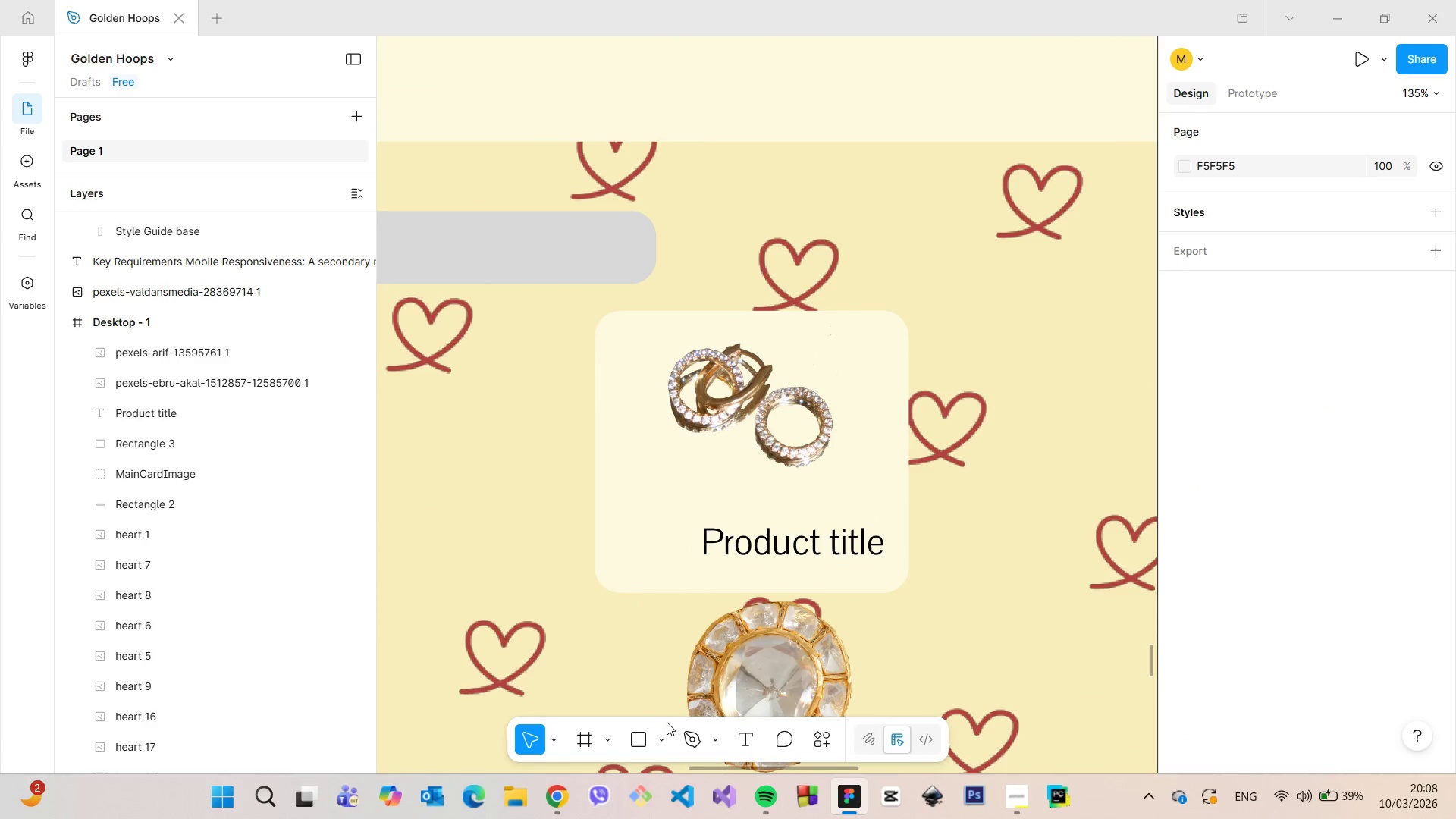 
left_click([660, 731])
 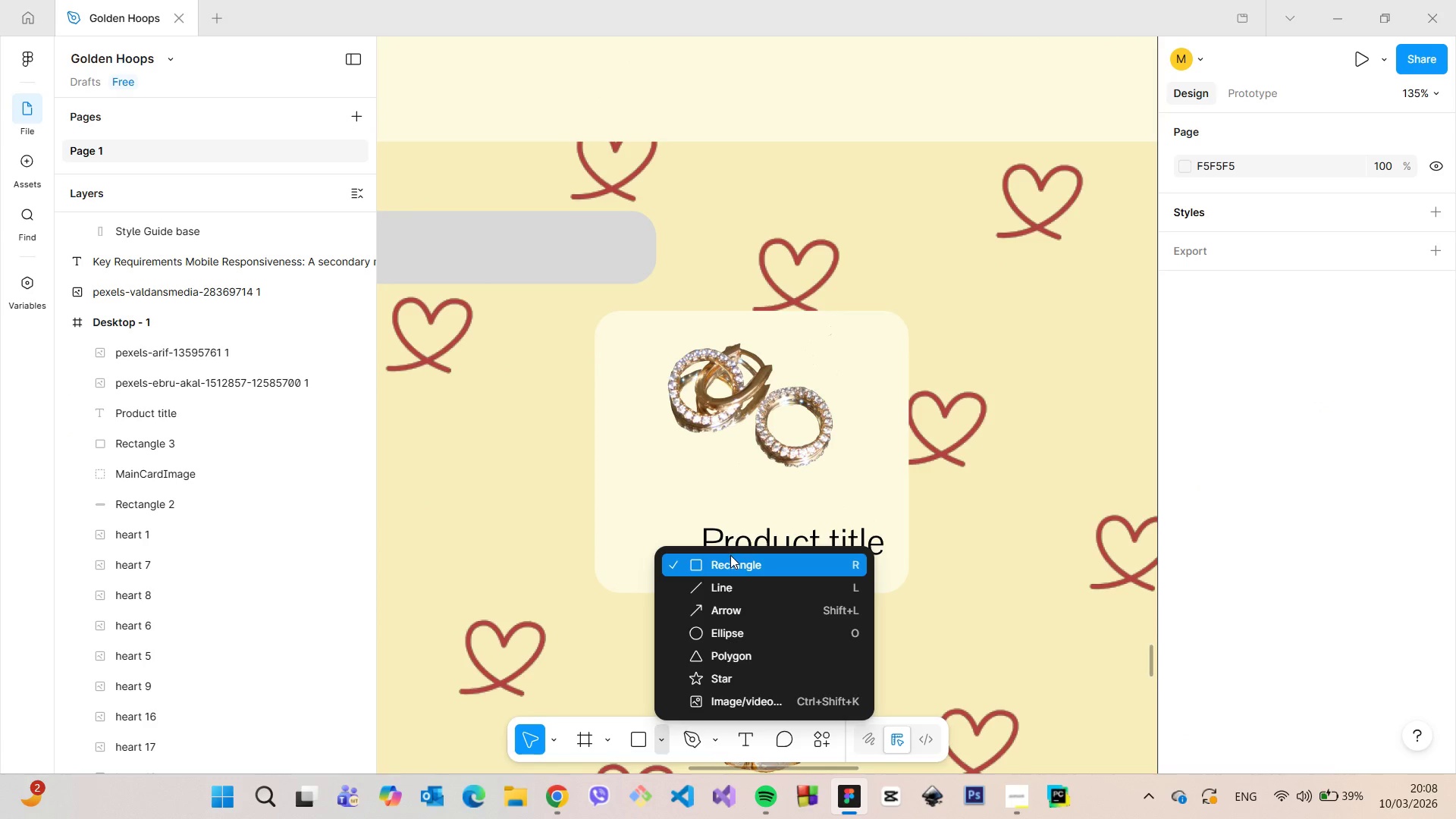 
left_click([730, 555])
 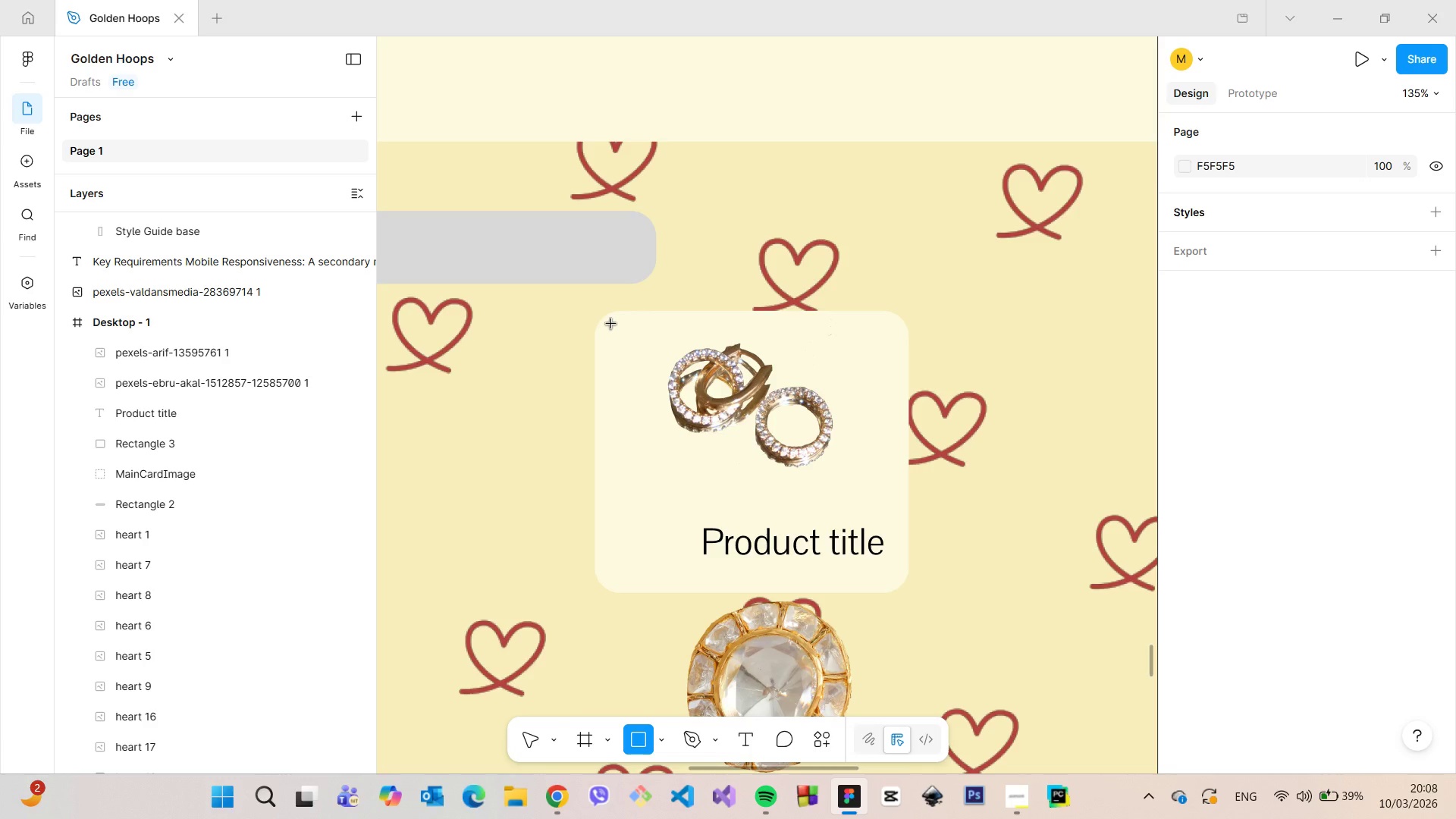 
left_click_drag(start_coordinate=[609, 322], to_coordinate=[905, 476])
 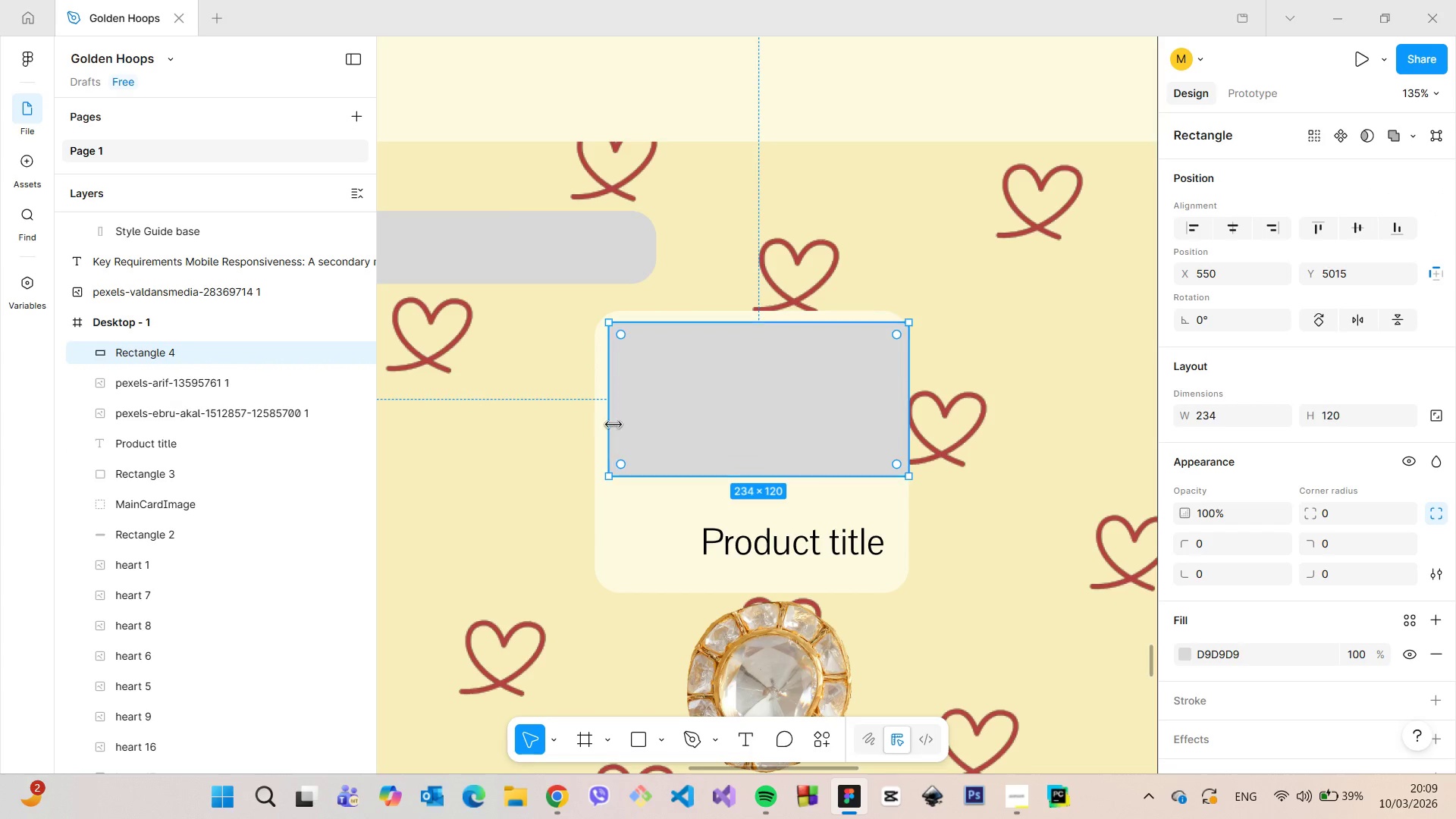 
left_click_drag(start_coordinate=[613, 424], to_coordinate=[597, 423])
 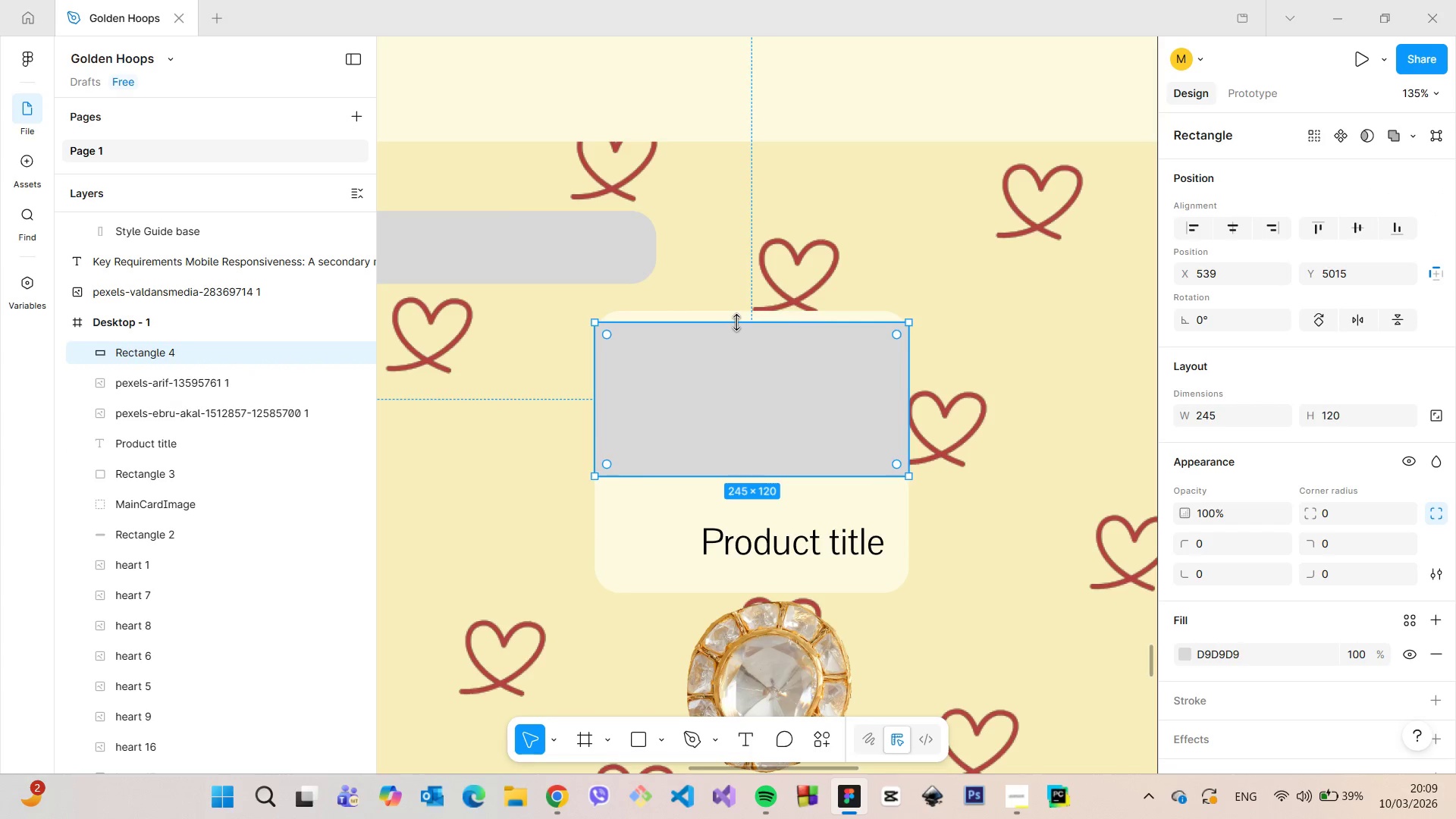 
left_click_drag(start_coordinate=[737, 322], to_coordinate=[742, 310])
 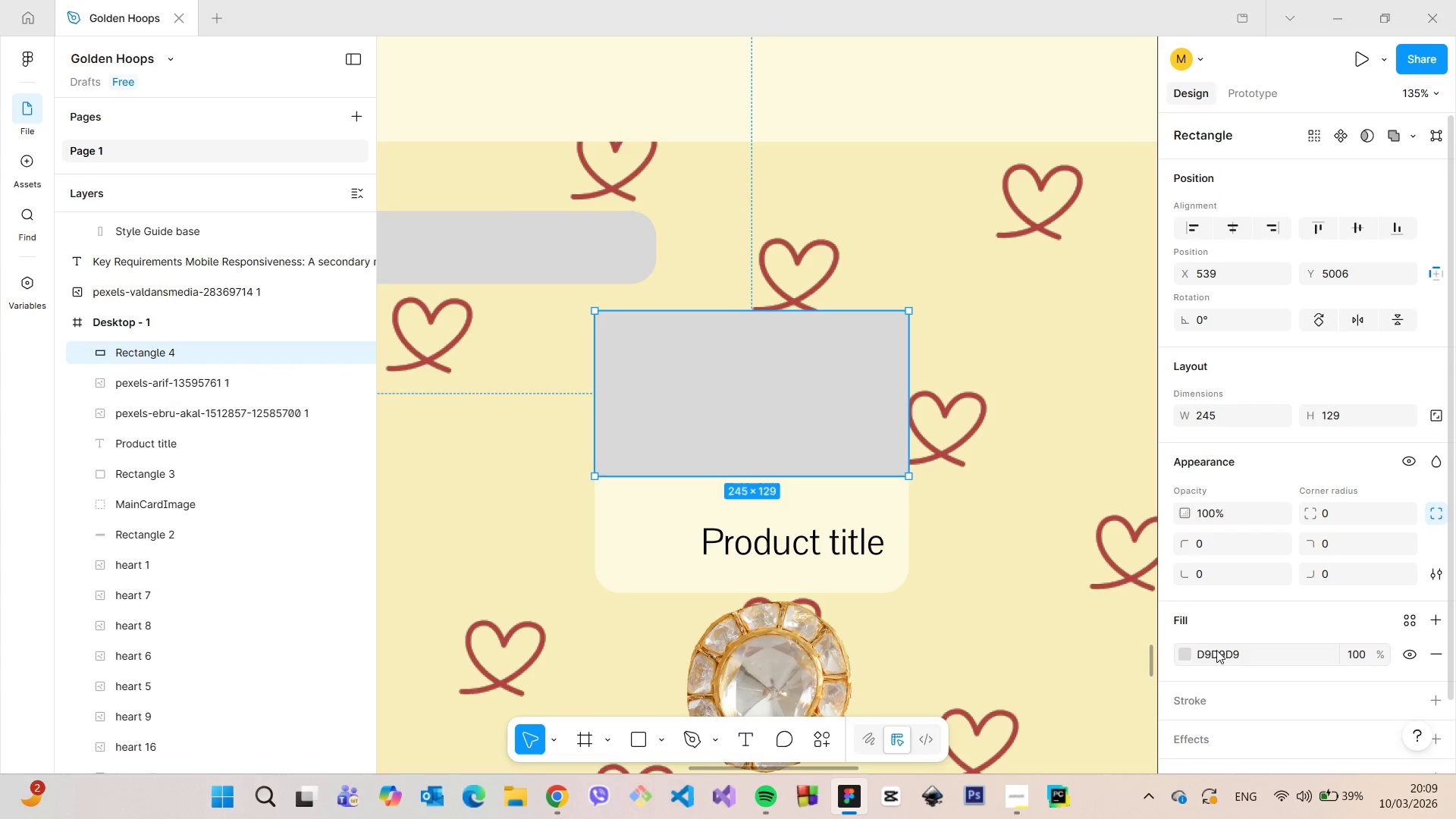 
left_click([1185, 648])
 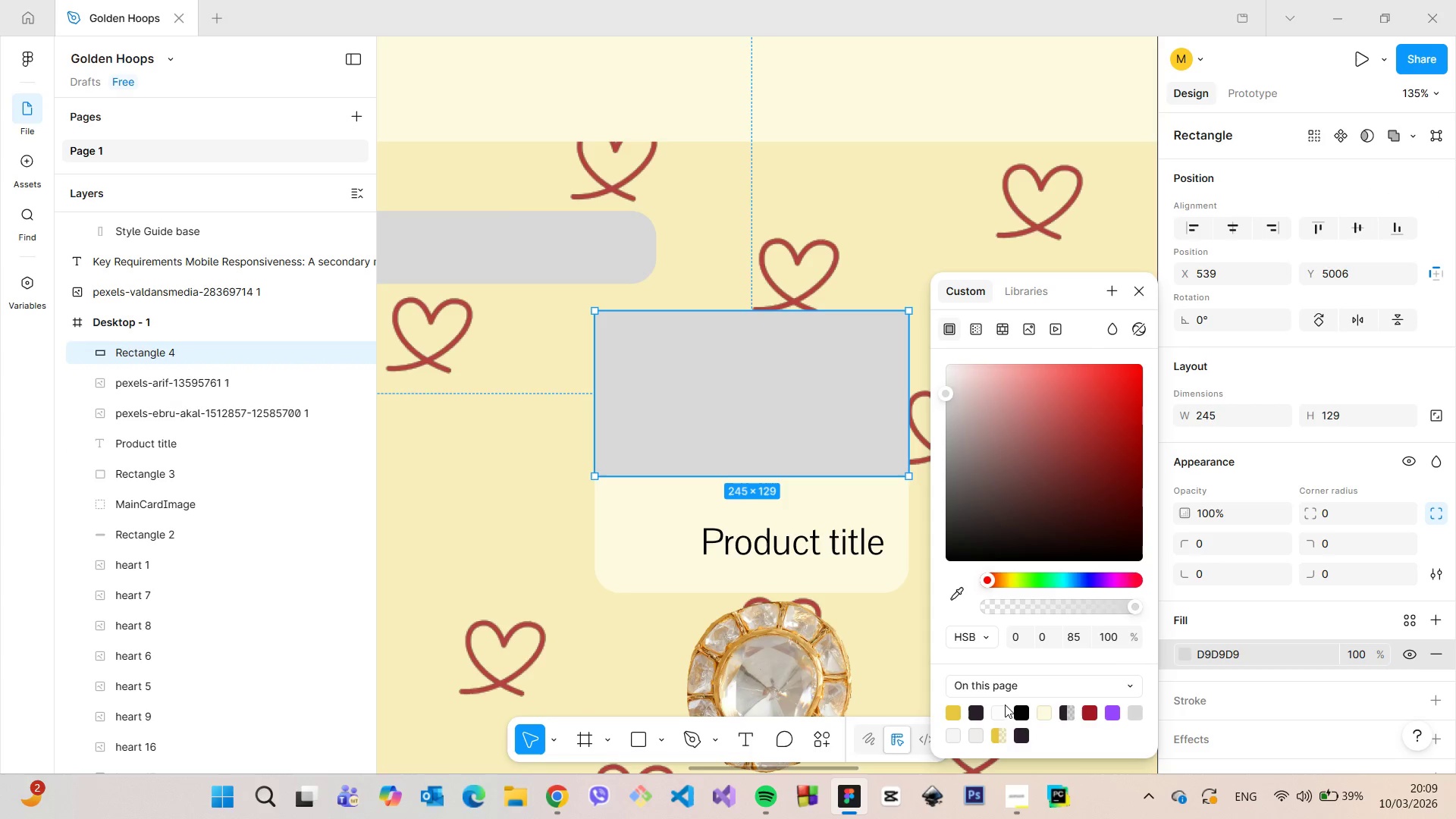 
left_click([999, 706])
 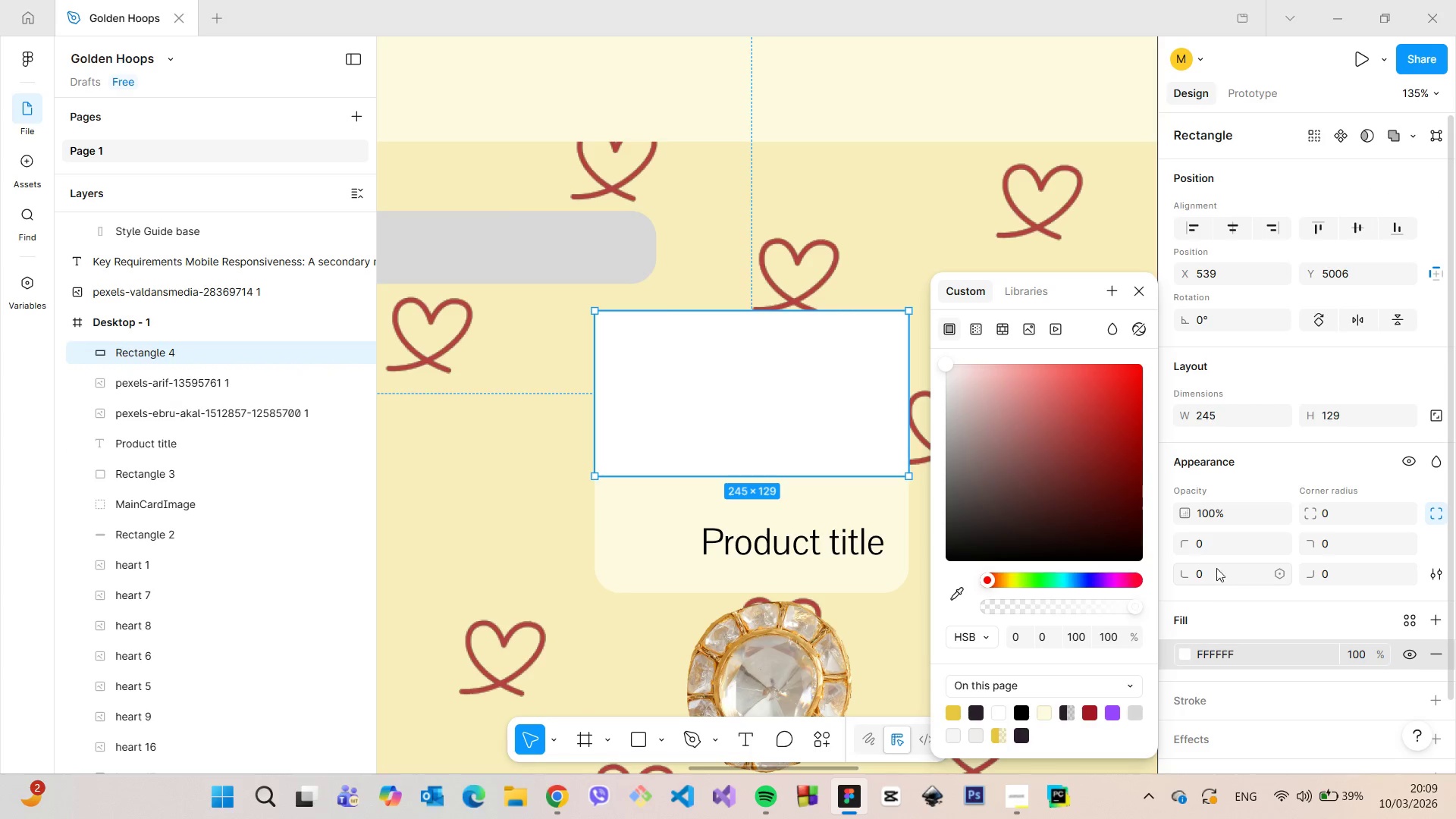 
left_click([1219, 551])
 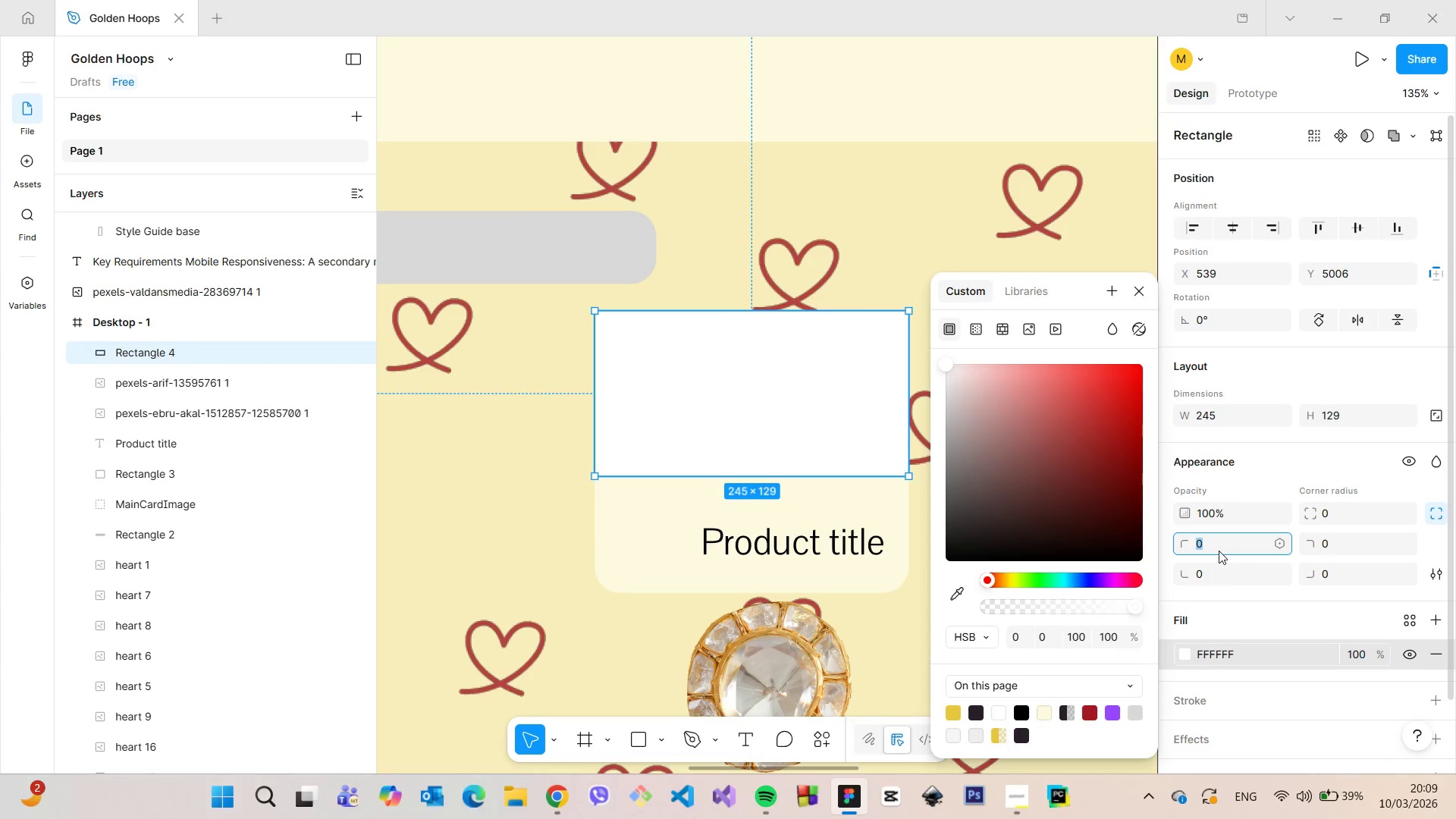 
key(2)
 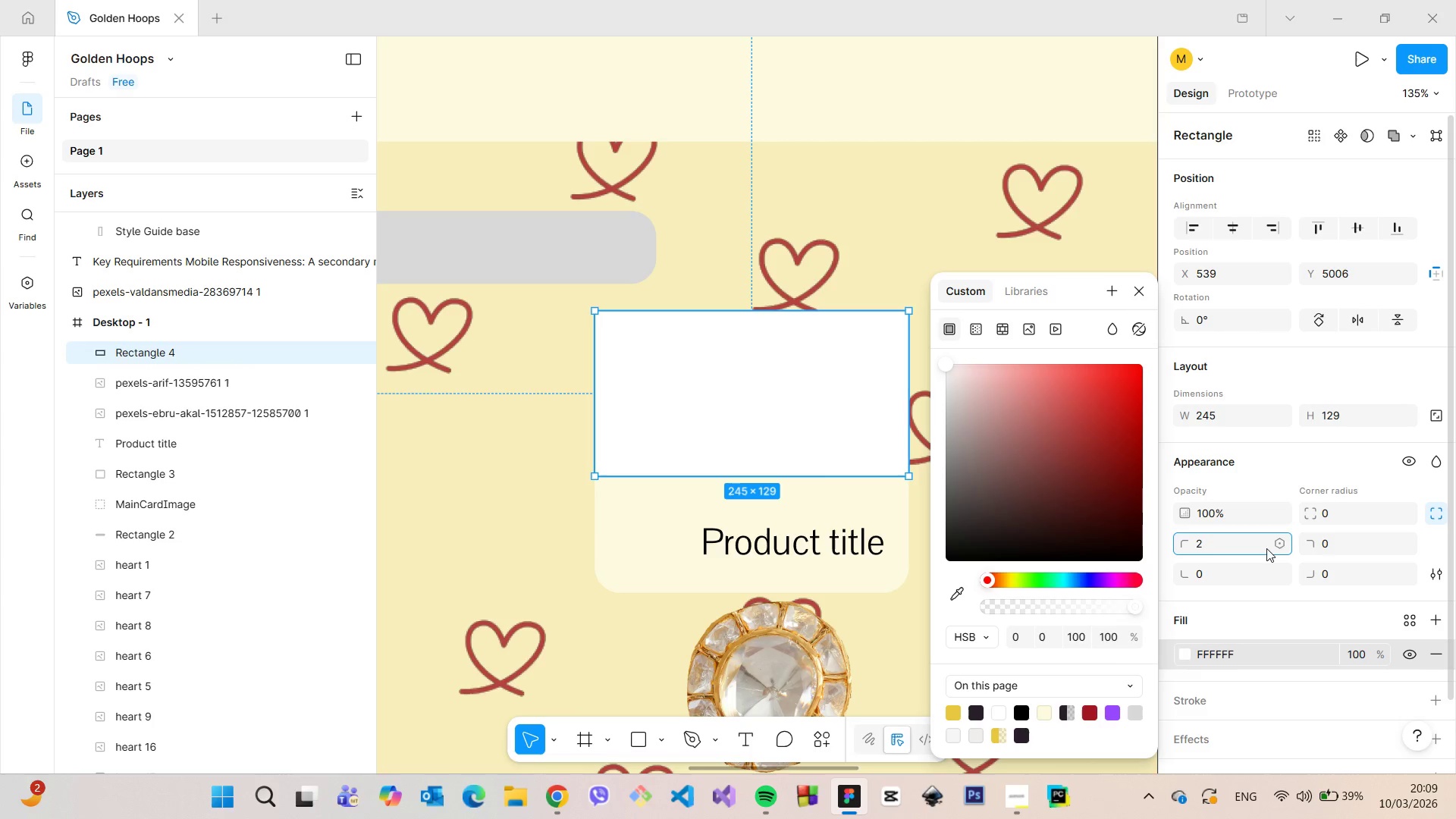 
key(0)
 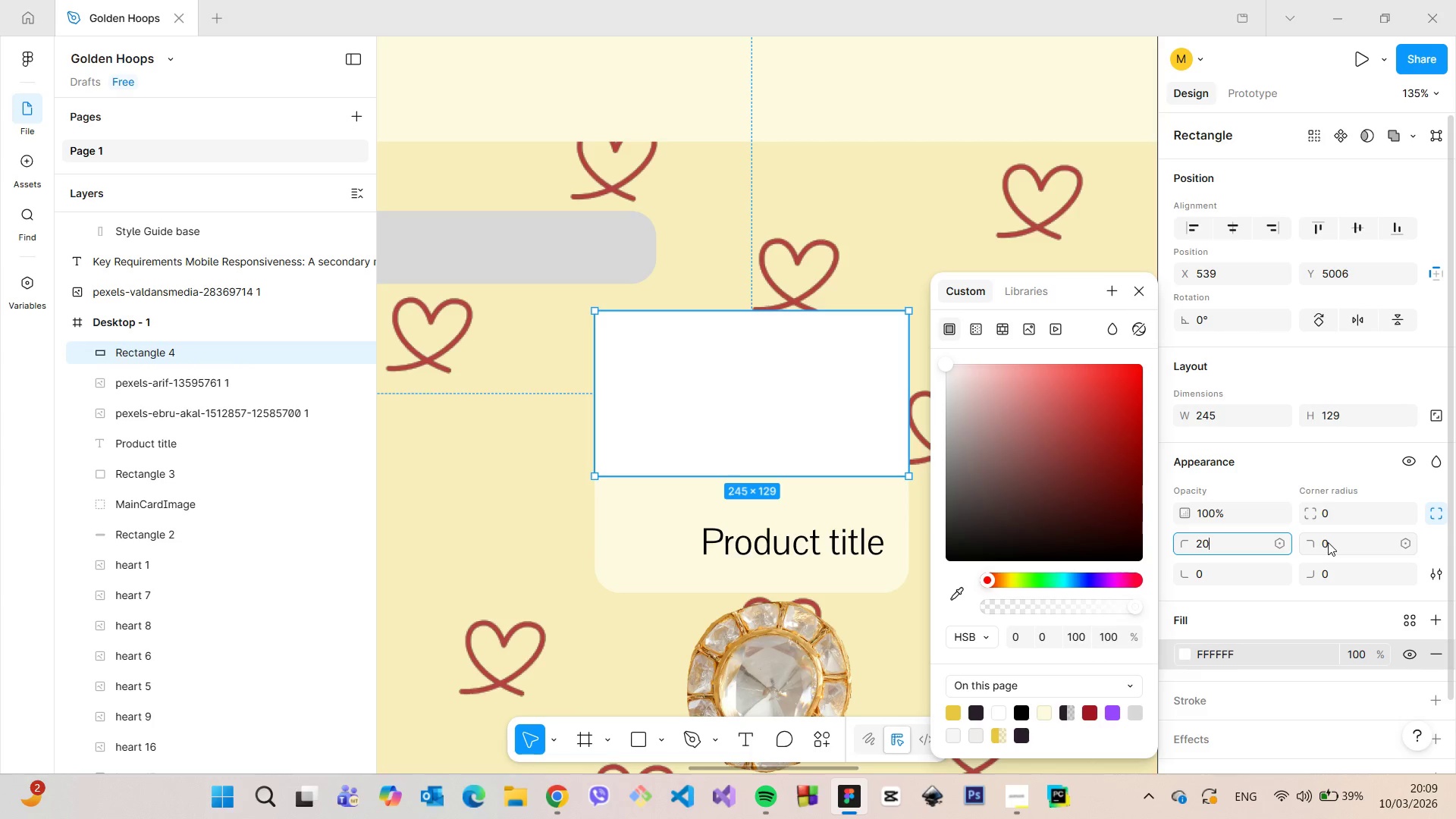 
left_click([1328, 542])
 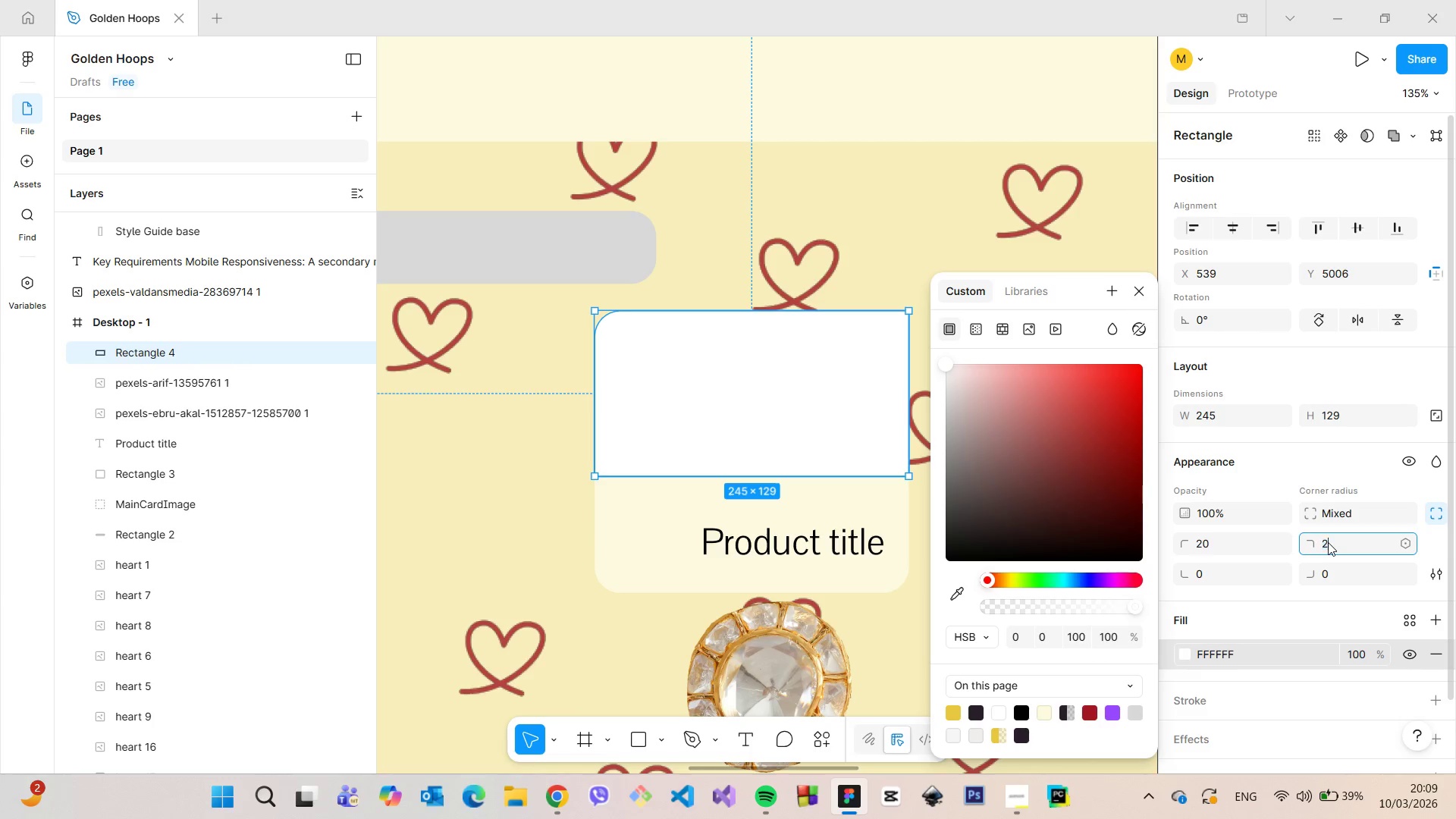 
type(20)
 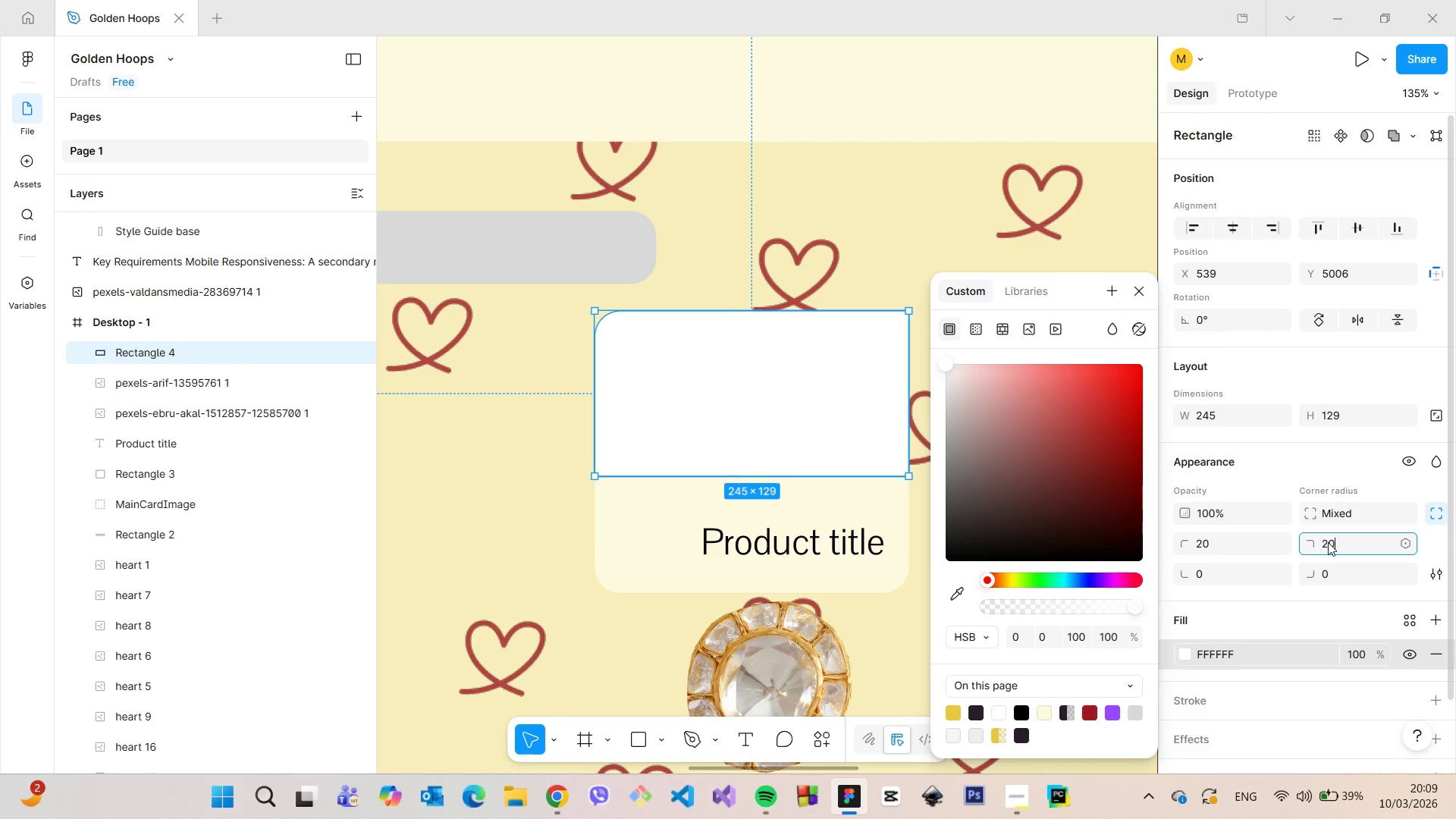 
key(Enter)
 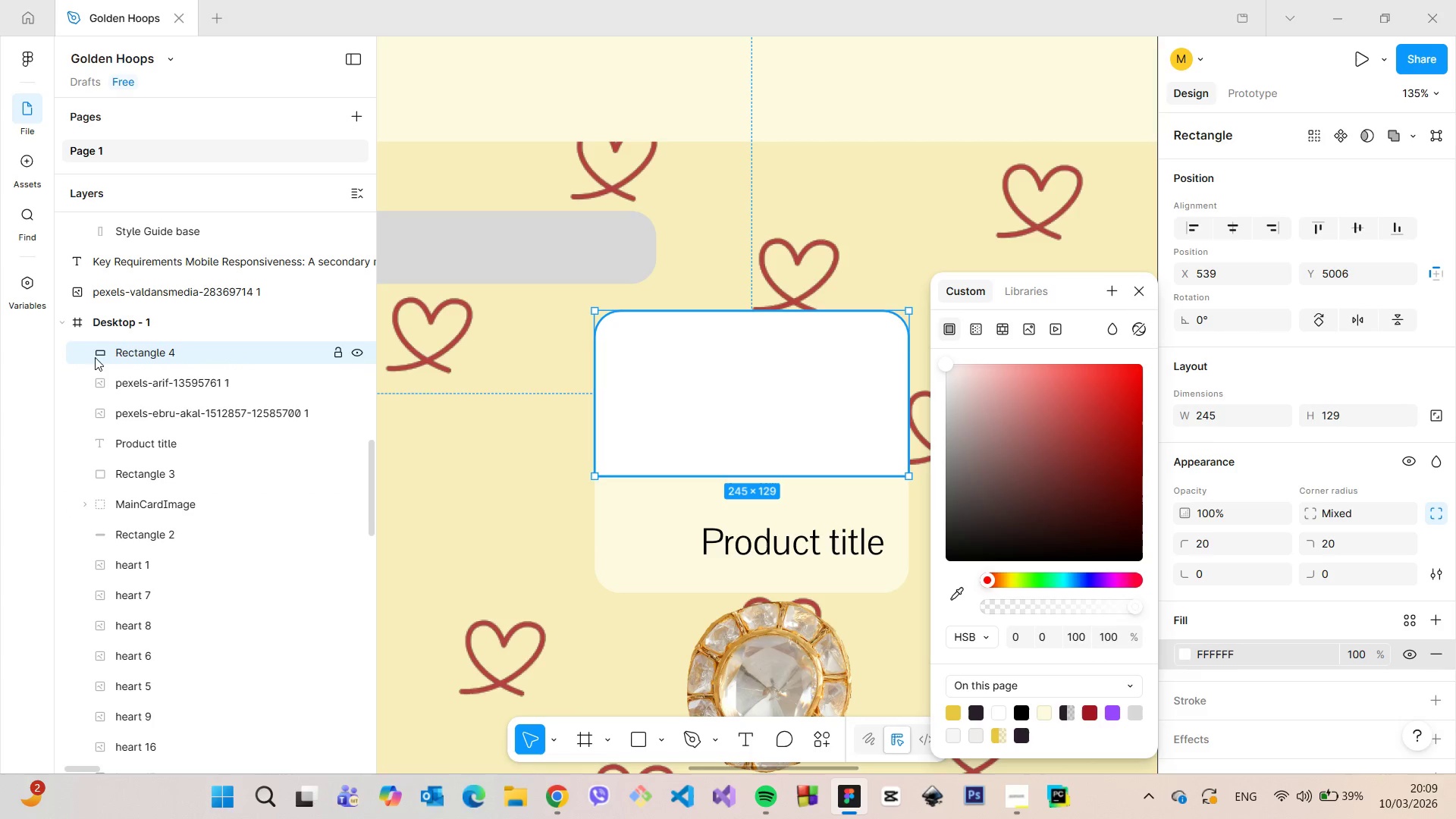 
left_click_drag(start_coordinate=[132, 356], to_coordinate=[139, 422])
 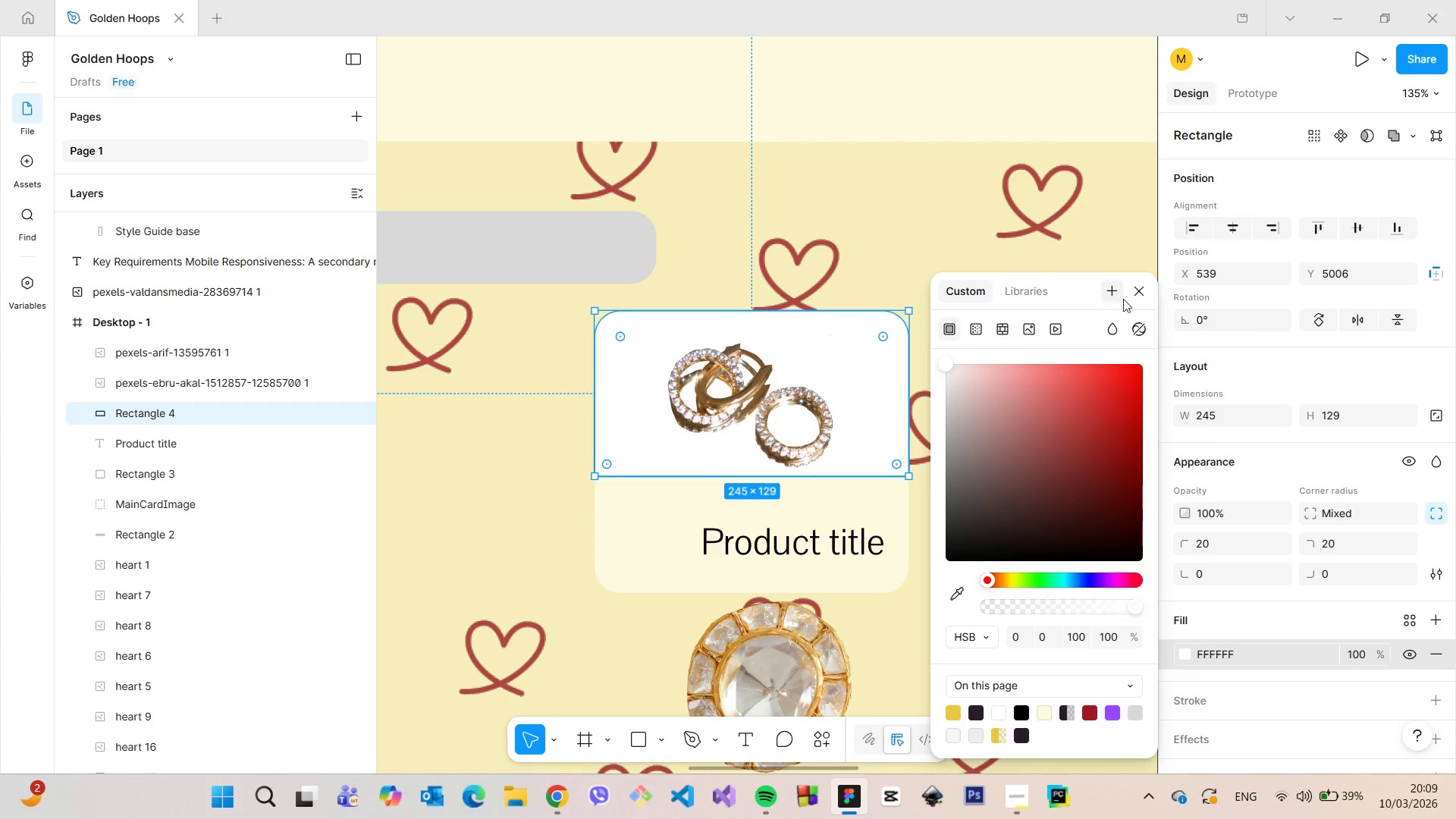 
left_click([1134, 296])
 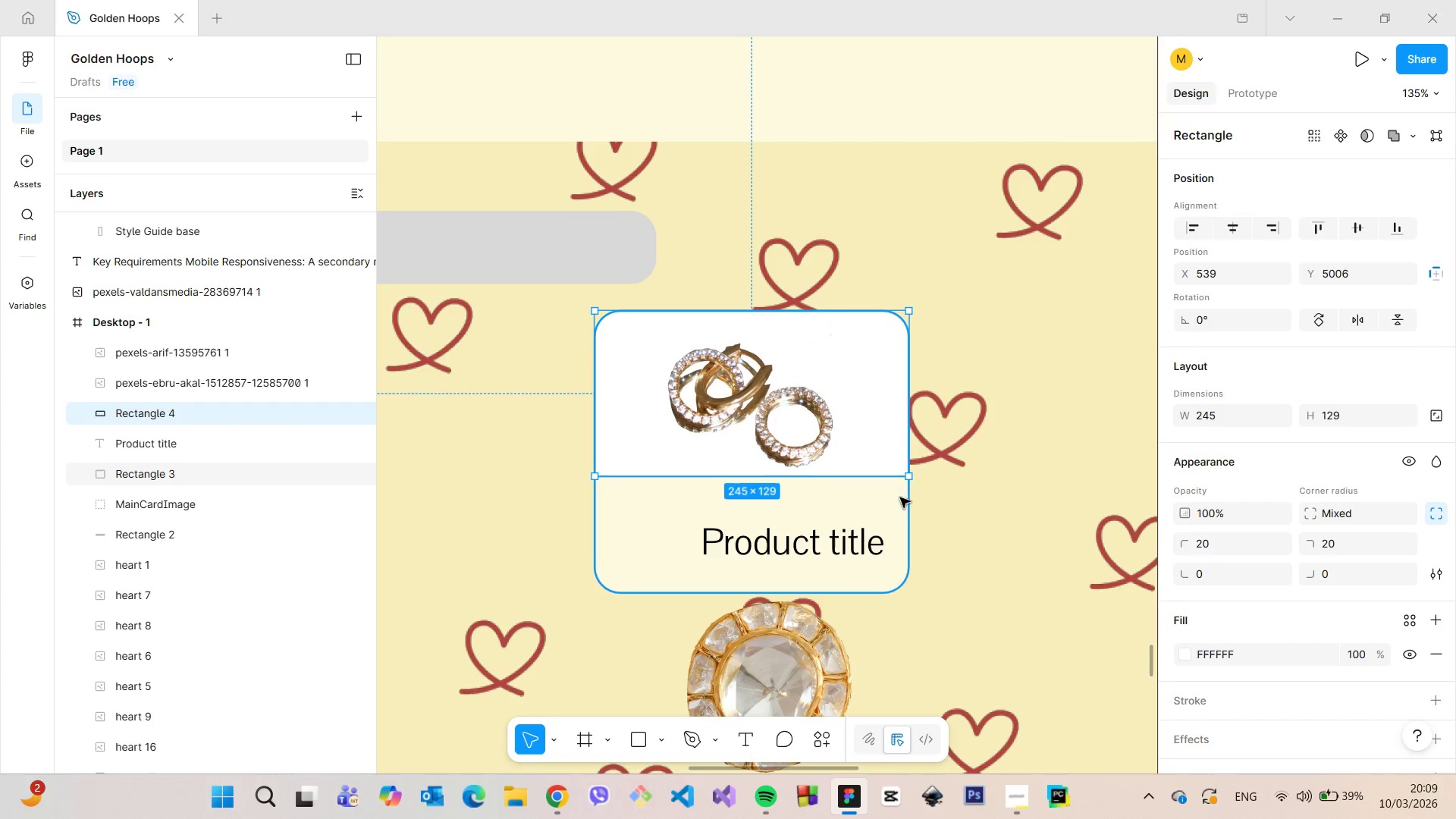 
left_click([893, 500])
 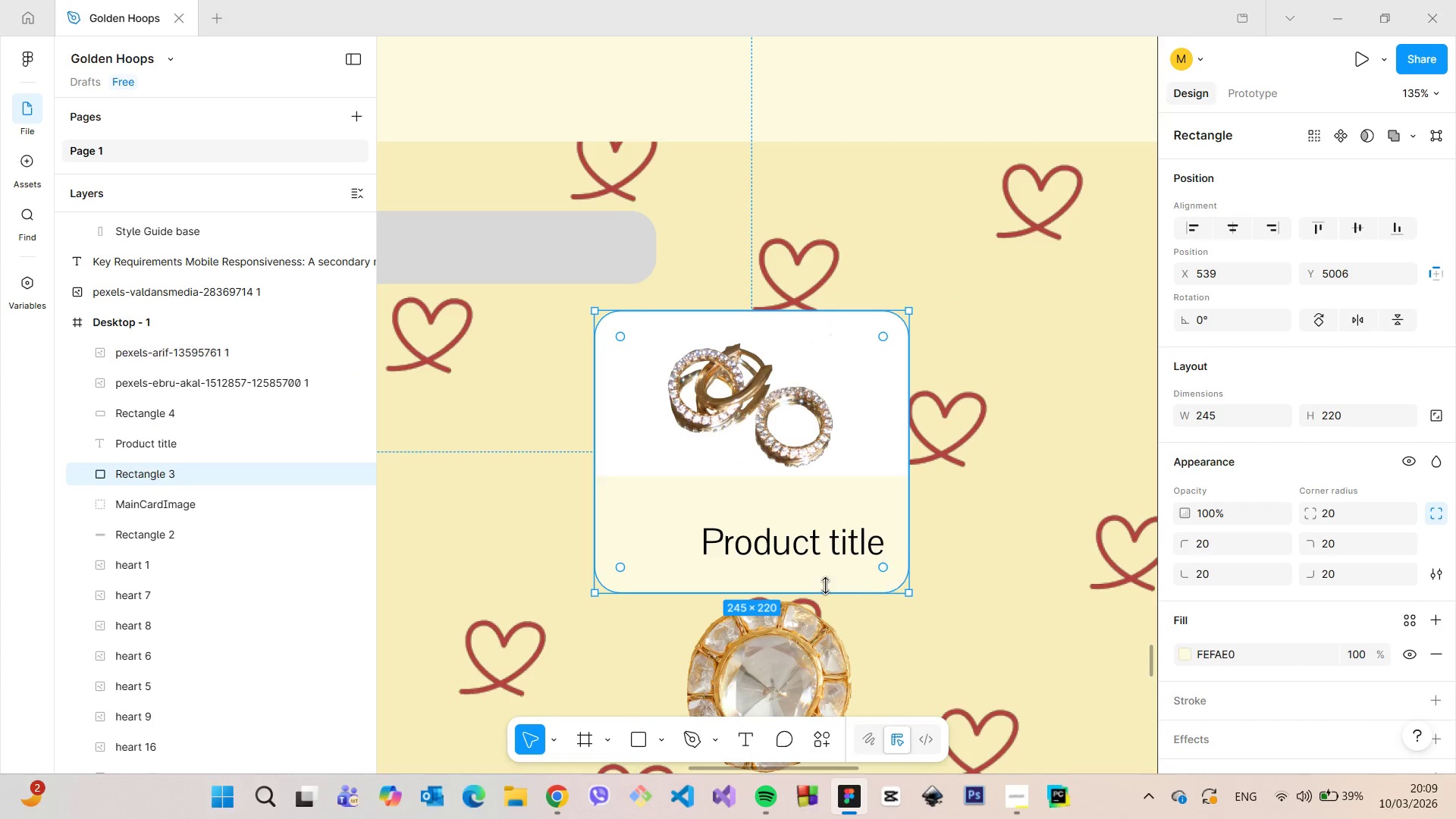 
left_click_drag(start_coordinate=[825, 587], to_coordinate=[824, 642])
 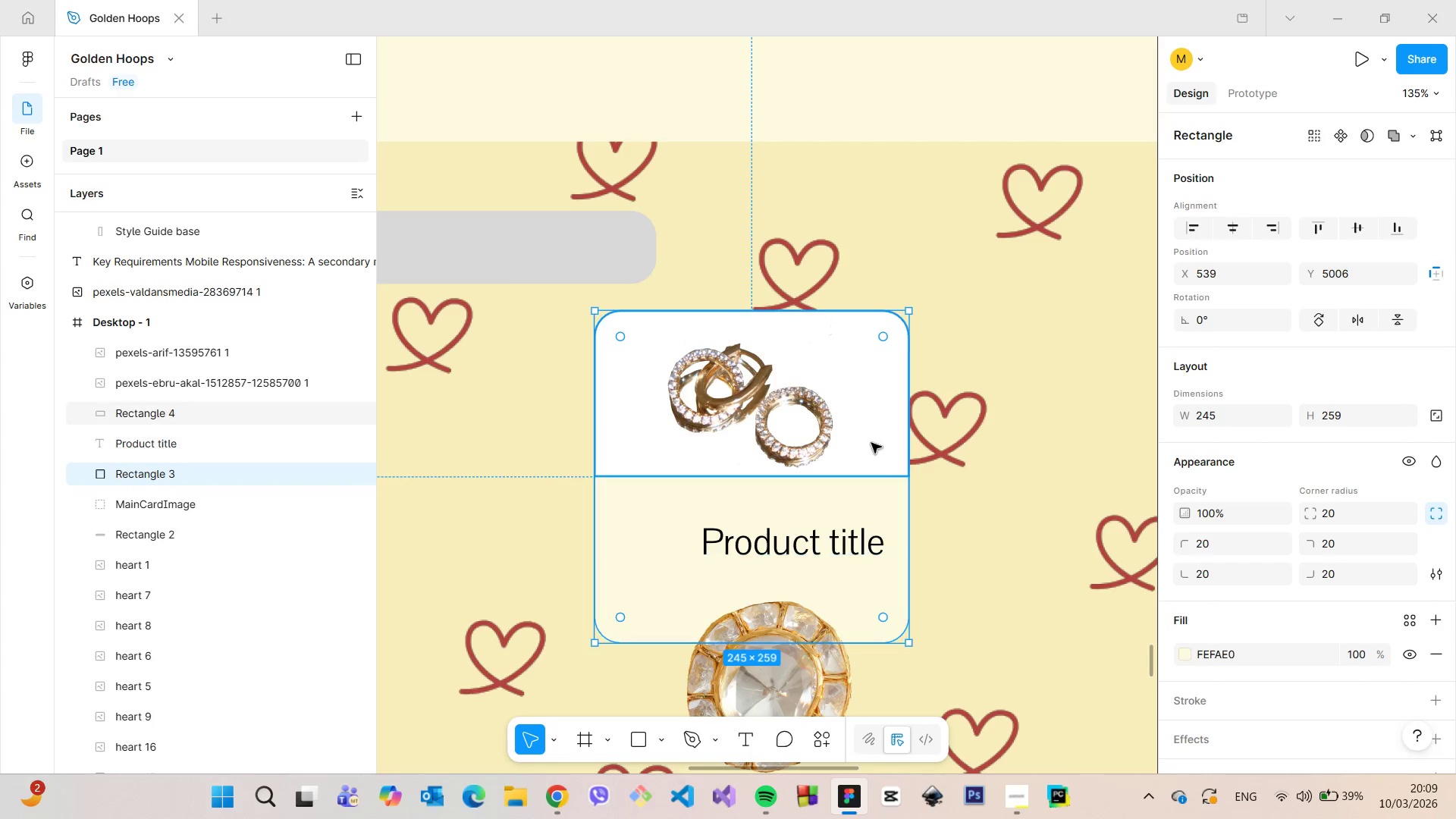 
left_click([872, 441])
 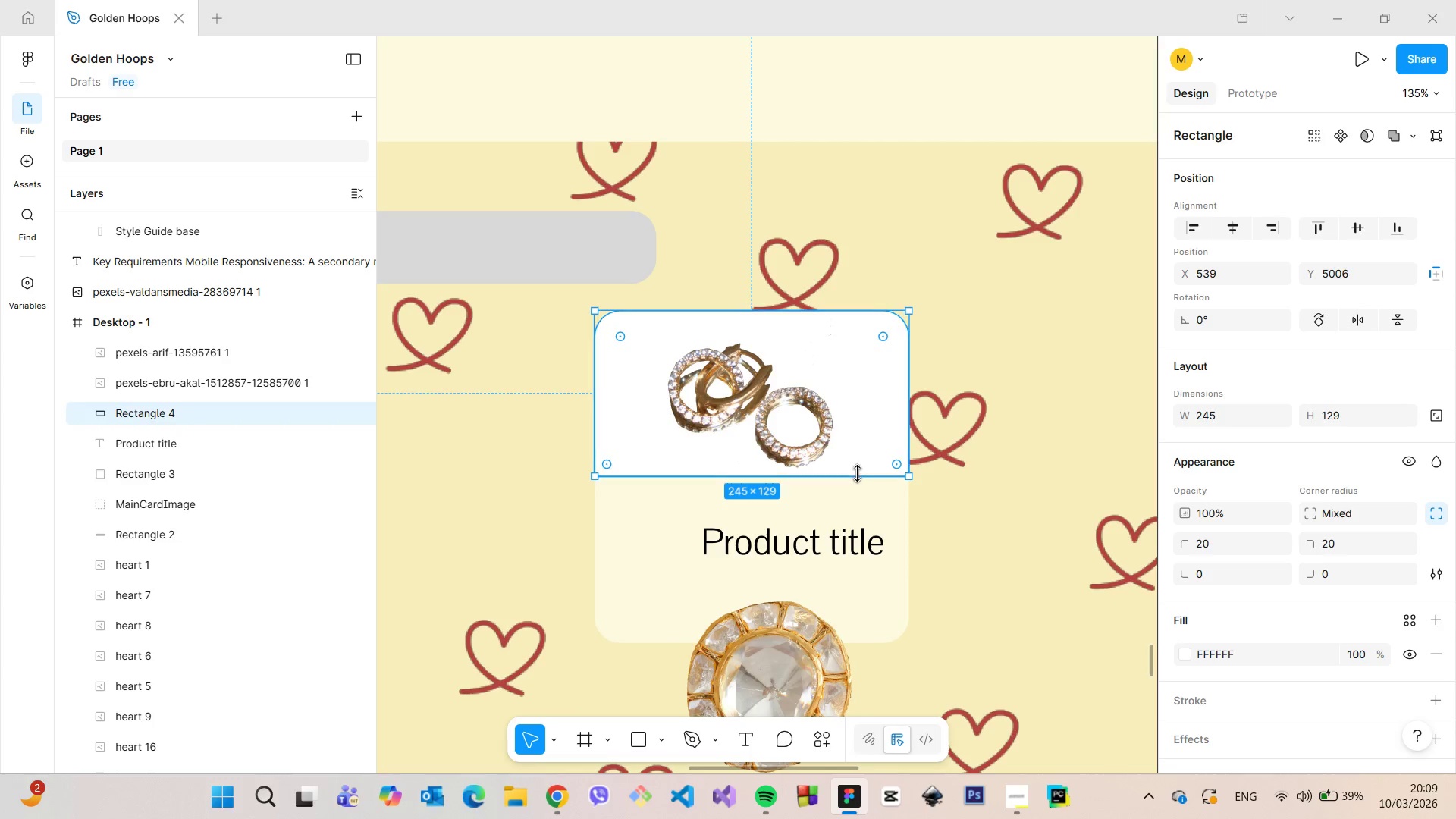 
left_click_drag(start_coordinate=[857, 473], to_coordinate=[858, 496])
 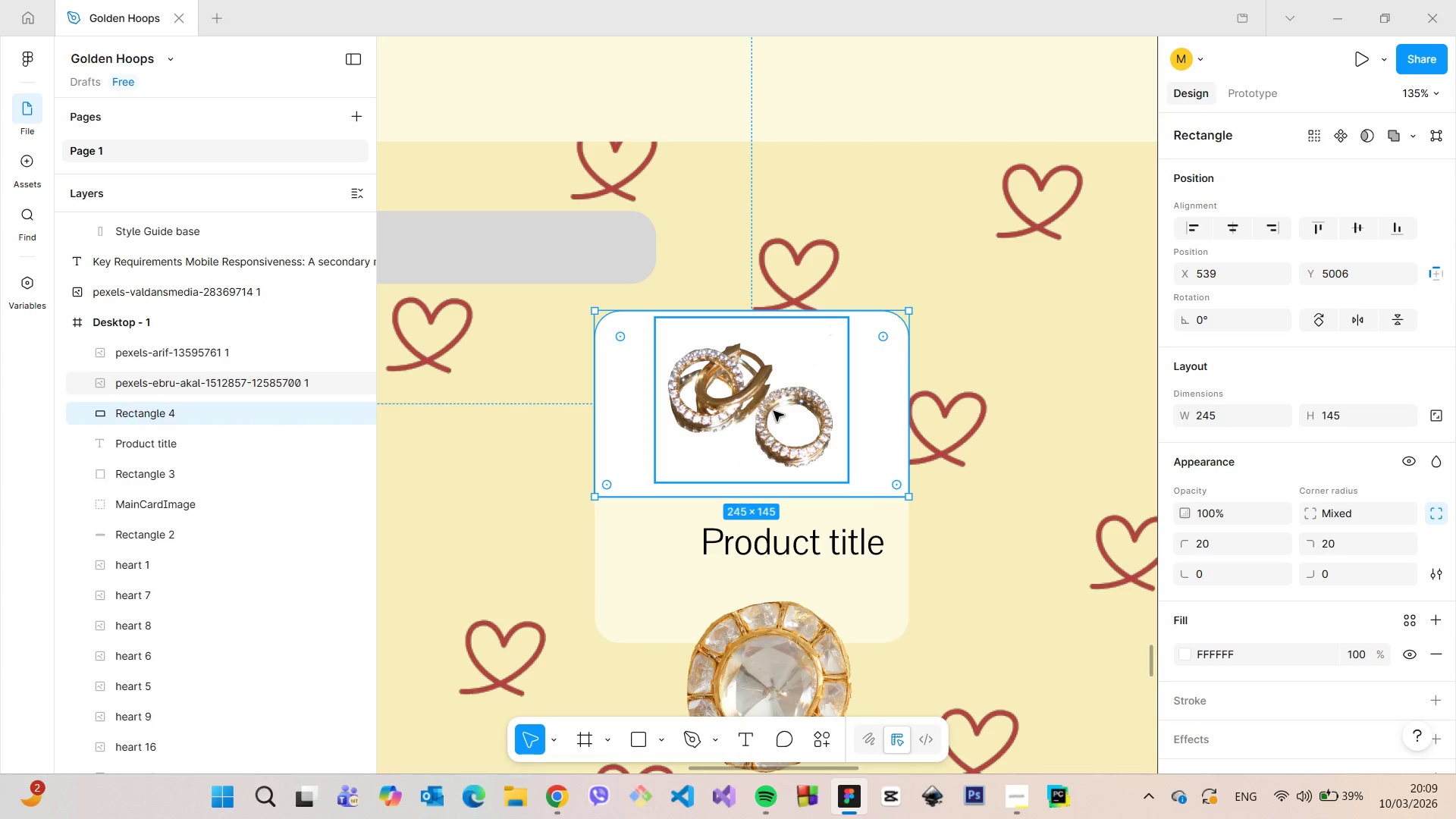 
left_click([774, 411])
 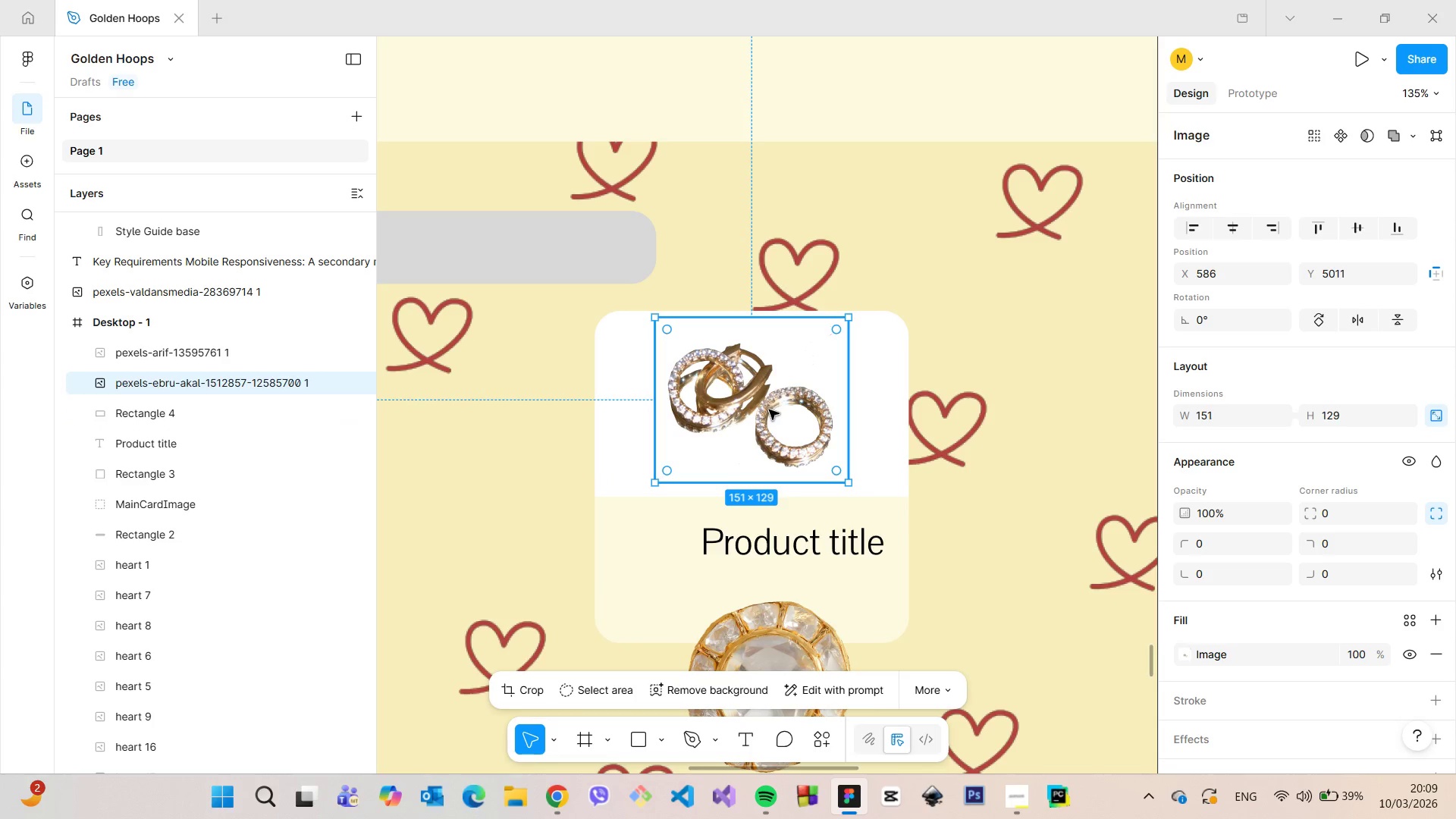 
left_click_drag(start_coordinate=[769, 410], to_coordinate=[767, 414])
 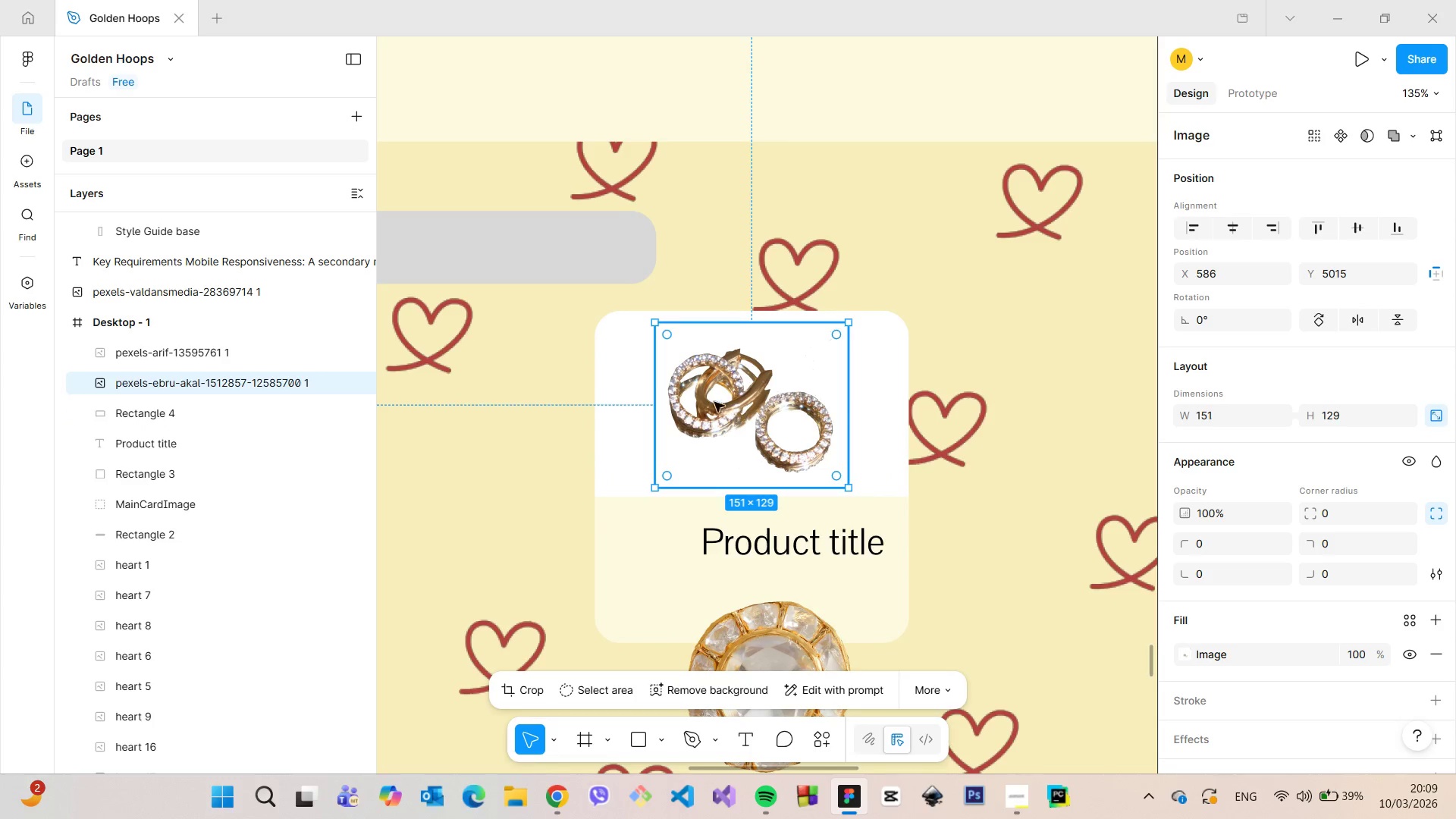 
hold_key(key=AltLeft, duration=1.03)
 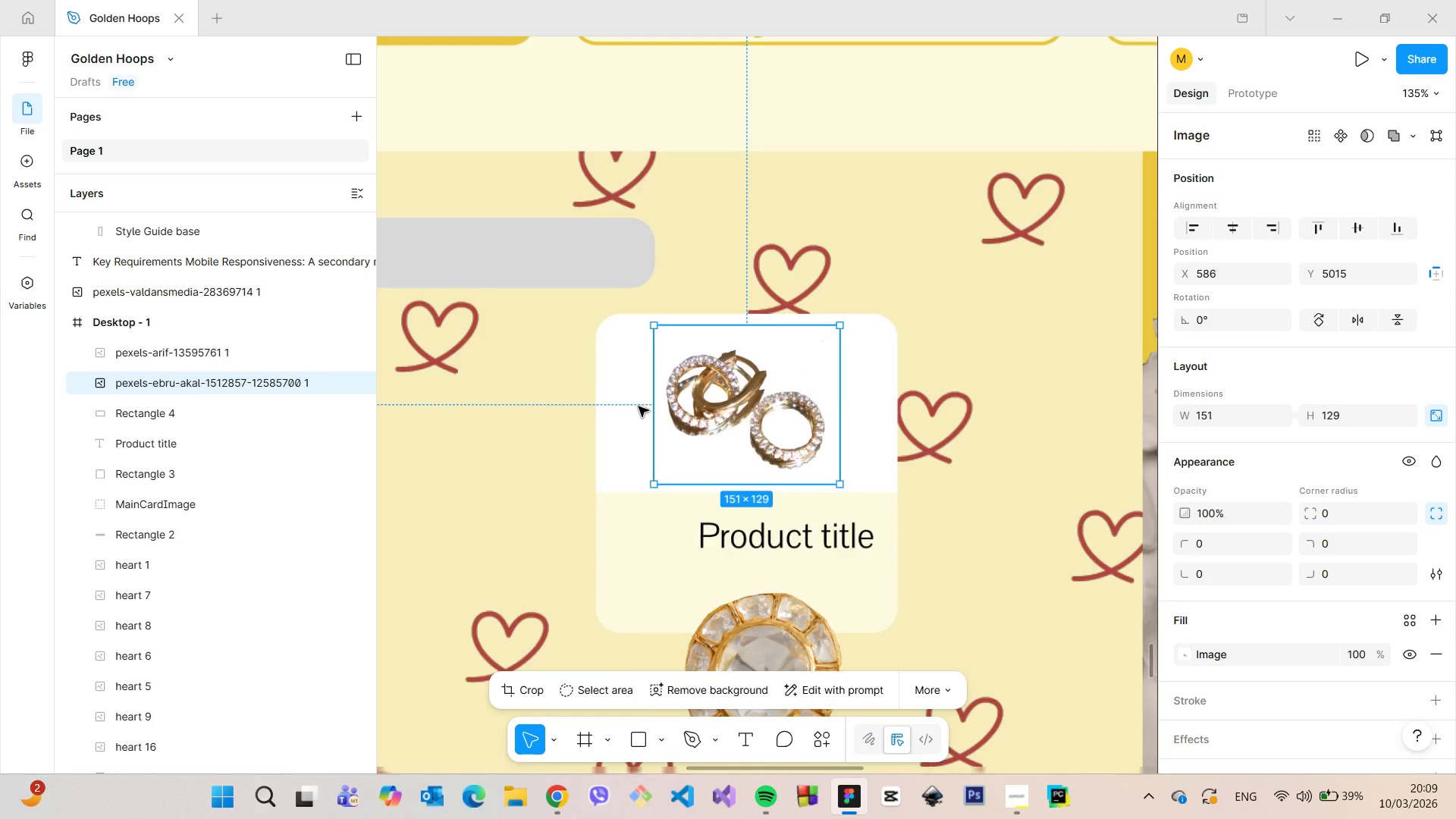 
scroll: coordinate [639, 406], scroll_direction: down, amount: 5.0
 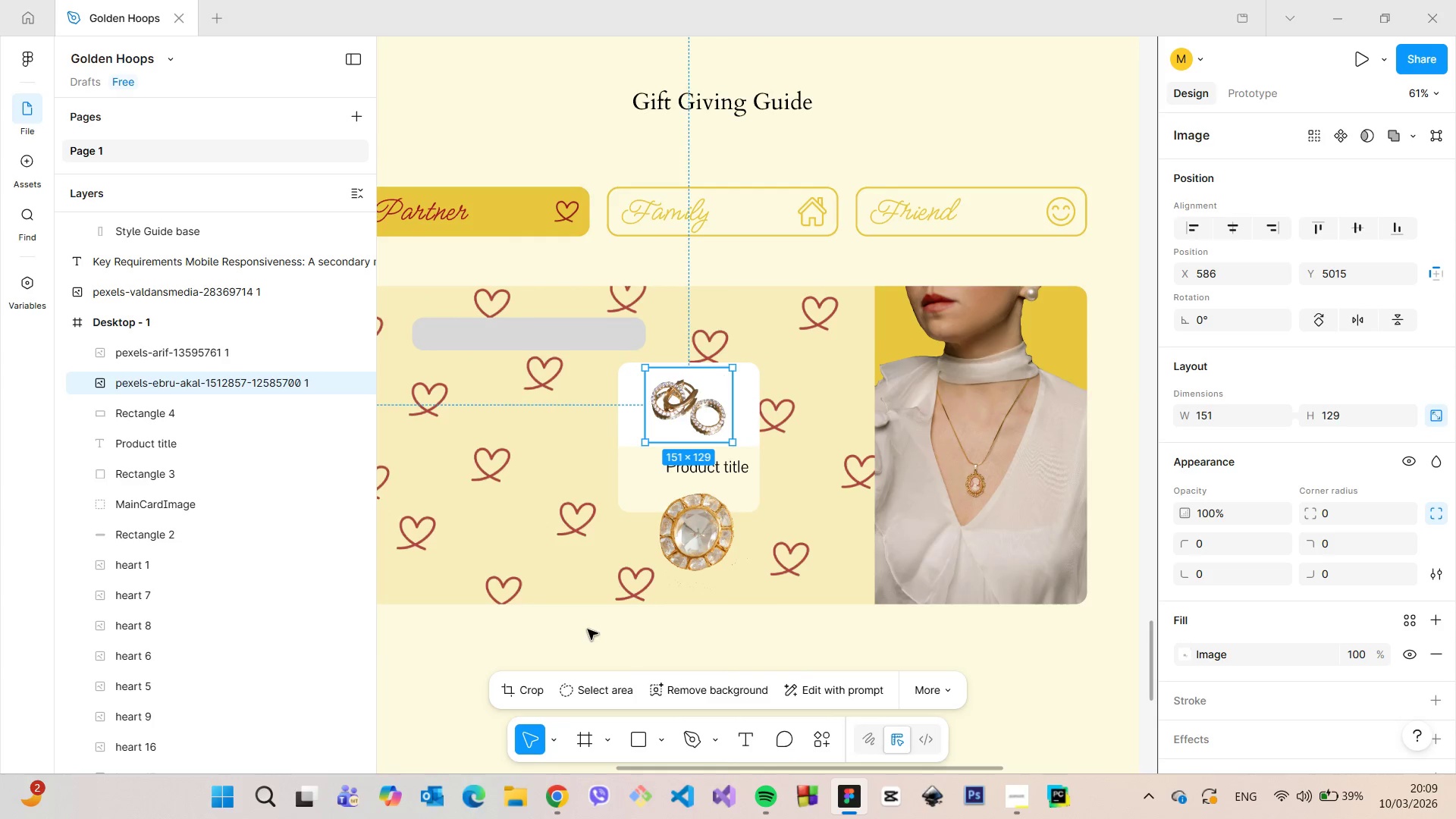 
left_click([588, 629])
 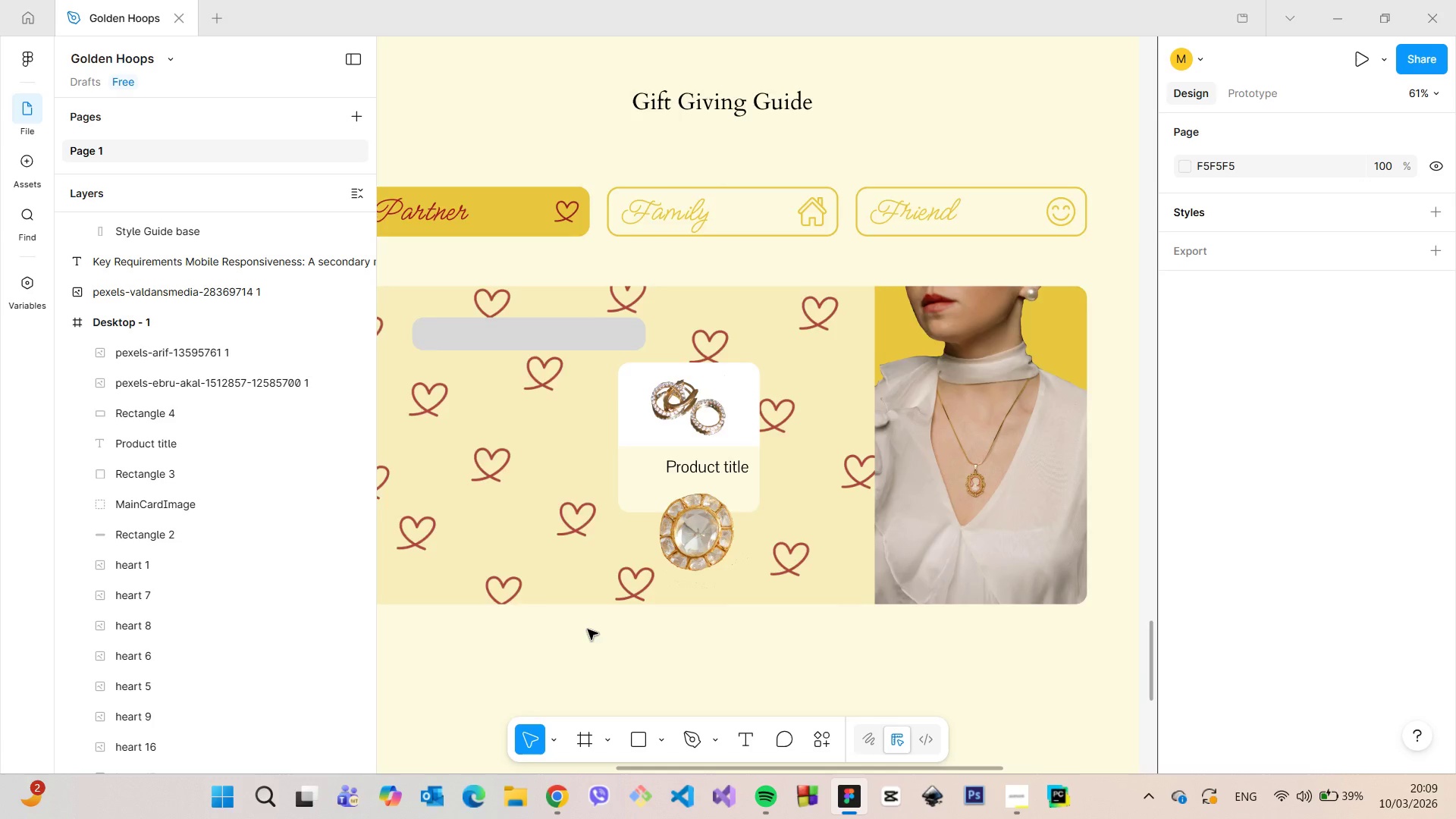 
scroll: coordinate [588, 629], scroll_direction: down, amount: 3.0
 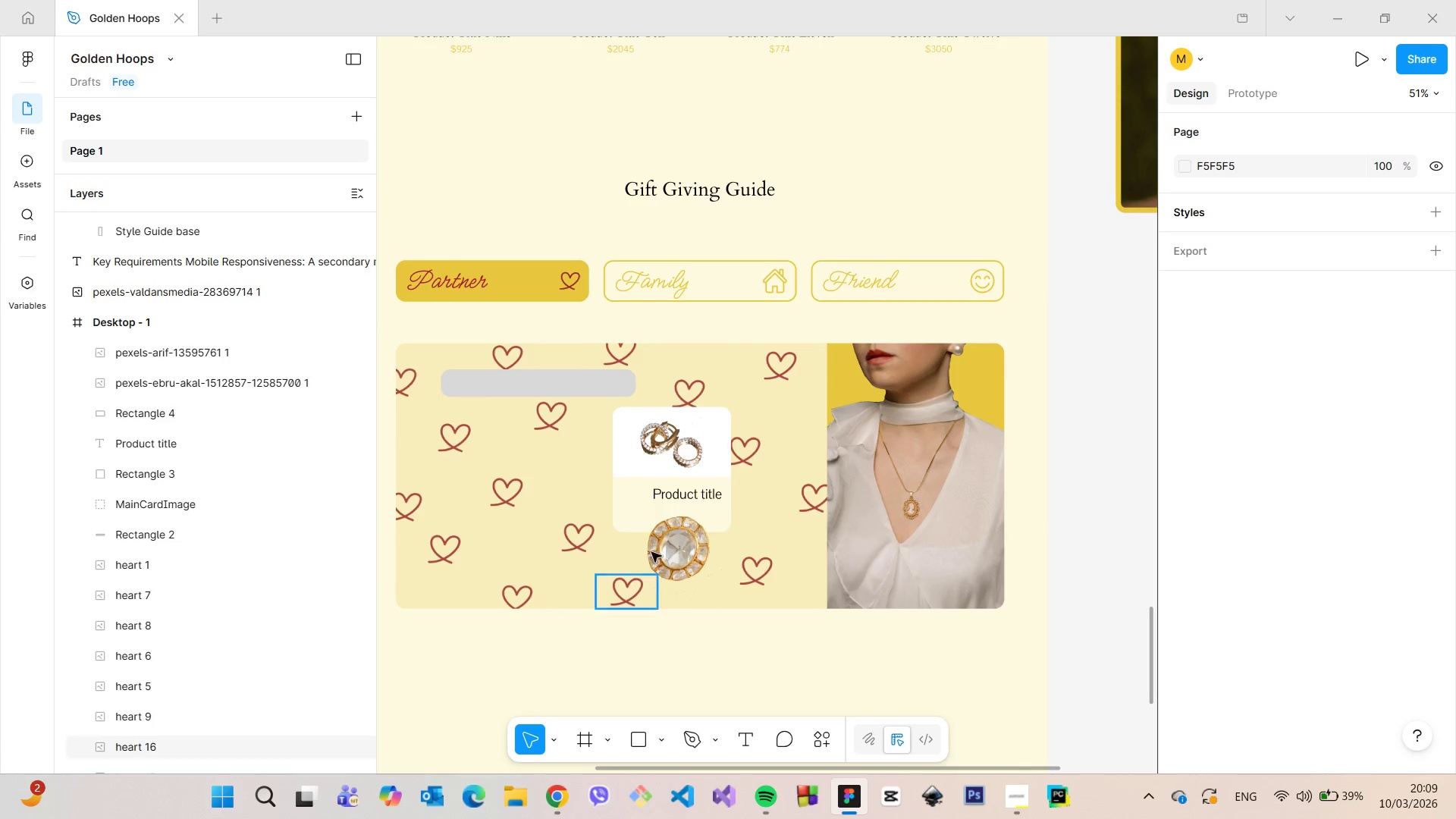 
scroll: coordinate [660, 534], scroll_direction: up, amount: 8.0
 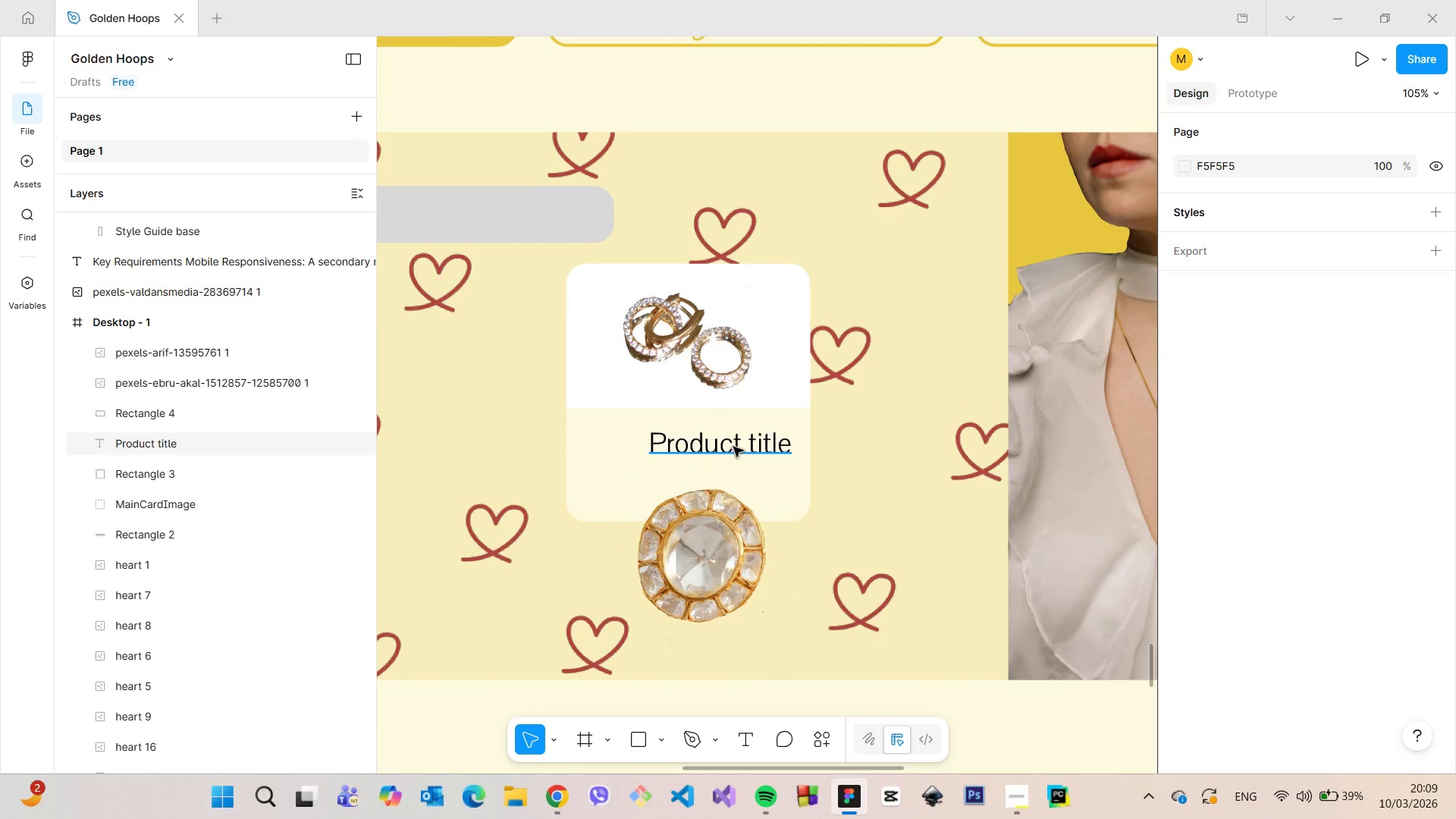 
left_click([733, 447])
 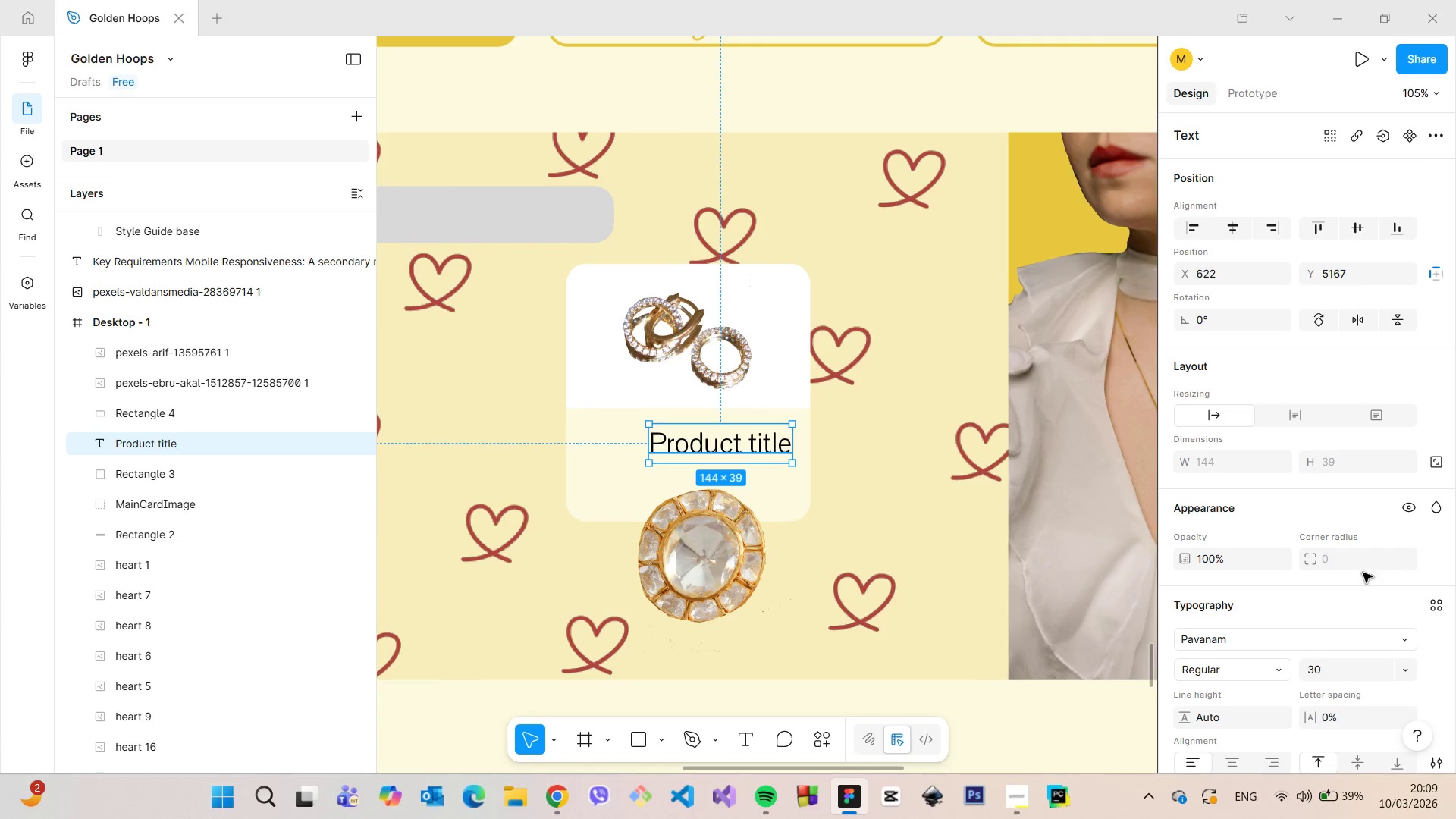 
scroll: coordinate [1403, 578], scroll_direction: down, amount: 4.0
 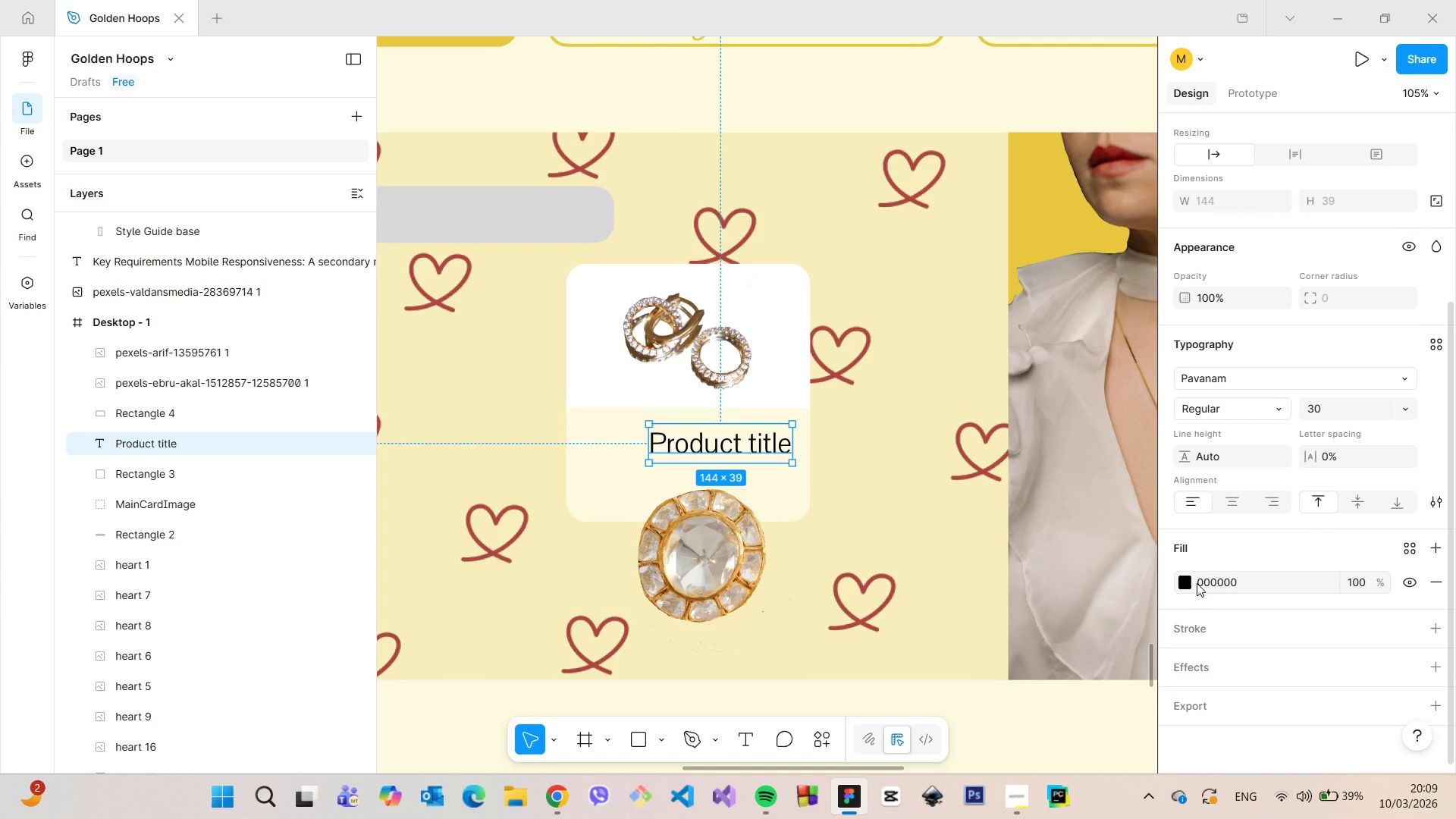 
left_click([1187, 583])
 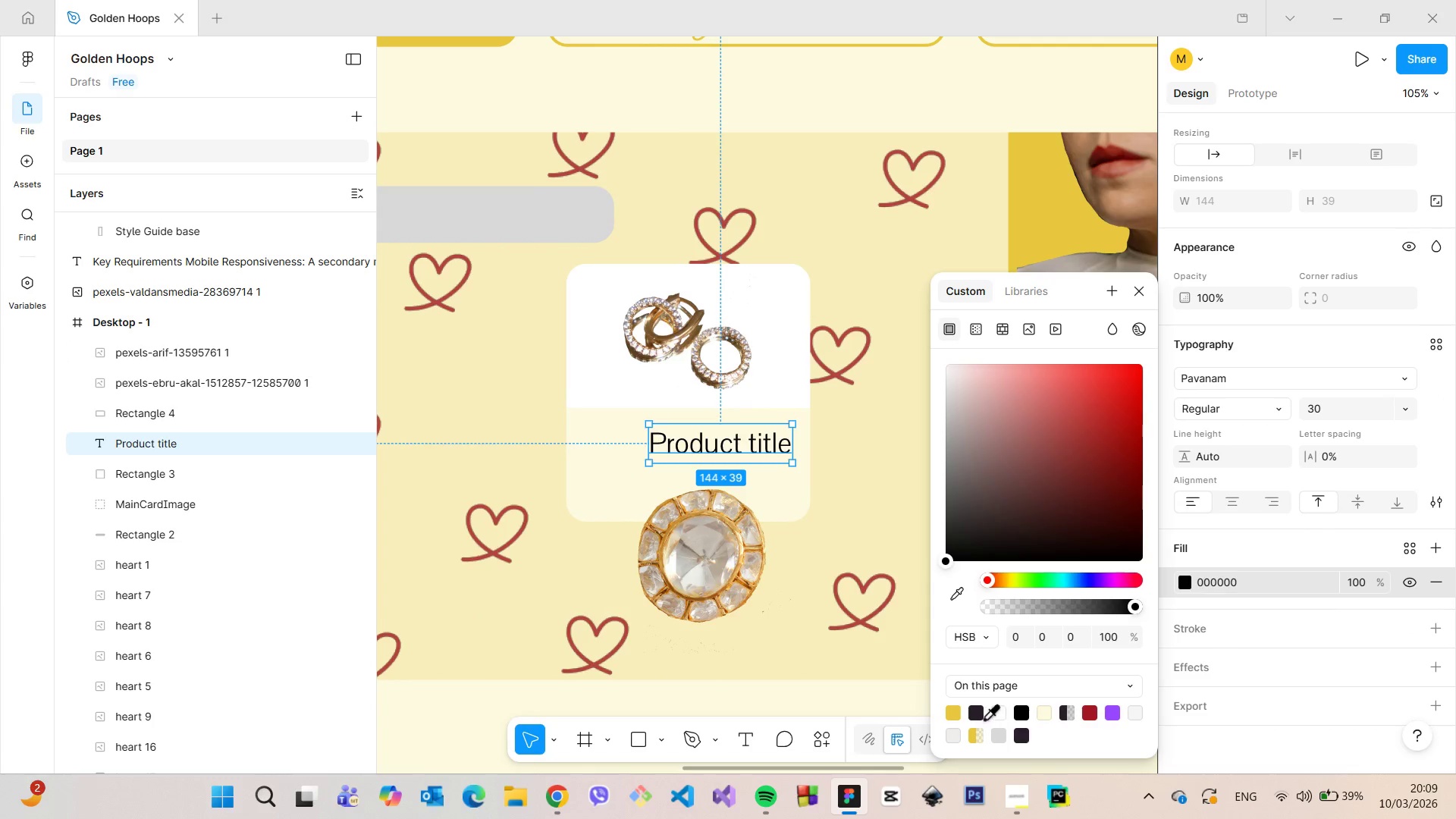 
left_click([983, 717])
 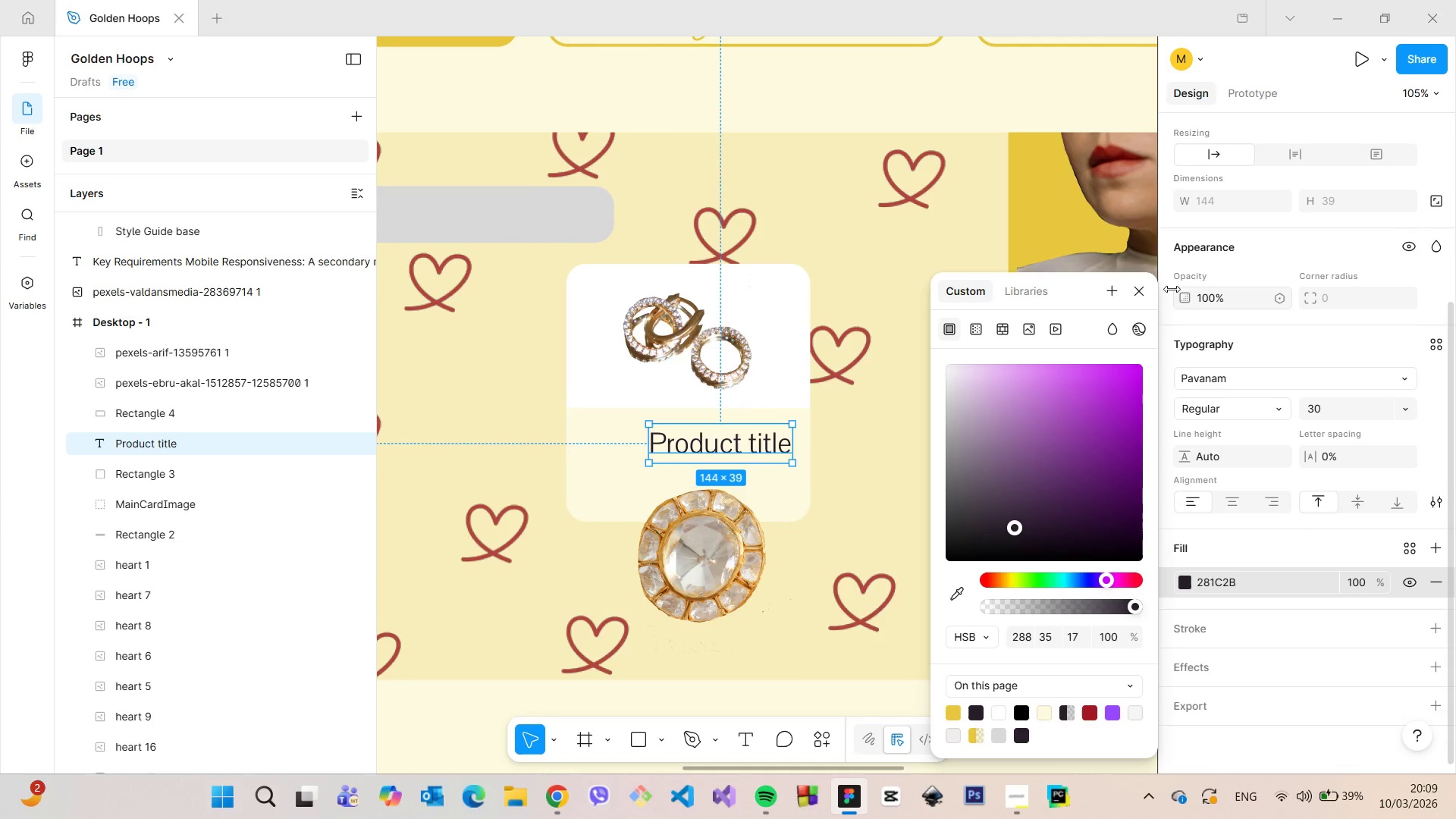 
left_click([1144, 286])
 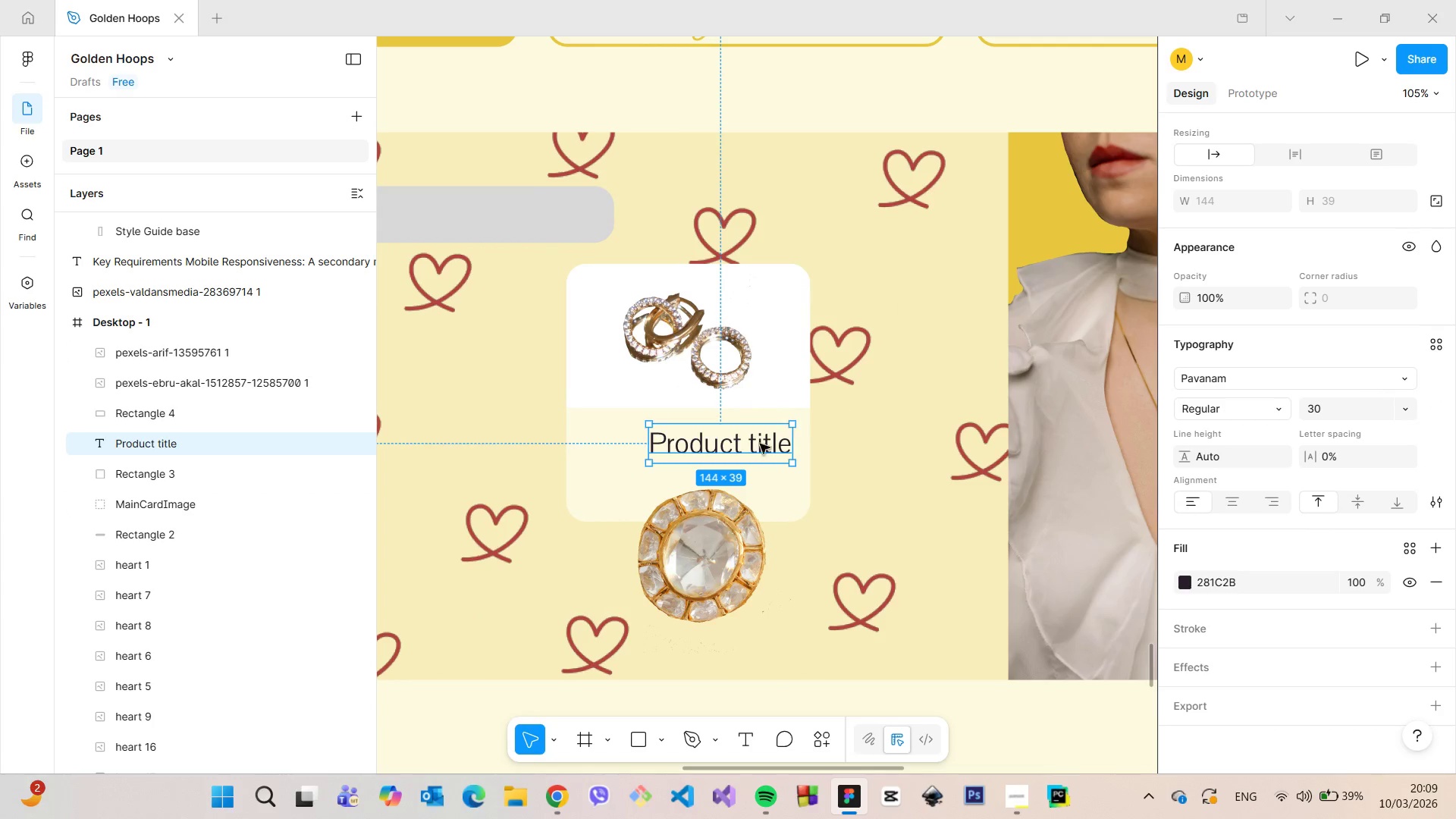 
left_click([745, 448])
 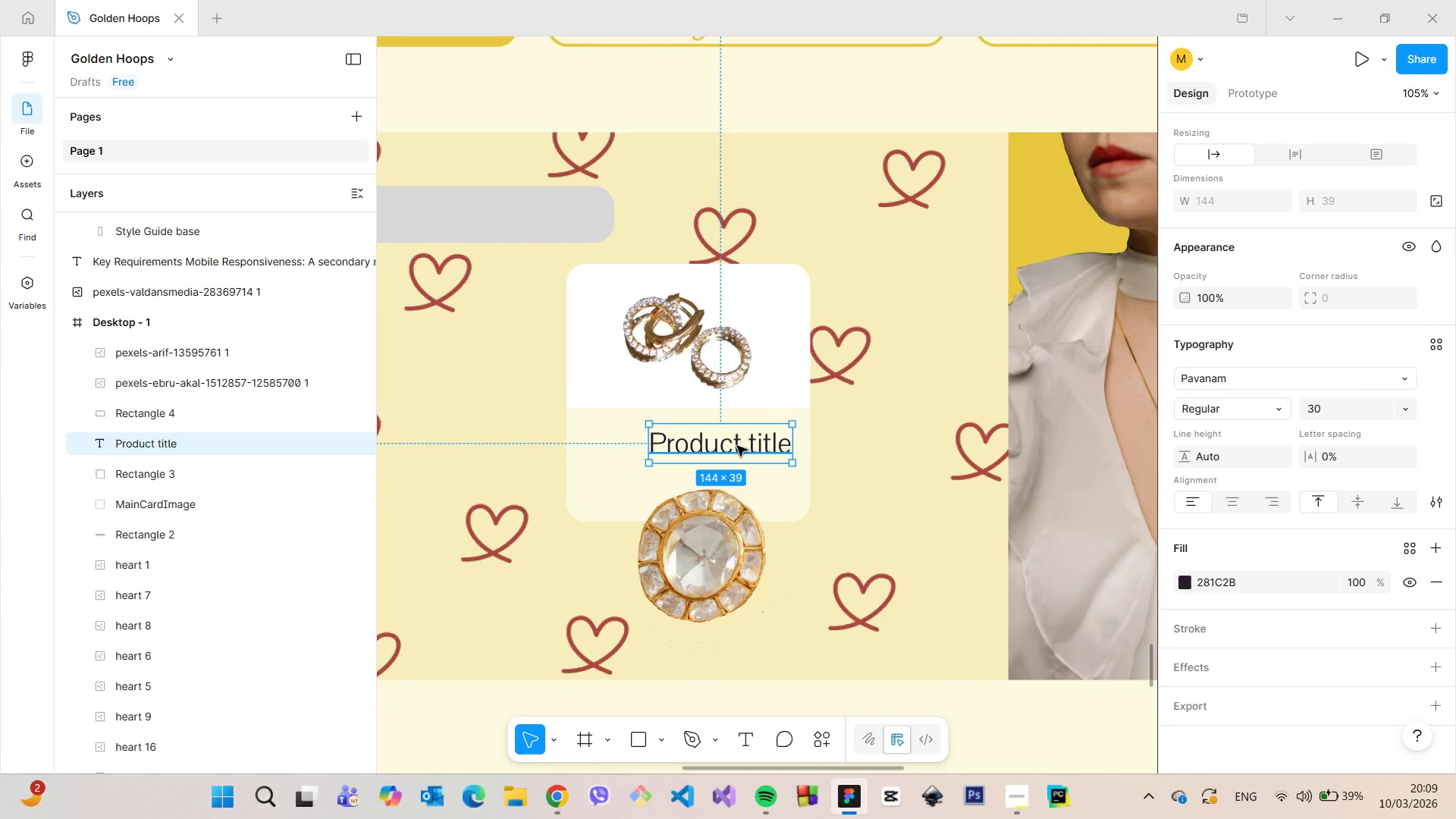 
left_click_drag(start_coordinate=[736, 446], to_coordinate=[704, 444])
 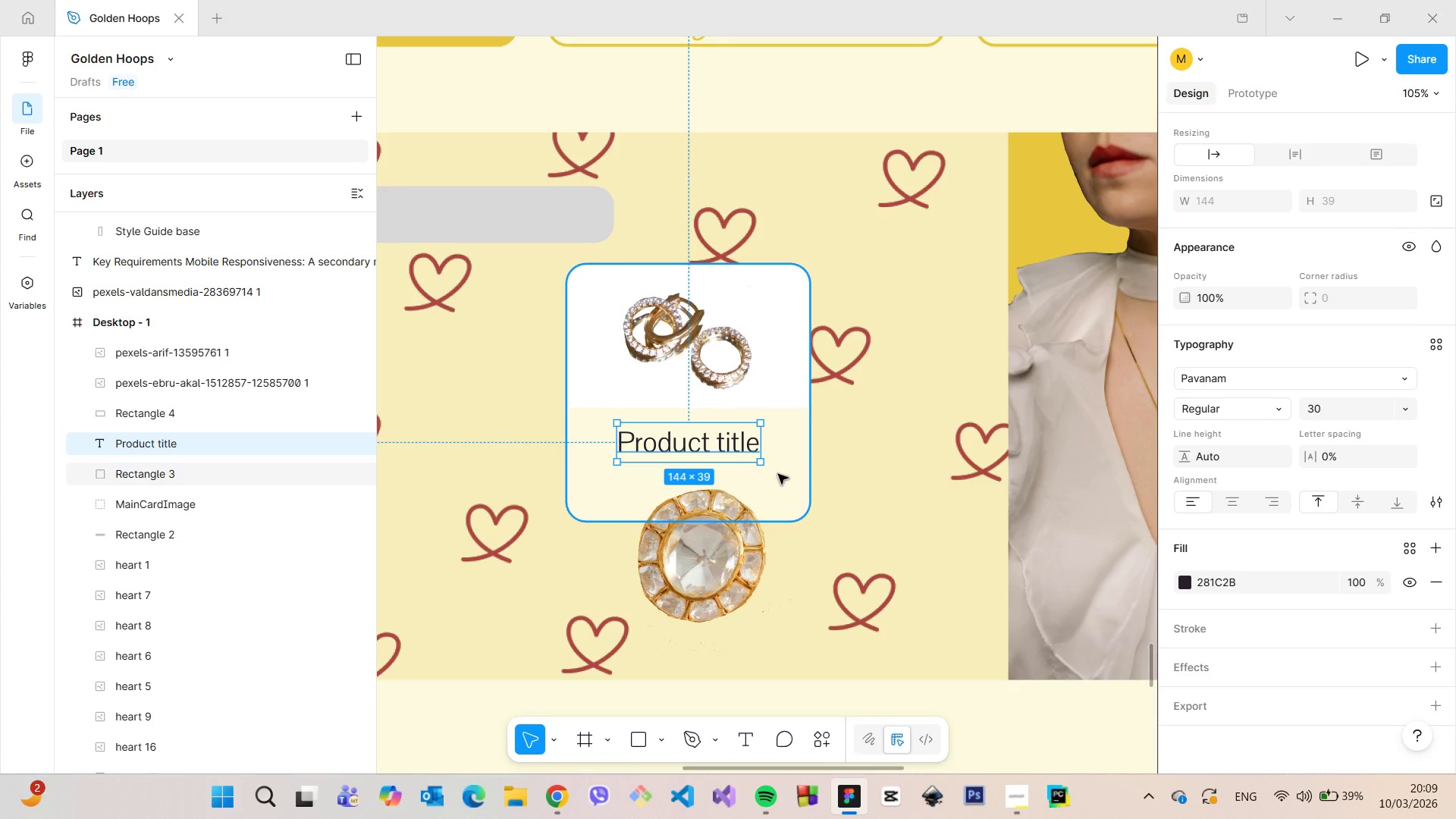 
left_click([714, 548])
 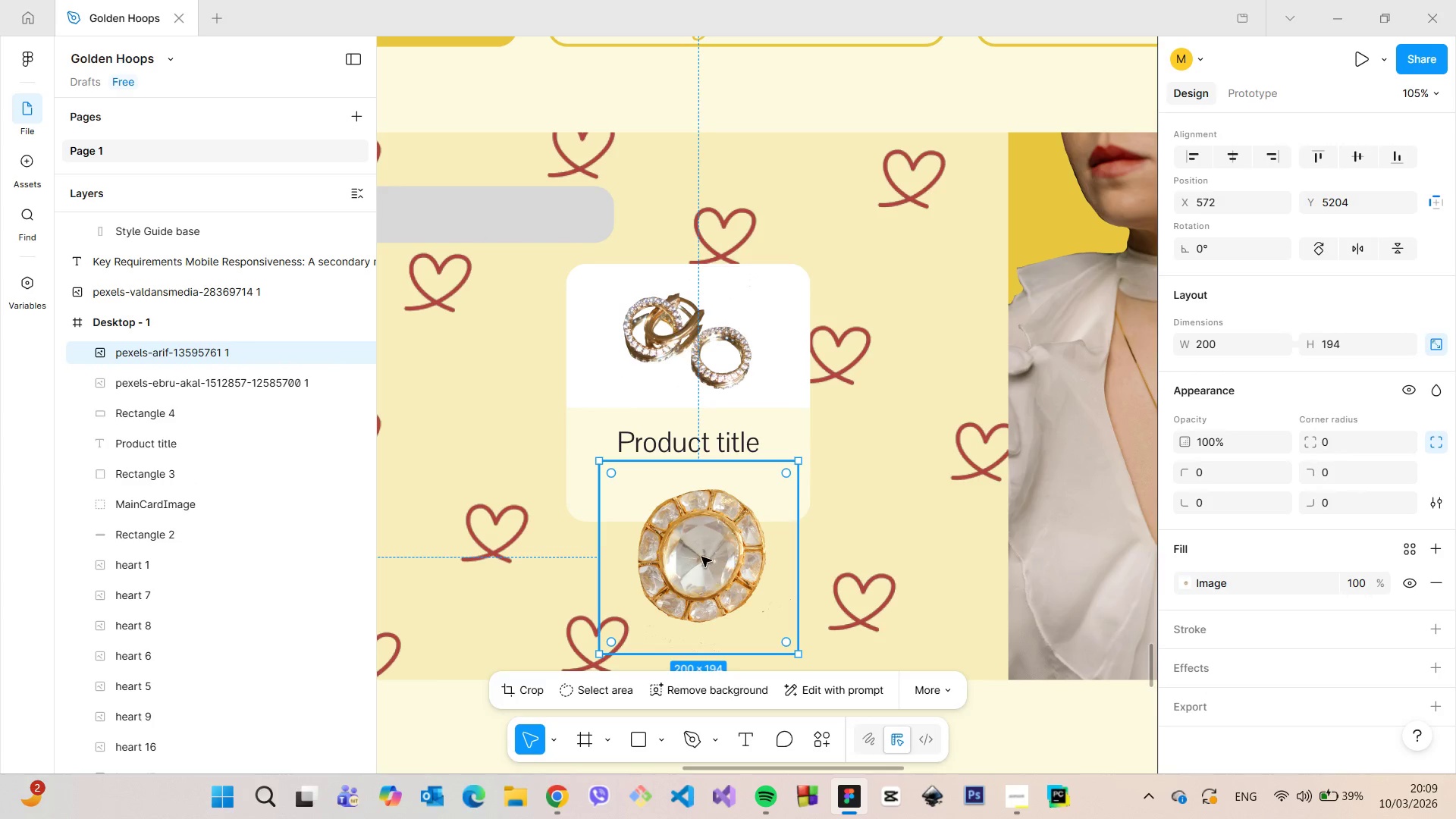 
left_click_drag(start_coordinate=[701, 557], to_coordinate=[916, 566])
 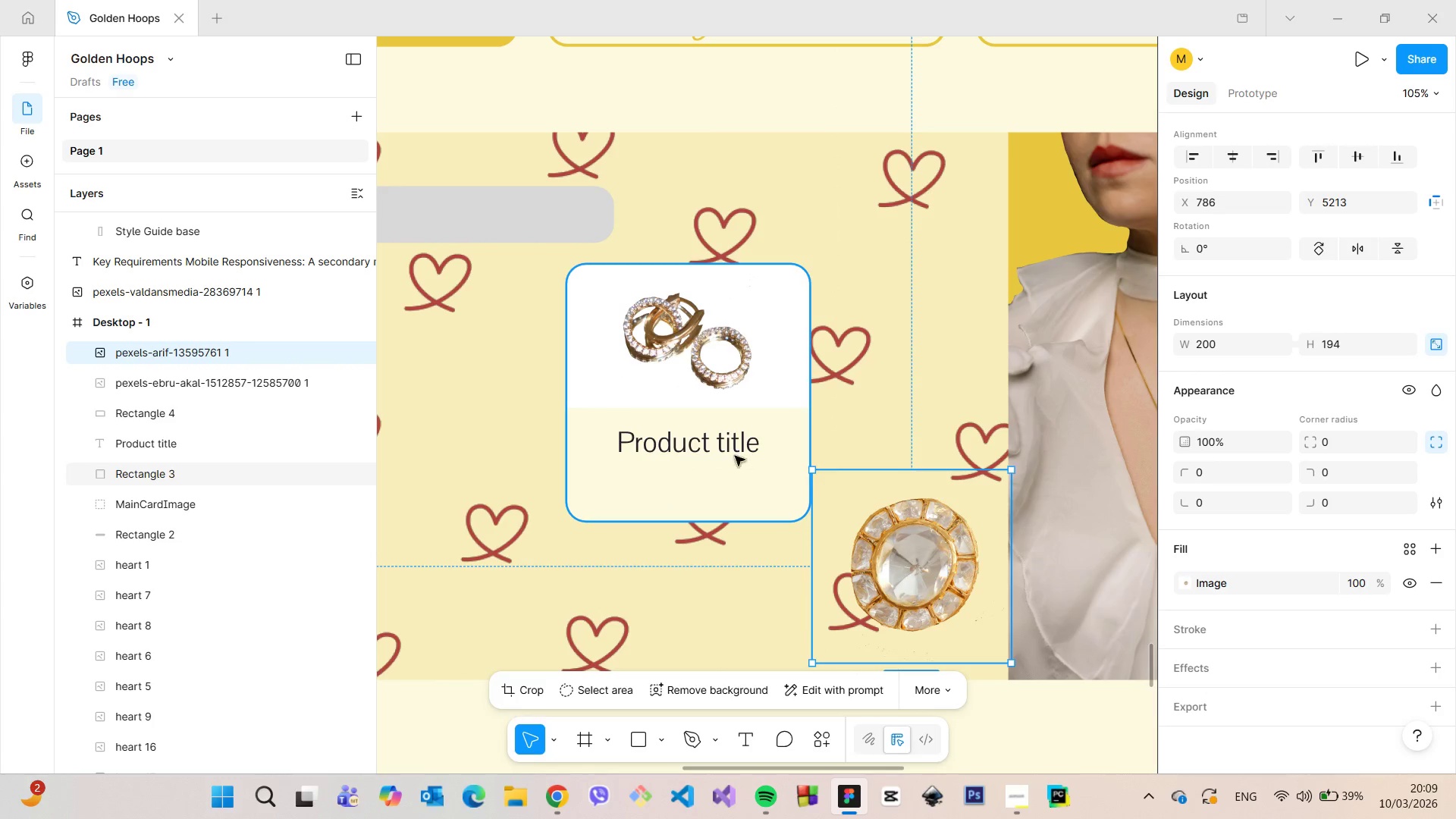 
left_click([730, 453])
 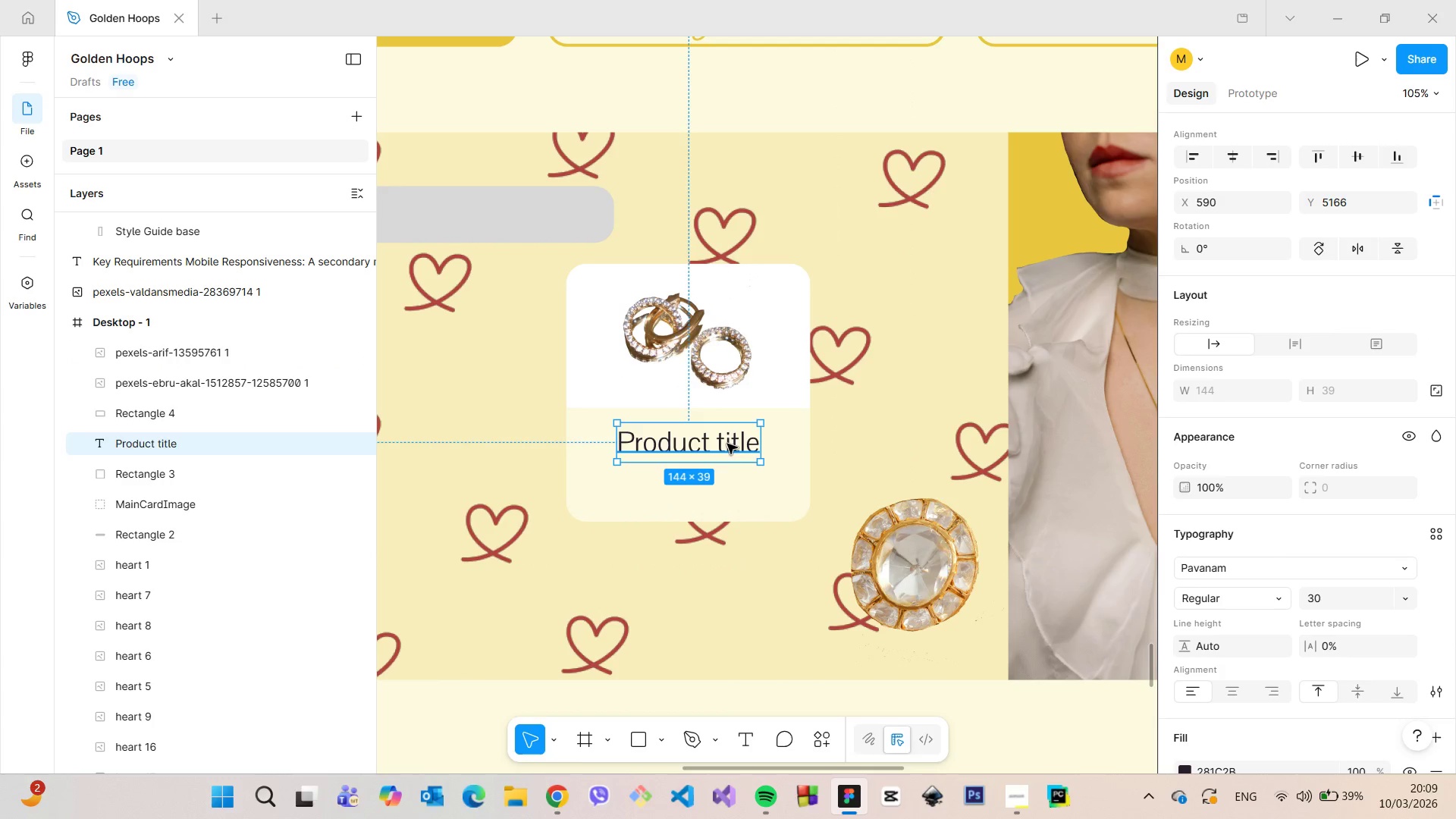 
hold_key(key=AltLeft, duration=1.23)
 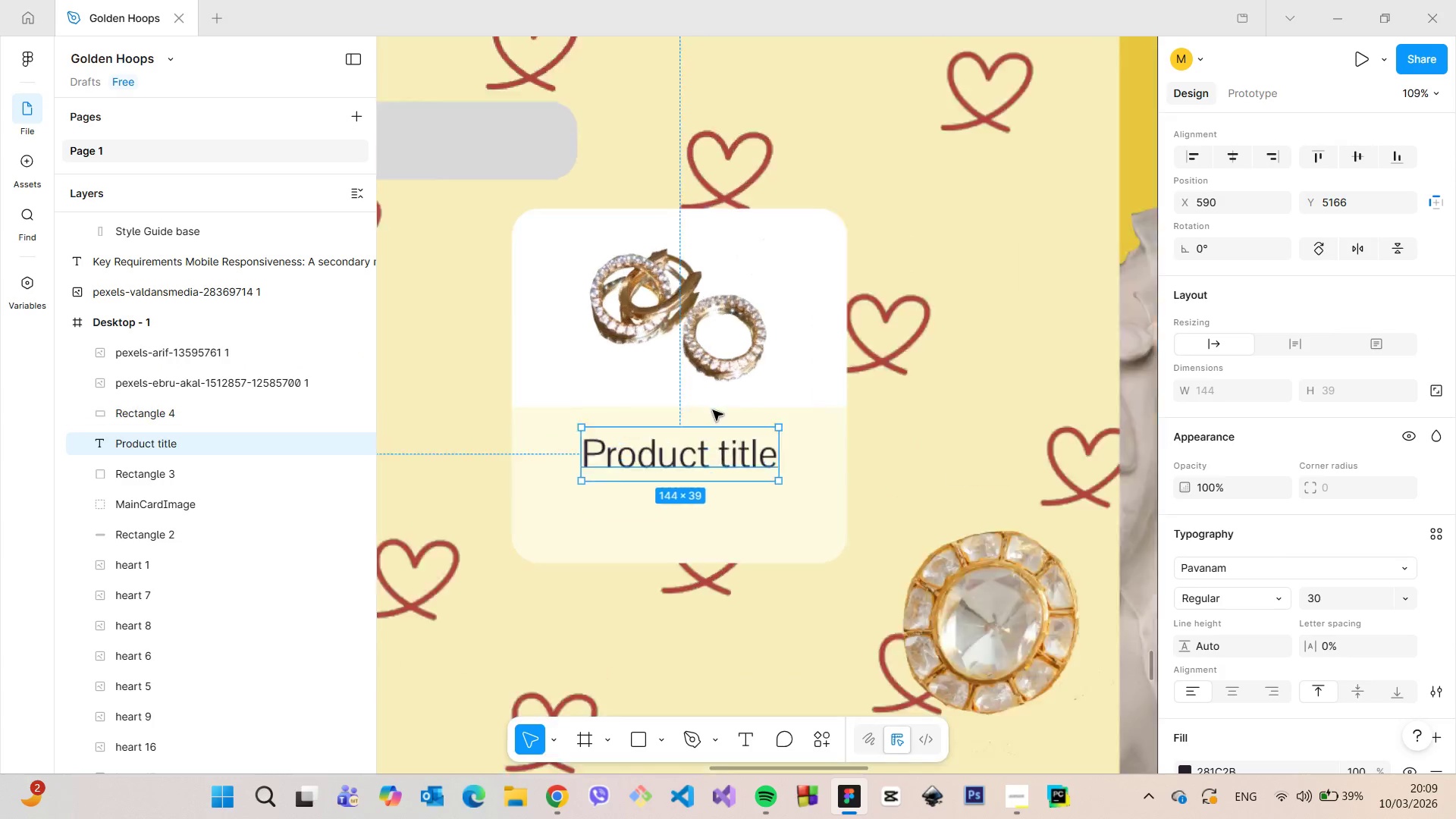 
scroll: coordinate [713, 410], scroll_direction: up, amount: 5.0
 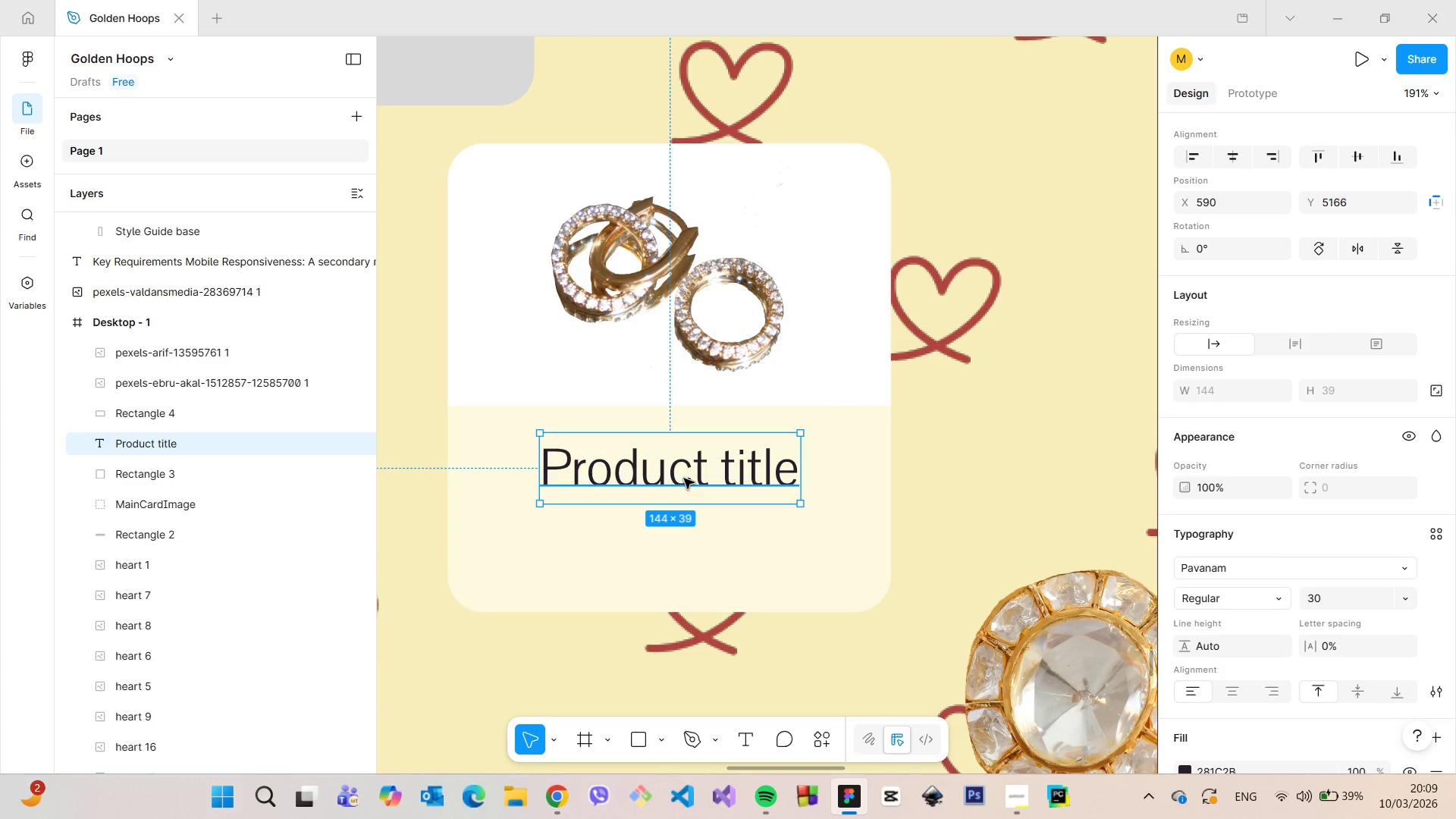 
hold_key(key=AltLeft, duration=1.01)
left_click_drag(start_coordinate=[682, 479], to_coordinate=[682, 548])
 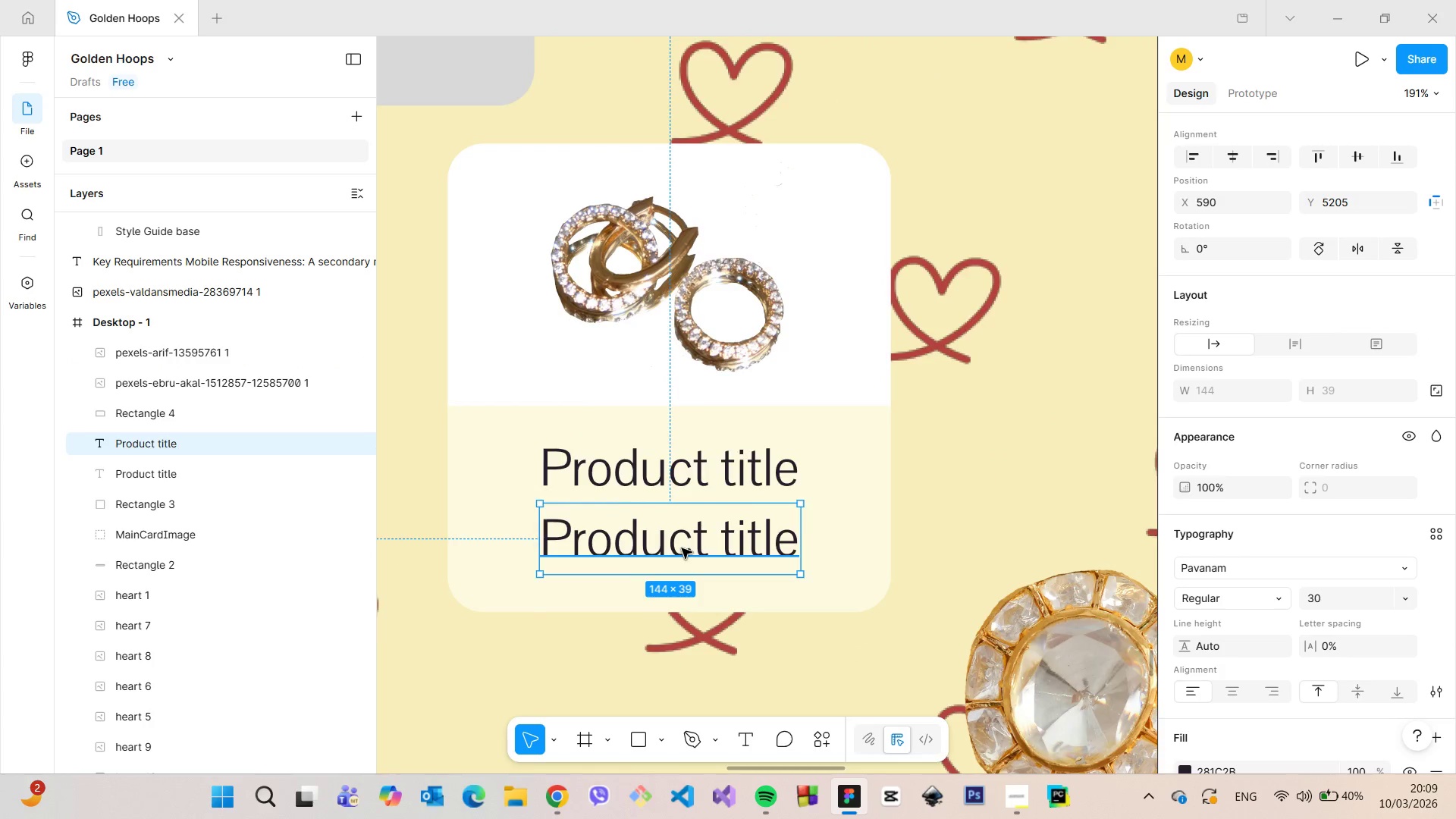 
scroll: coordinate [682, 548], scroll_direction: down, amount: 14.0
 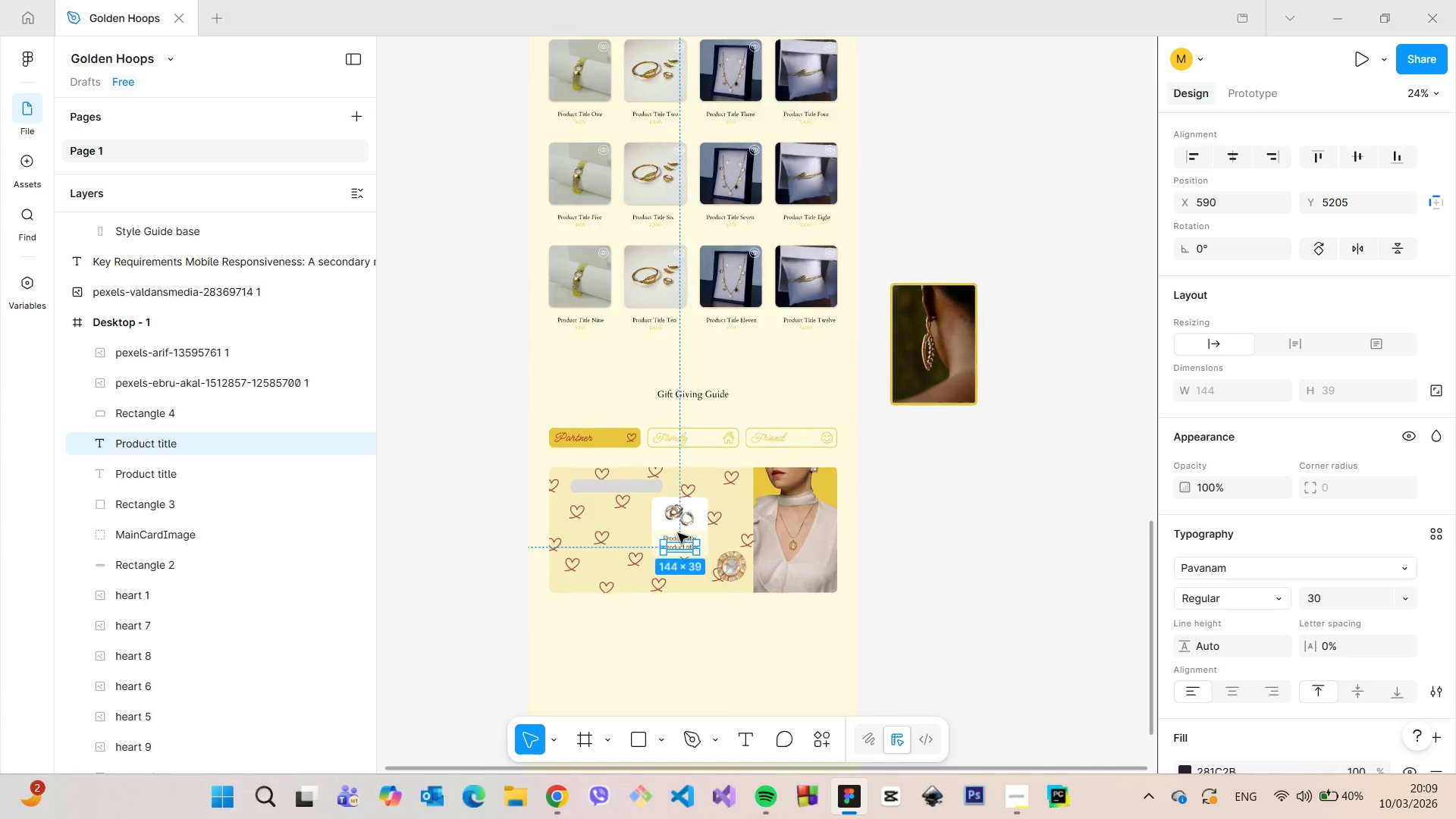 
scroll: coordinate [675, 304], scroll_direction: up, amount: 13.0
 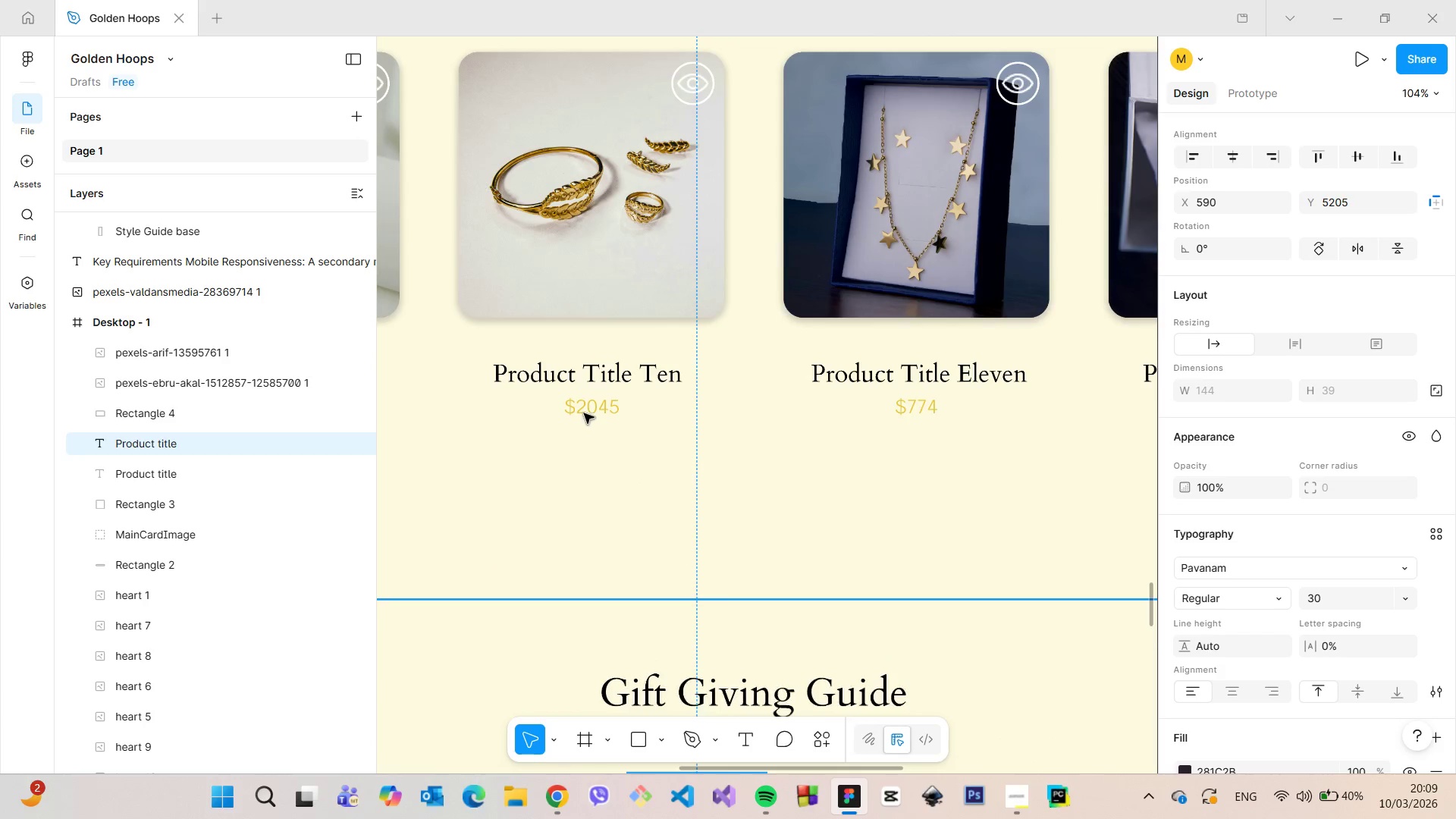 
double_click([584, 413])
 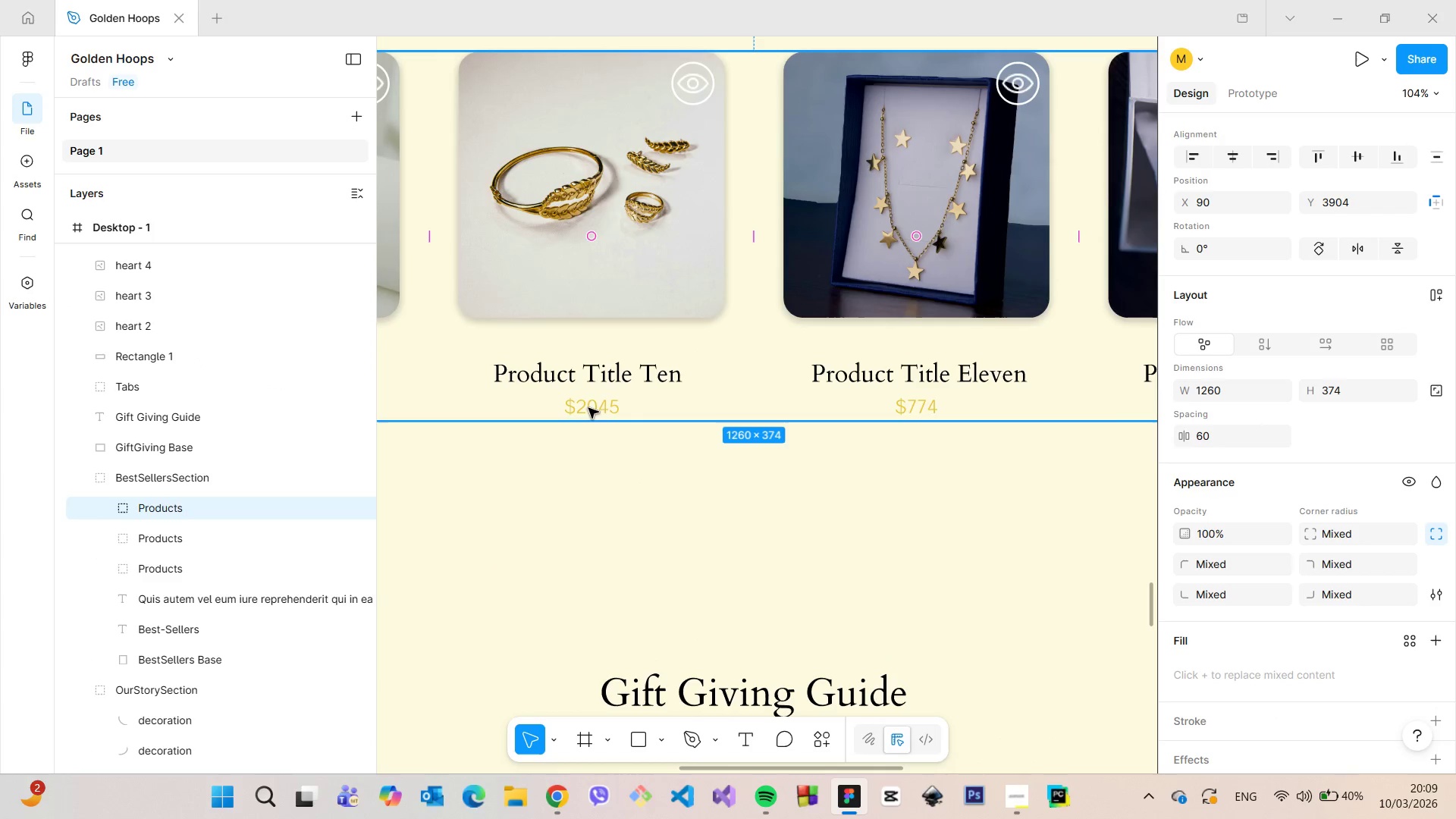 
double_click([588, 408])
 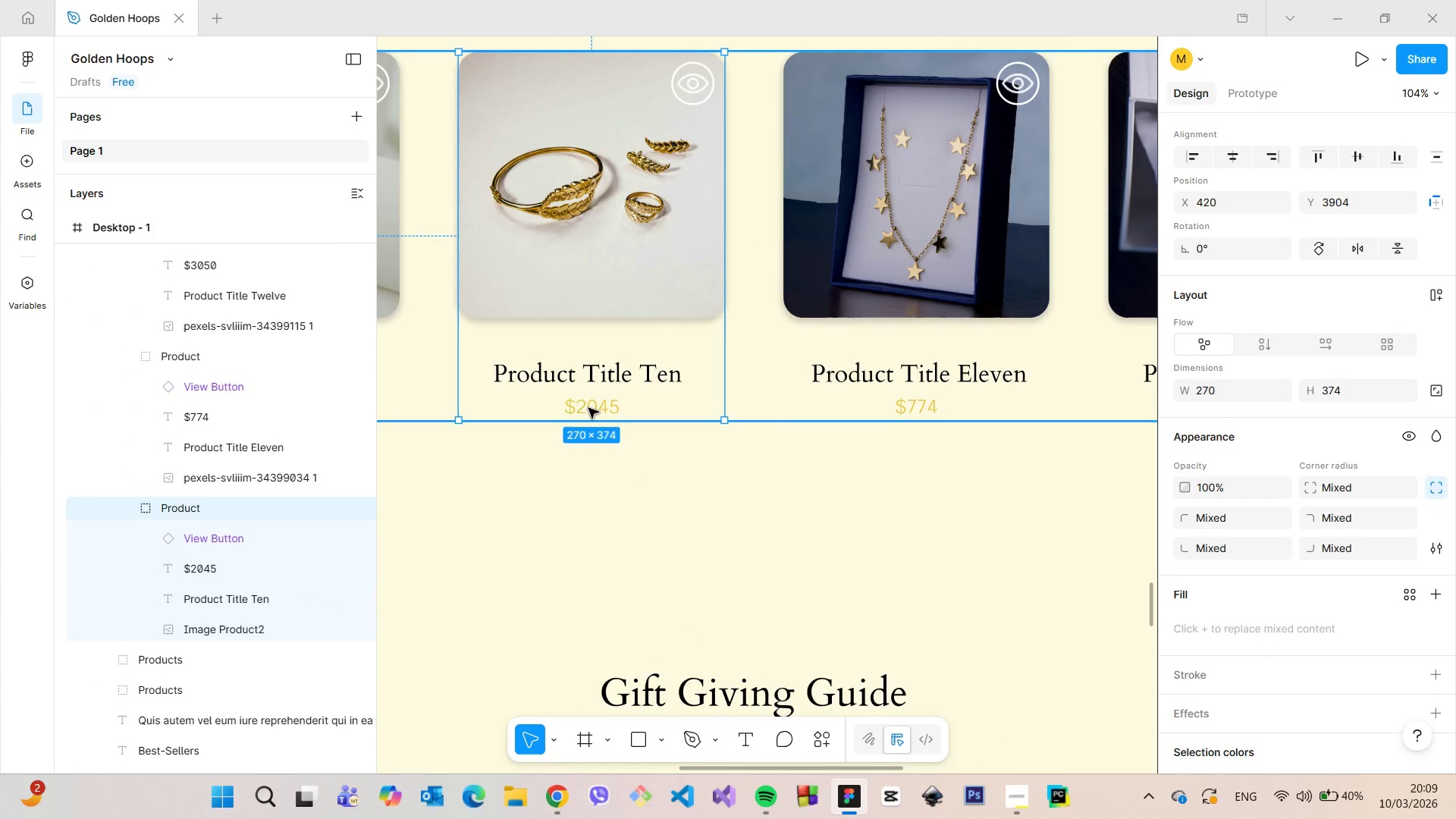 
triple_click([588, 408])
 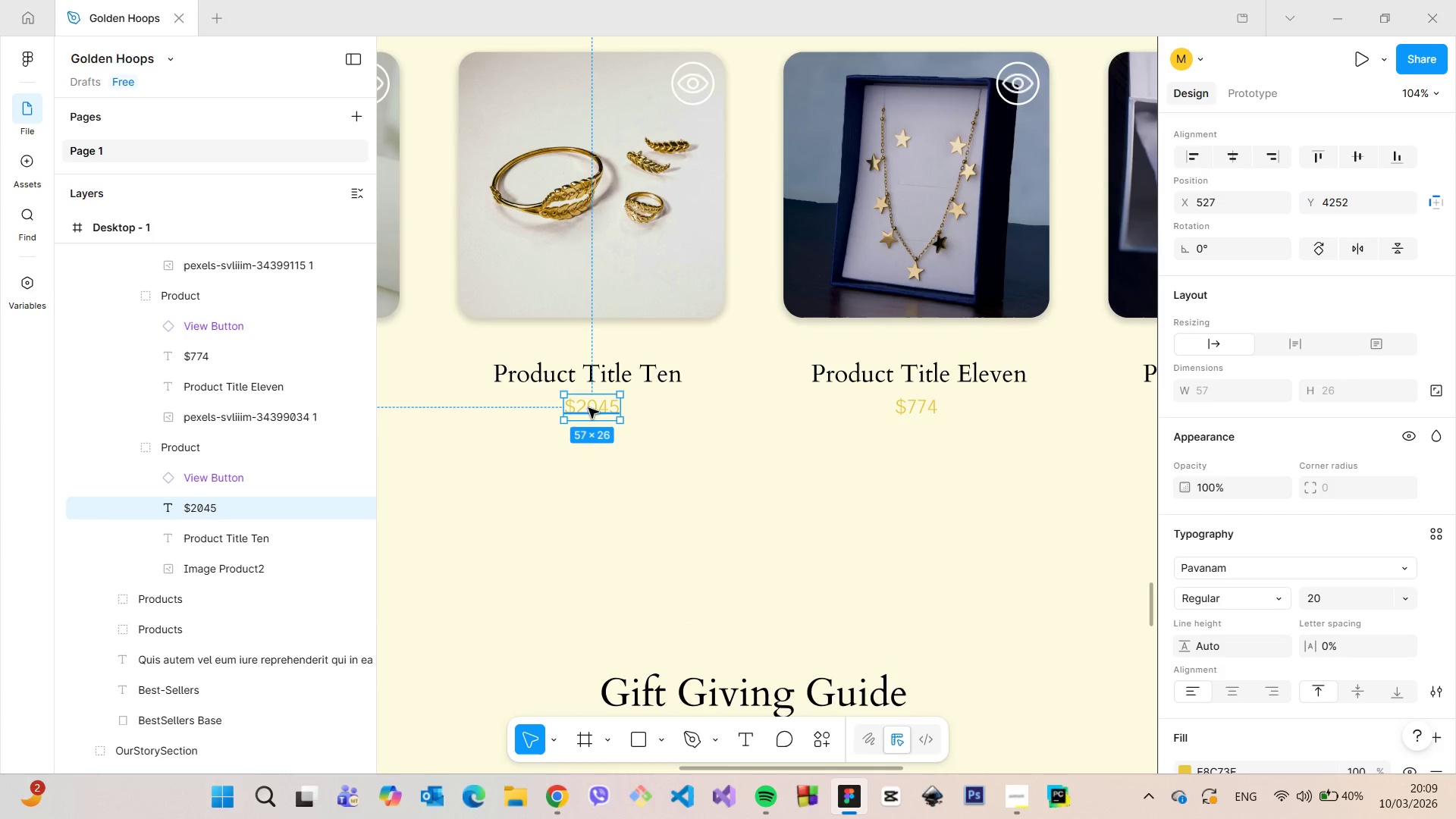 
double_click([588, 408])
 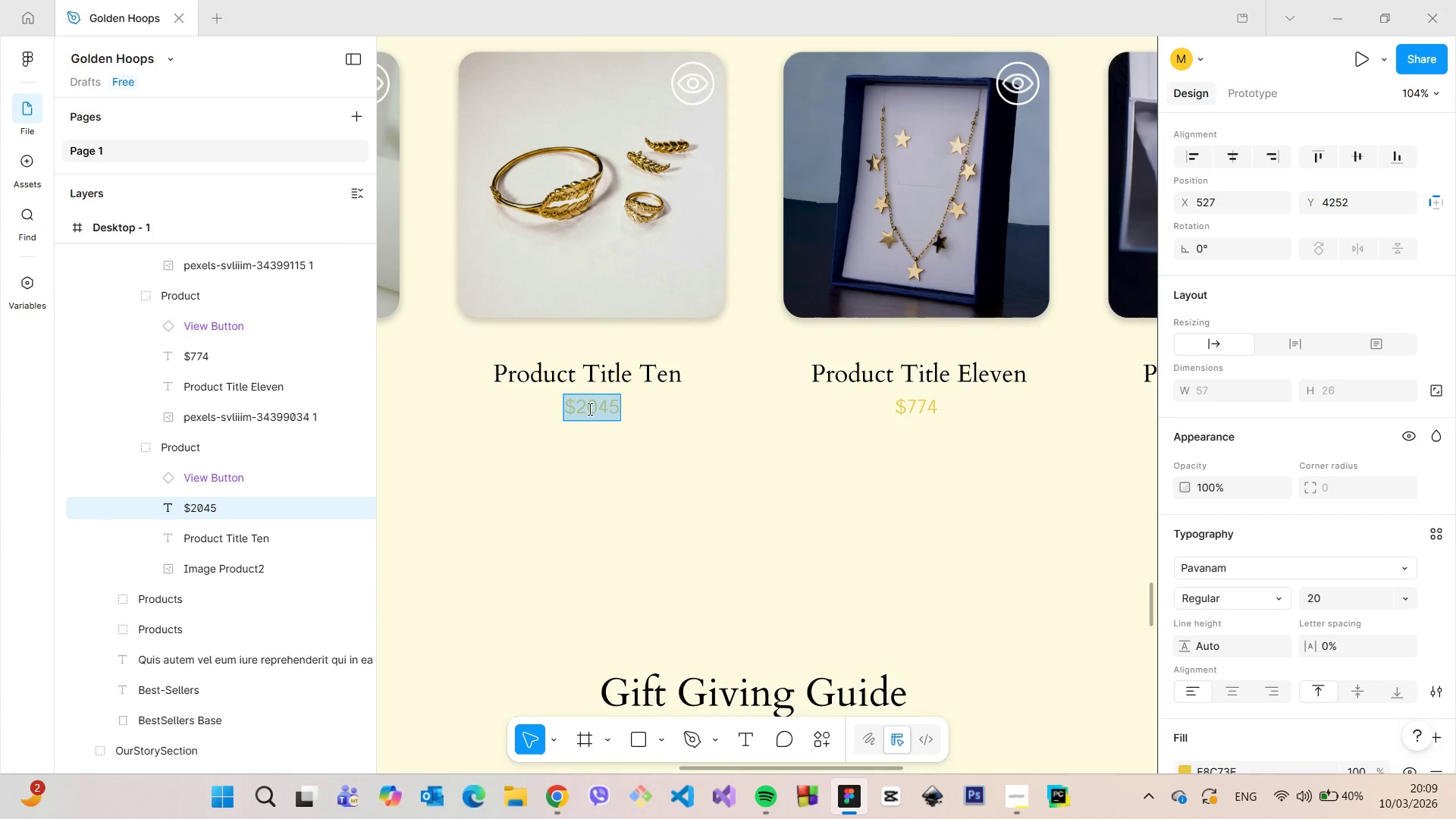 
key(Control+C)
 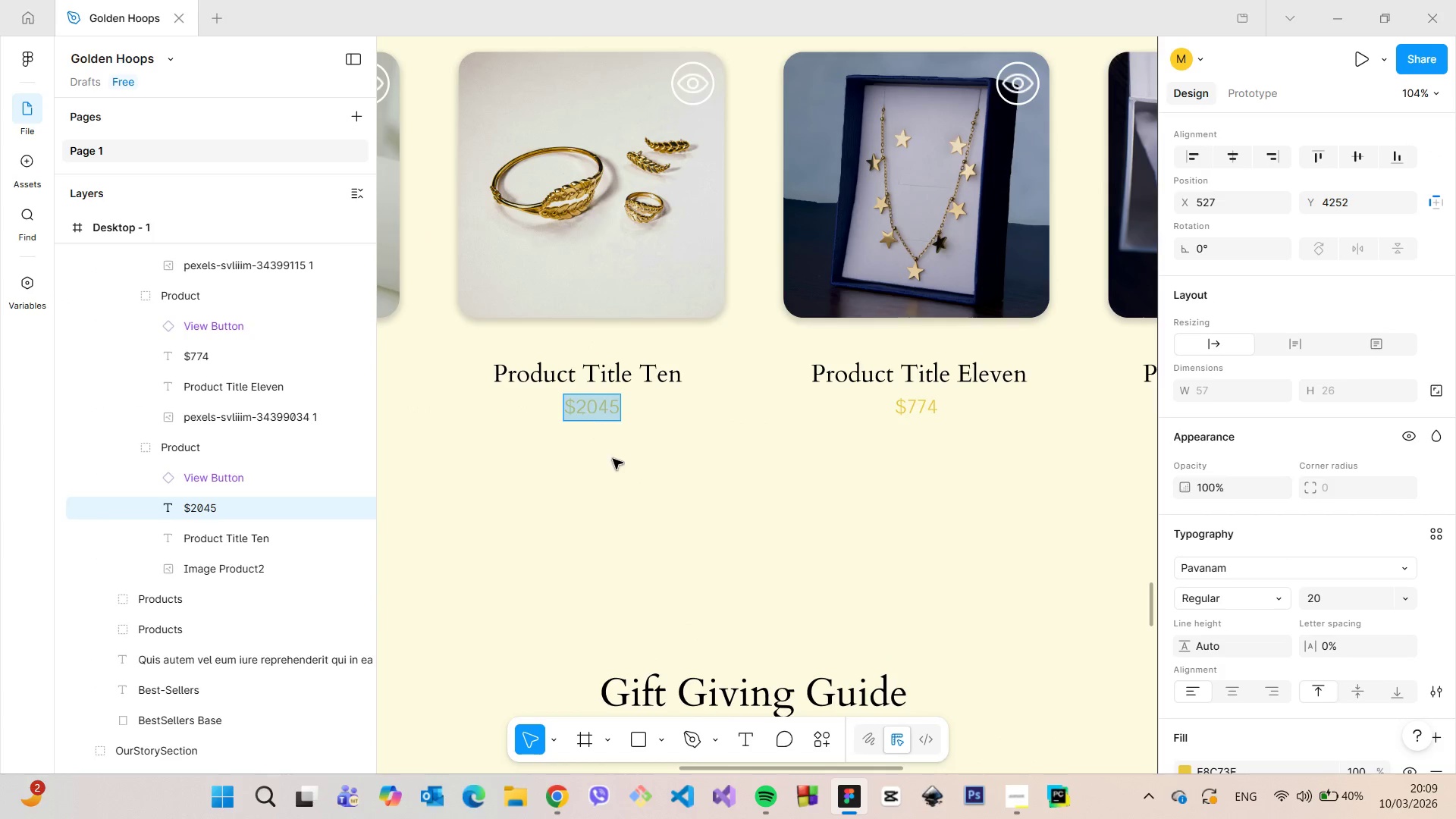 
scroll: coordinate [621, 476], scroll_direction: down, amount: 14.0
 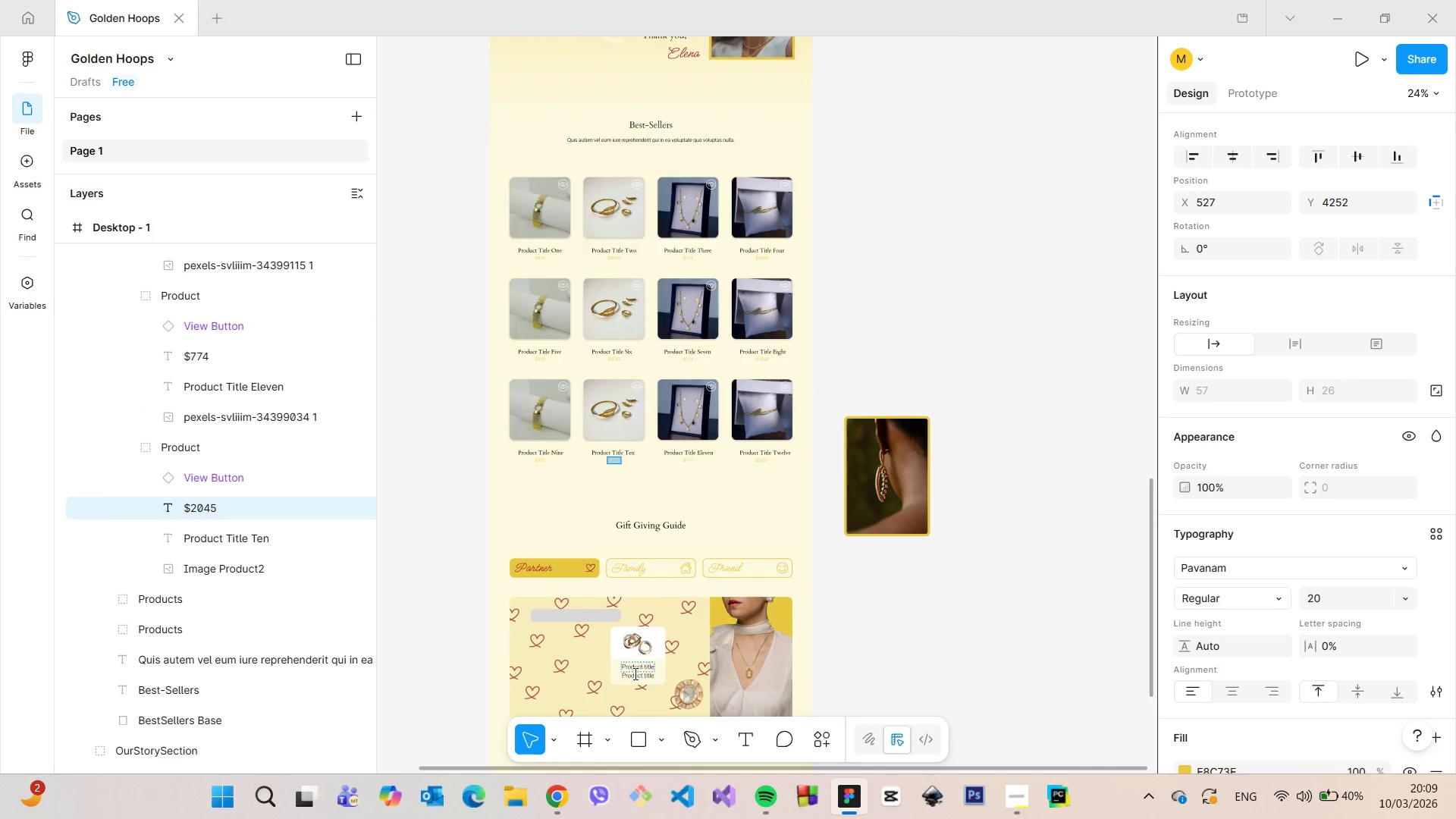 
scroll: coordinate [633, 682], scroll_direction: up, amount: 16.0
 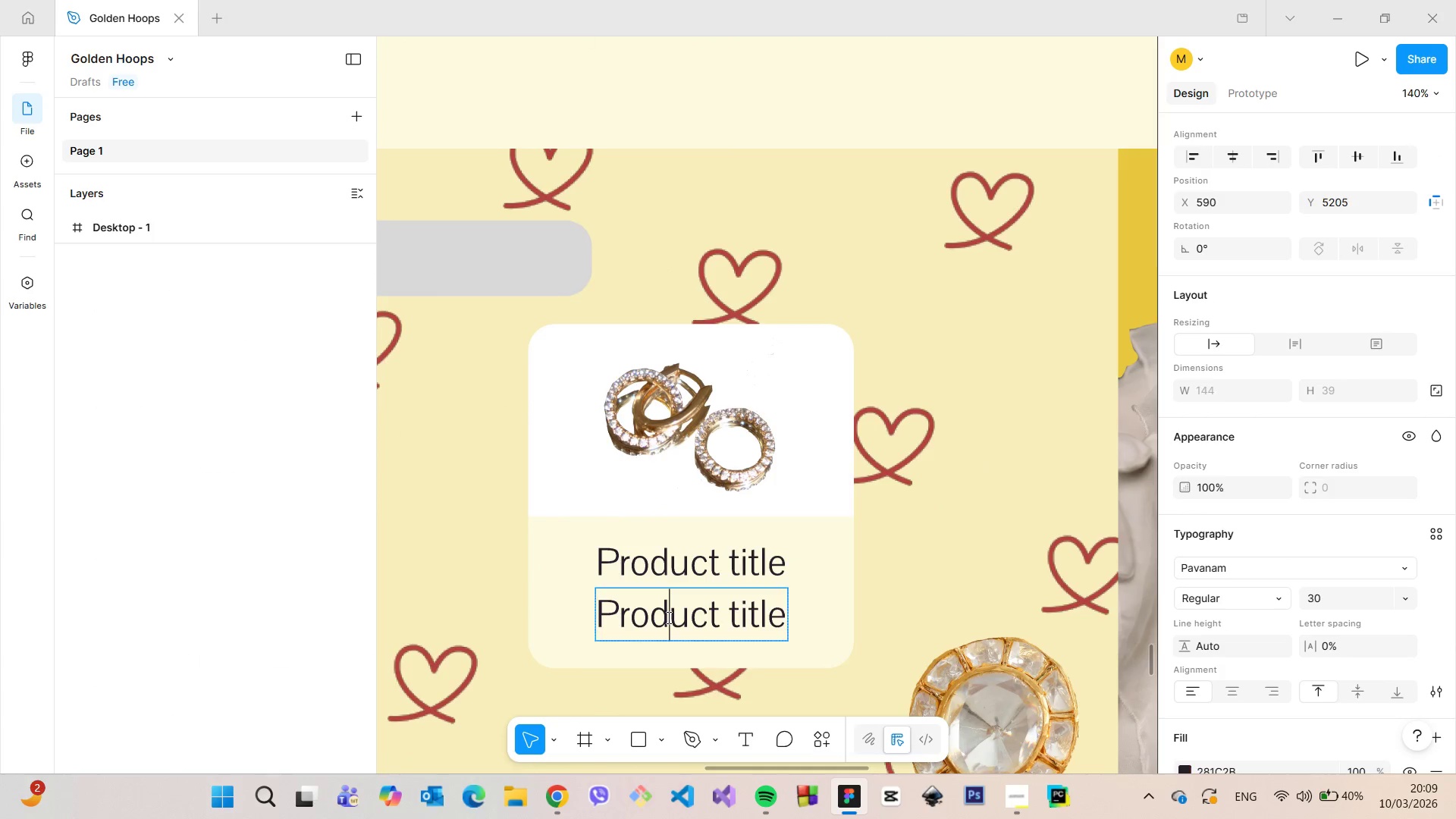 
double_click([667, 617])
 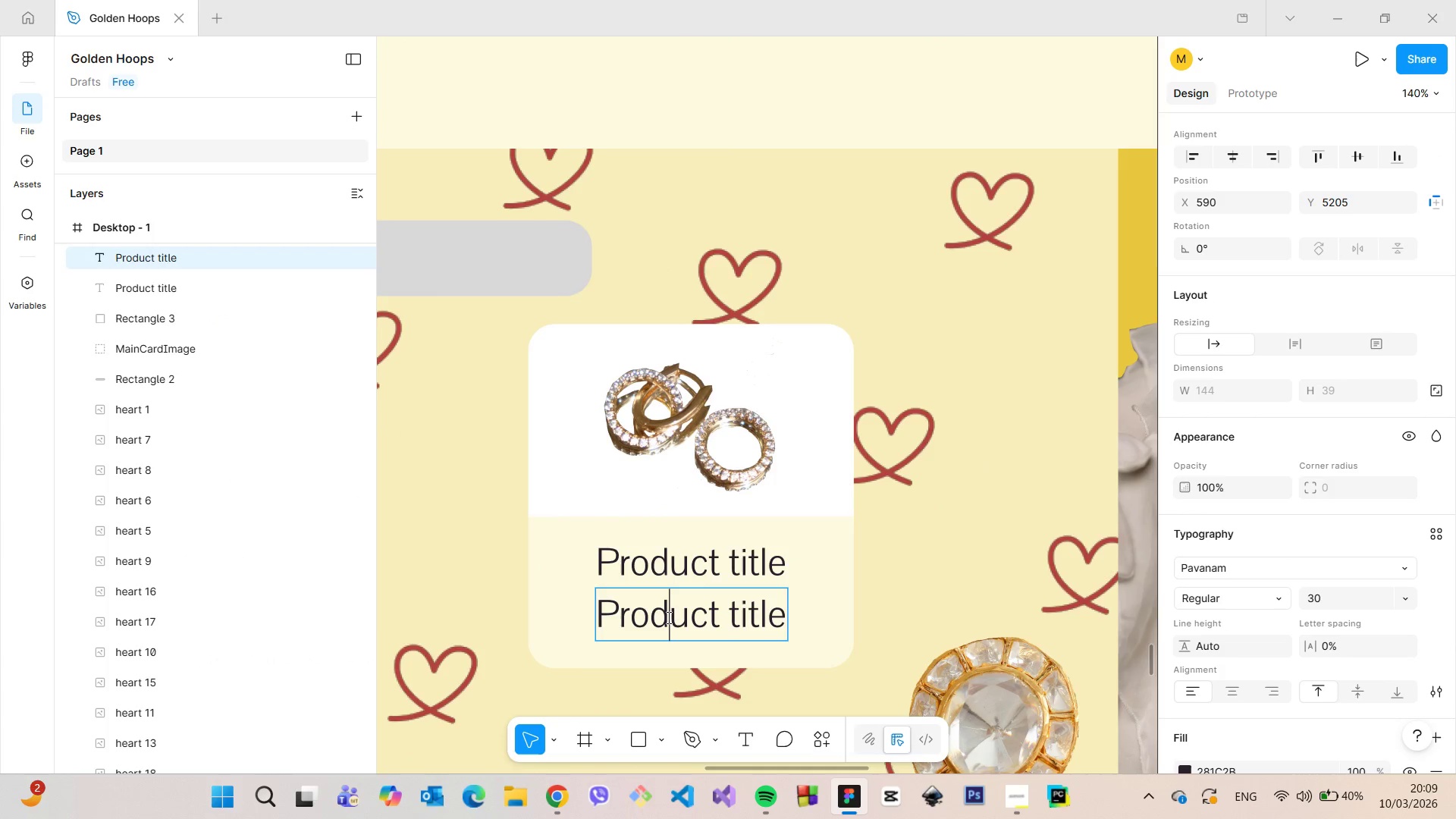 
double_click([667, 617])
 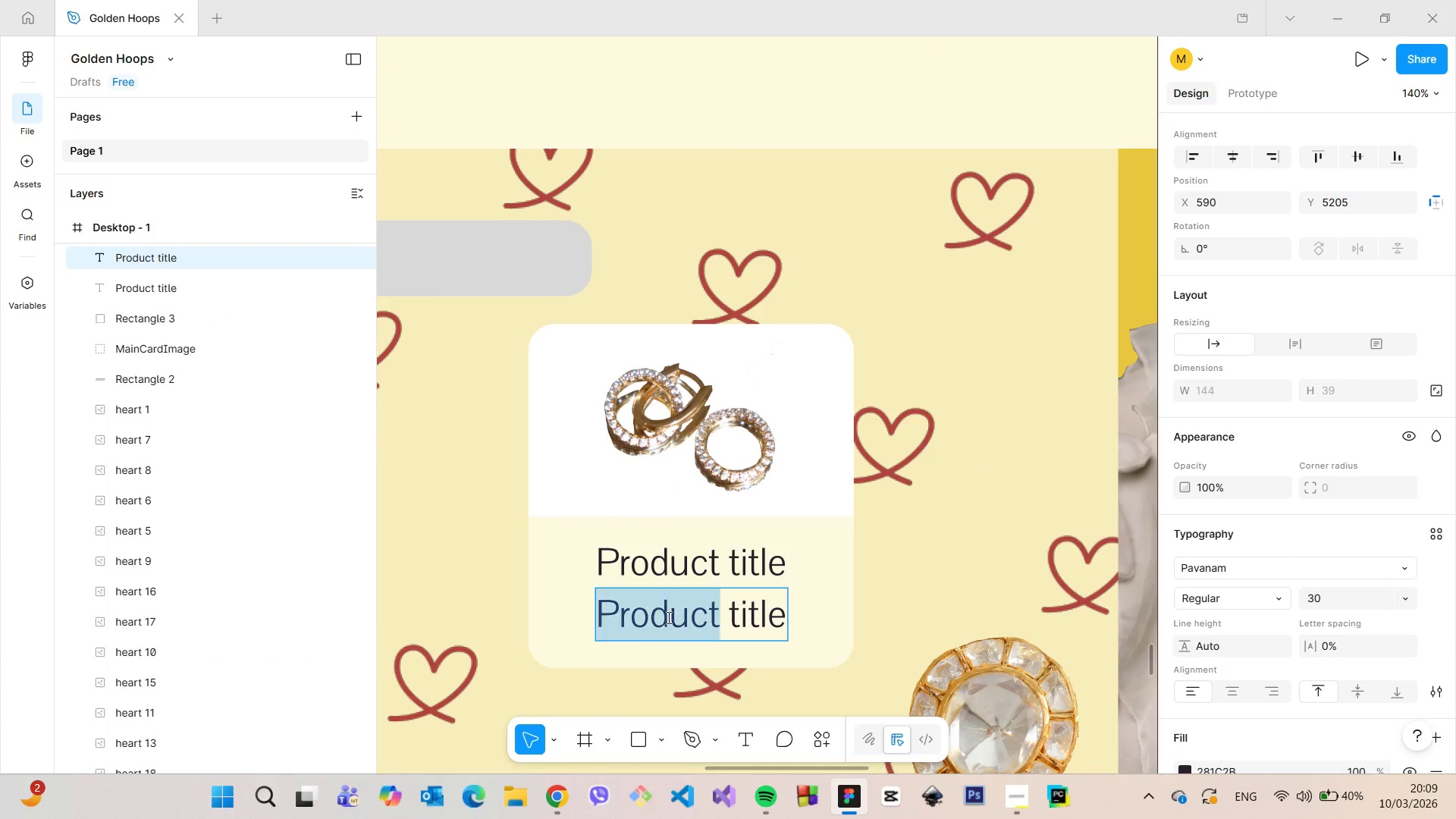 
triple_click([667, 617])
 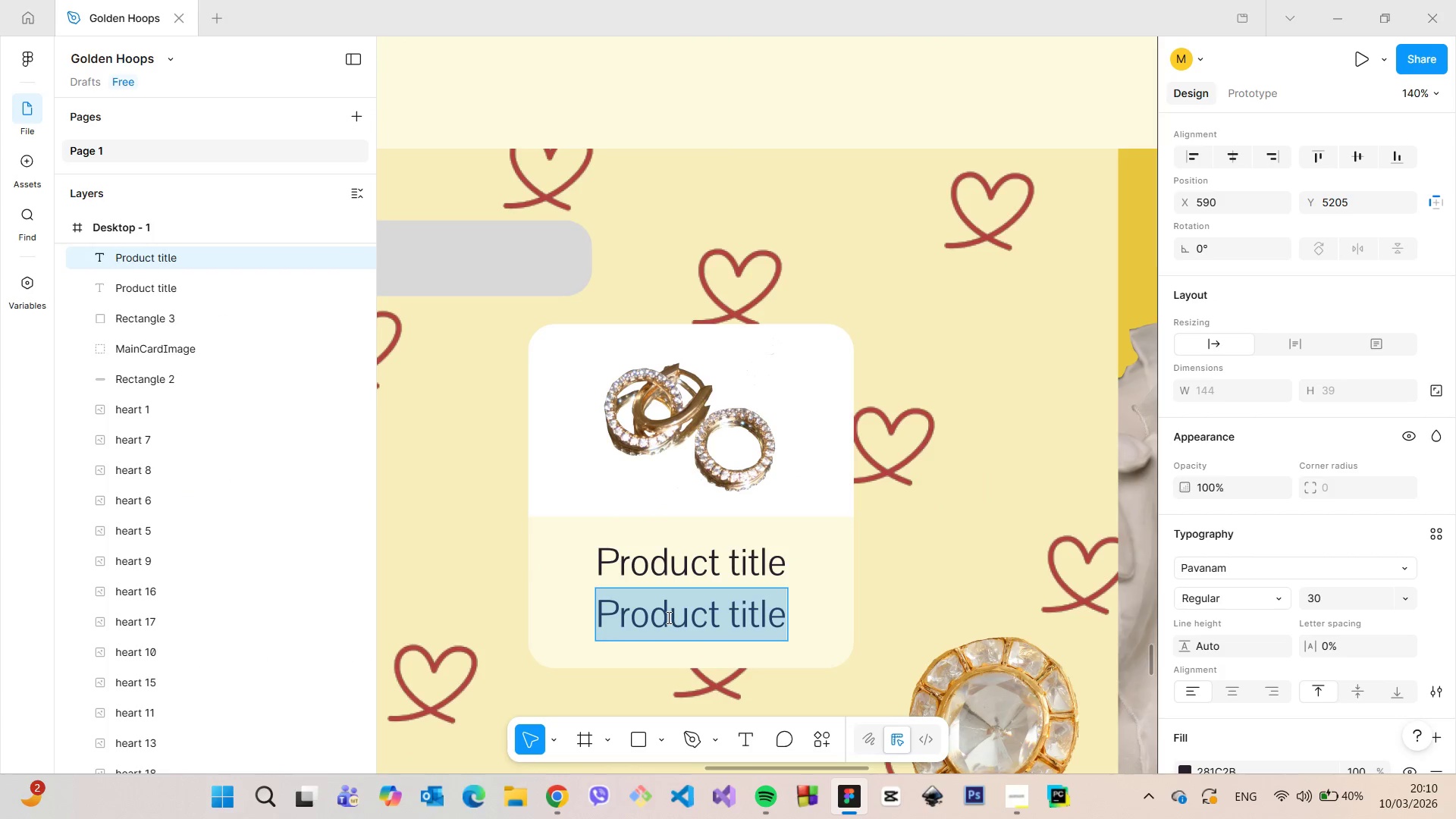 
key(Control+V)
 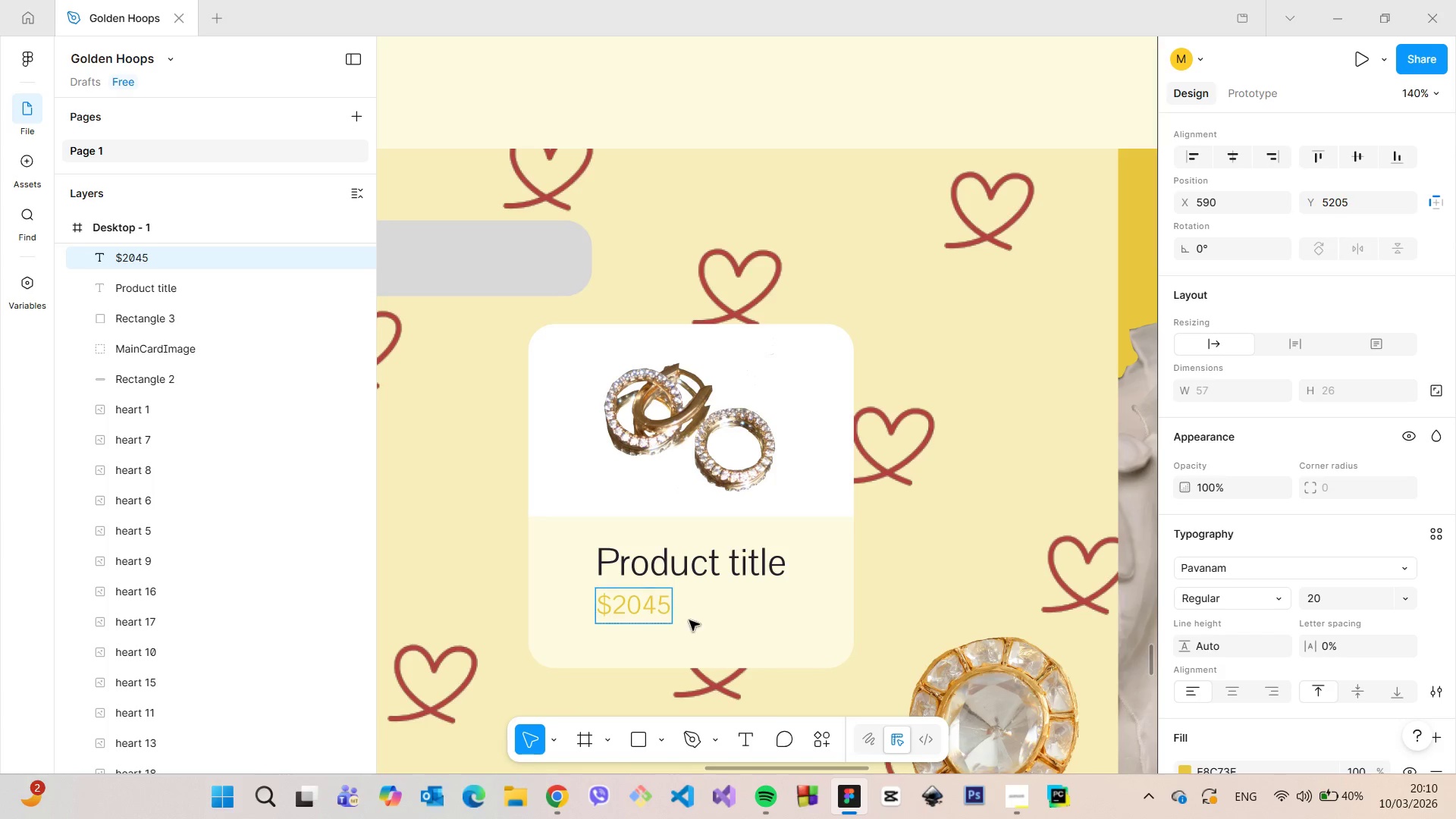 
left_click([695, 620])
 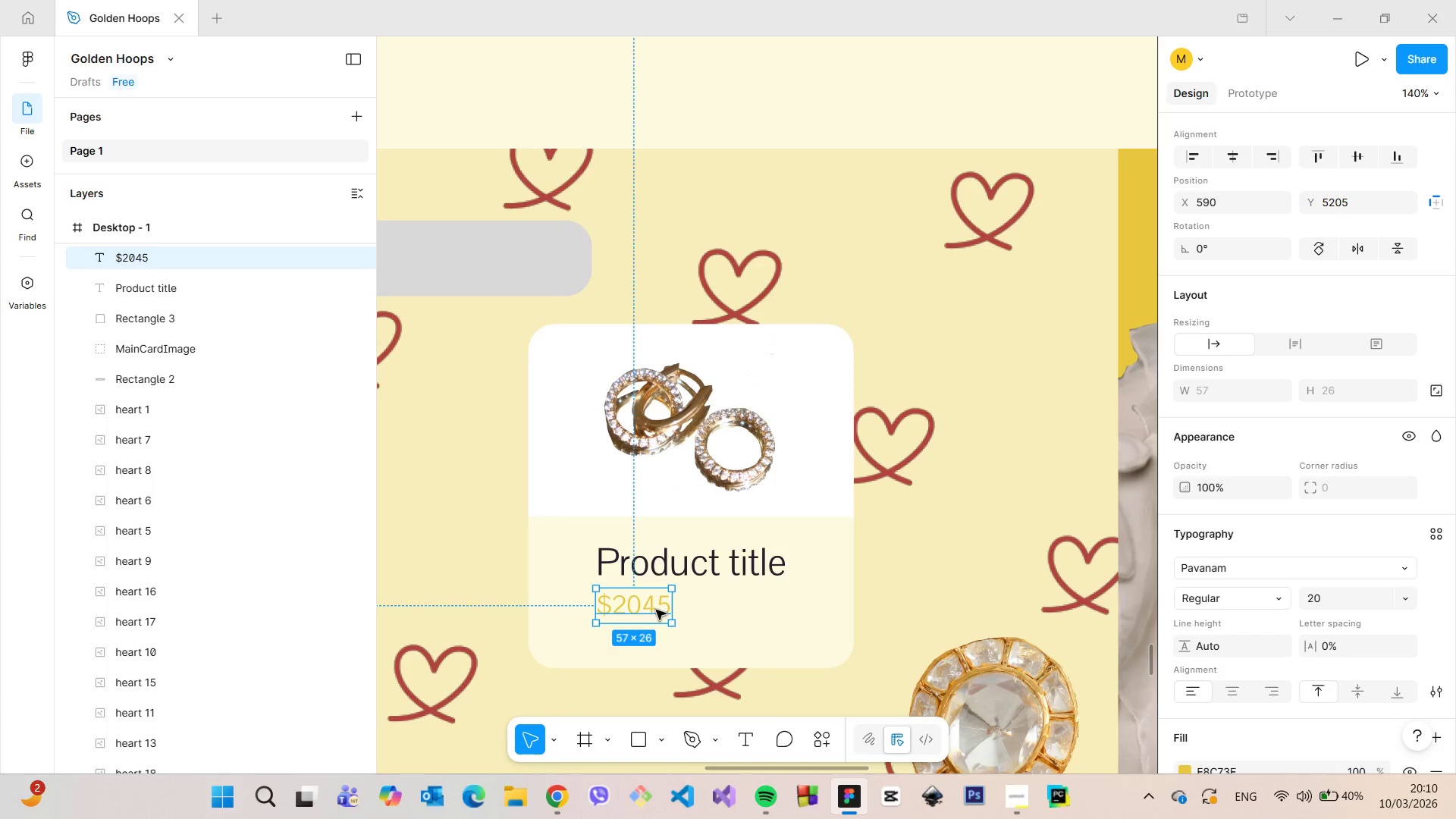 
left_click_drag(start_coordinate=[652, 607], to_coordinate=[711, 607])
 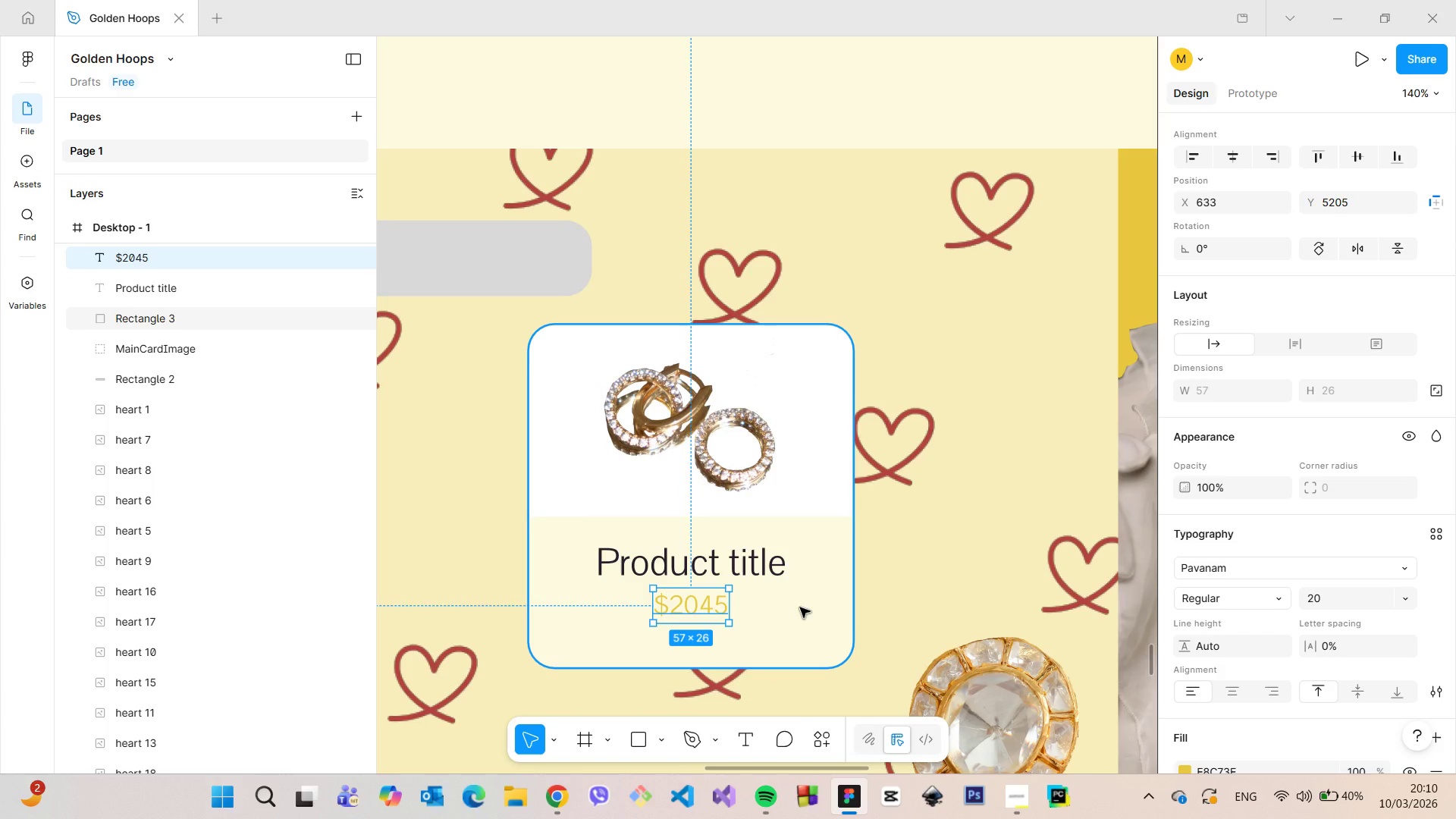 
scroll: coordinate [800, 607], scroll_direction: down, amount: 10.0
 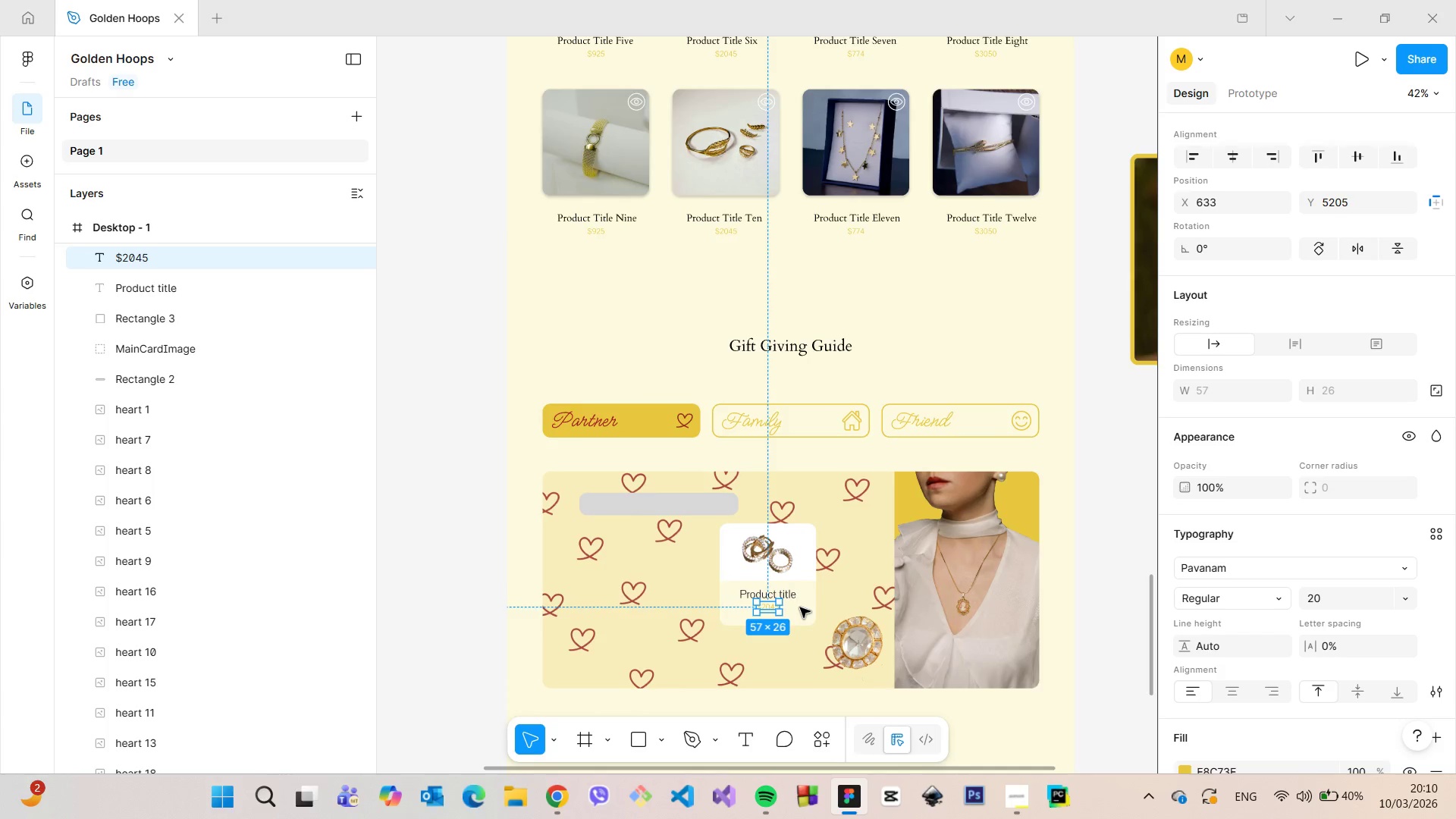 
scroll: coordinate [800, 607], scroll_direction: up, amount: 8.0
 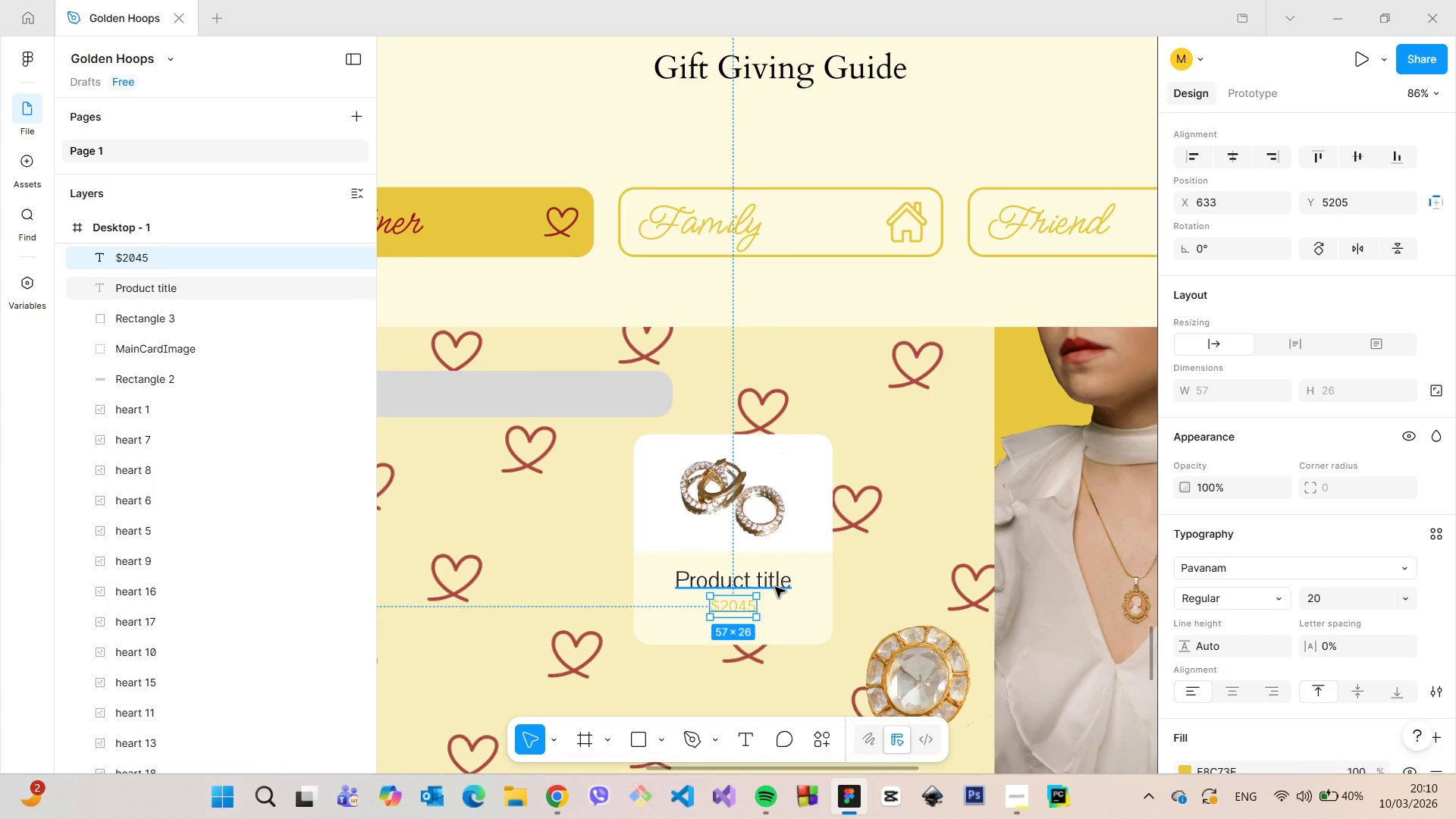 
left_click([808, 529])
 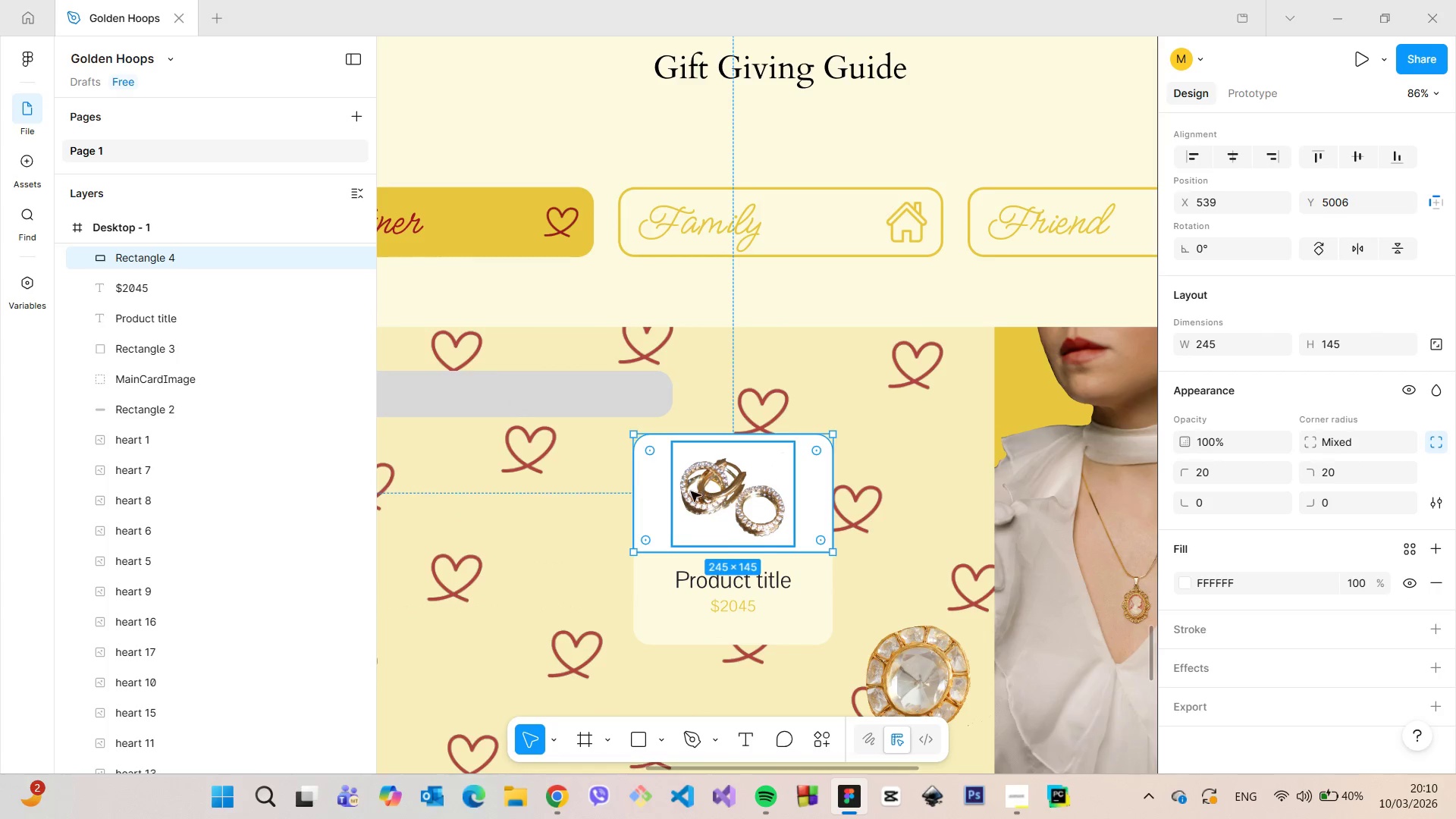 
double_click([194, 260])
 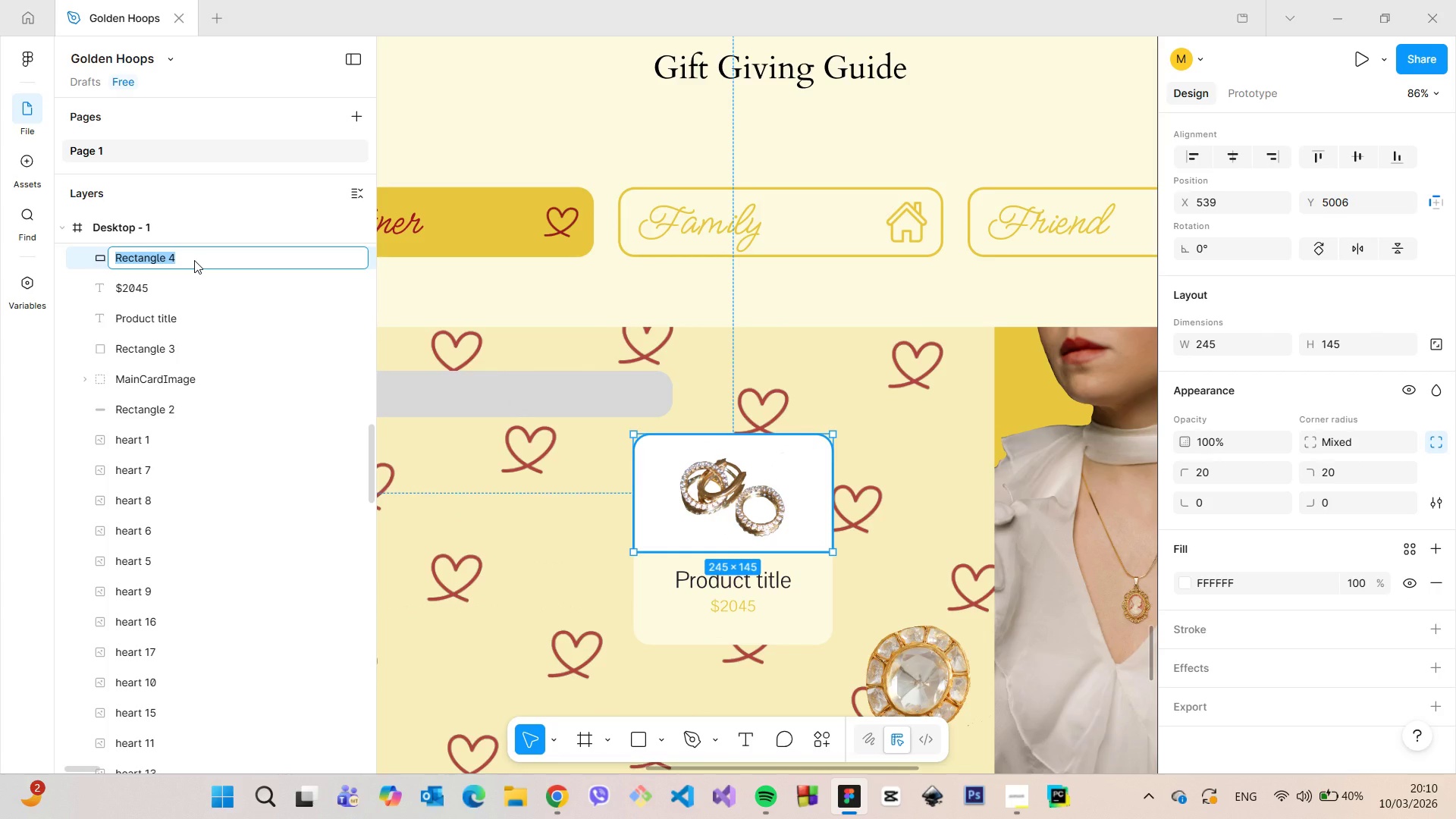 
type(ProductImageBase)
 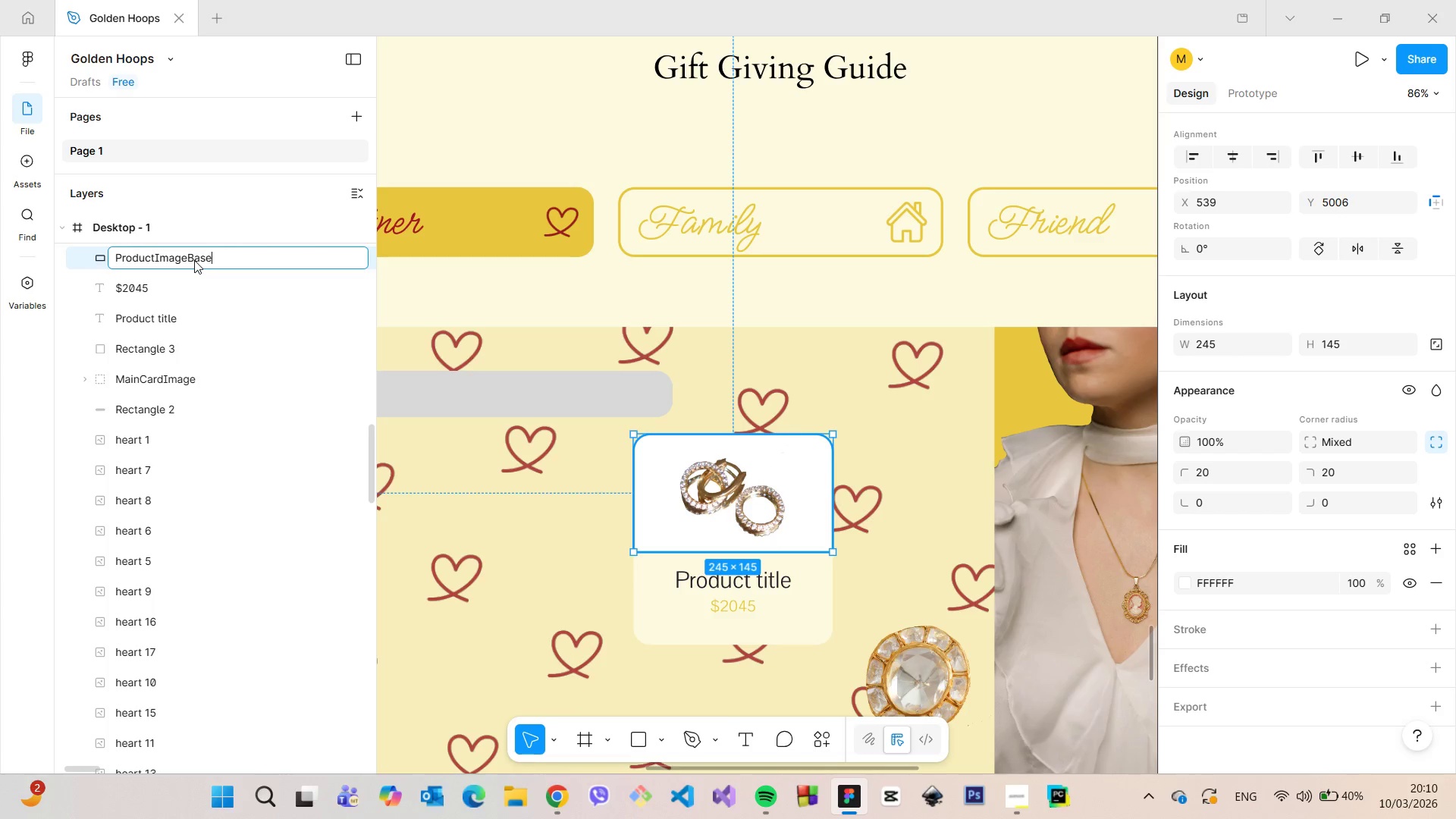 
key(Enter)
 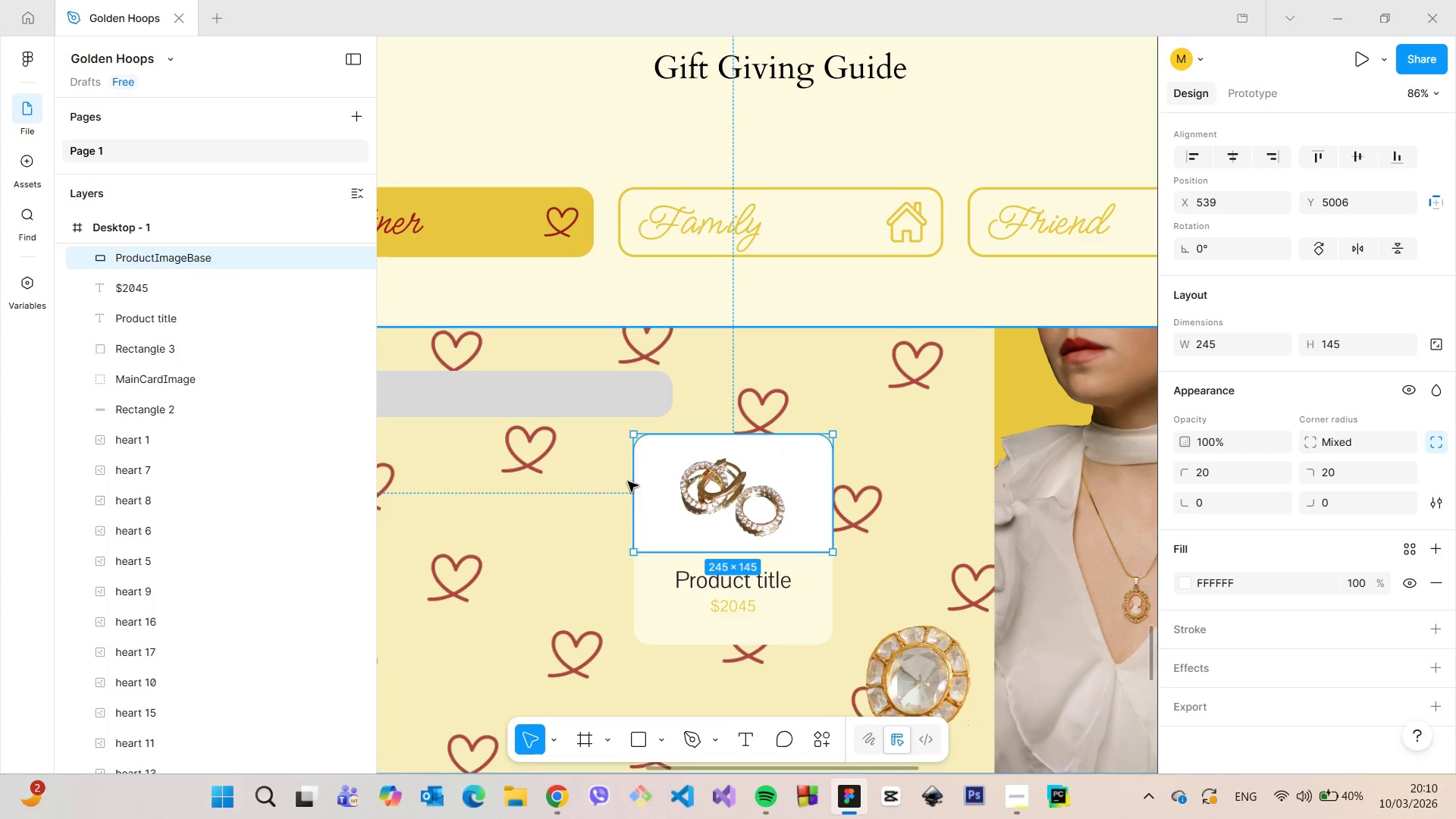 
hold_key(key=ShiftLeft, duration=0.53)
left_click([714, 510])
 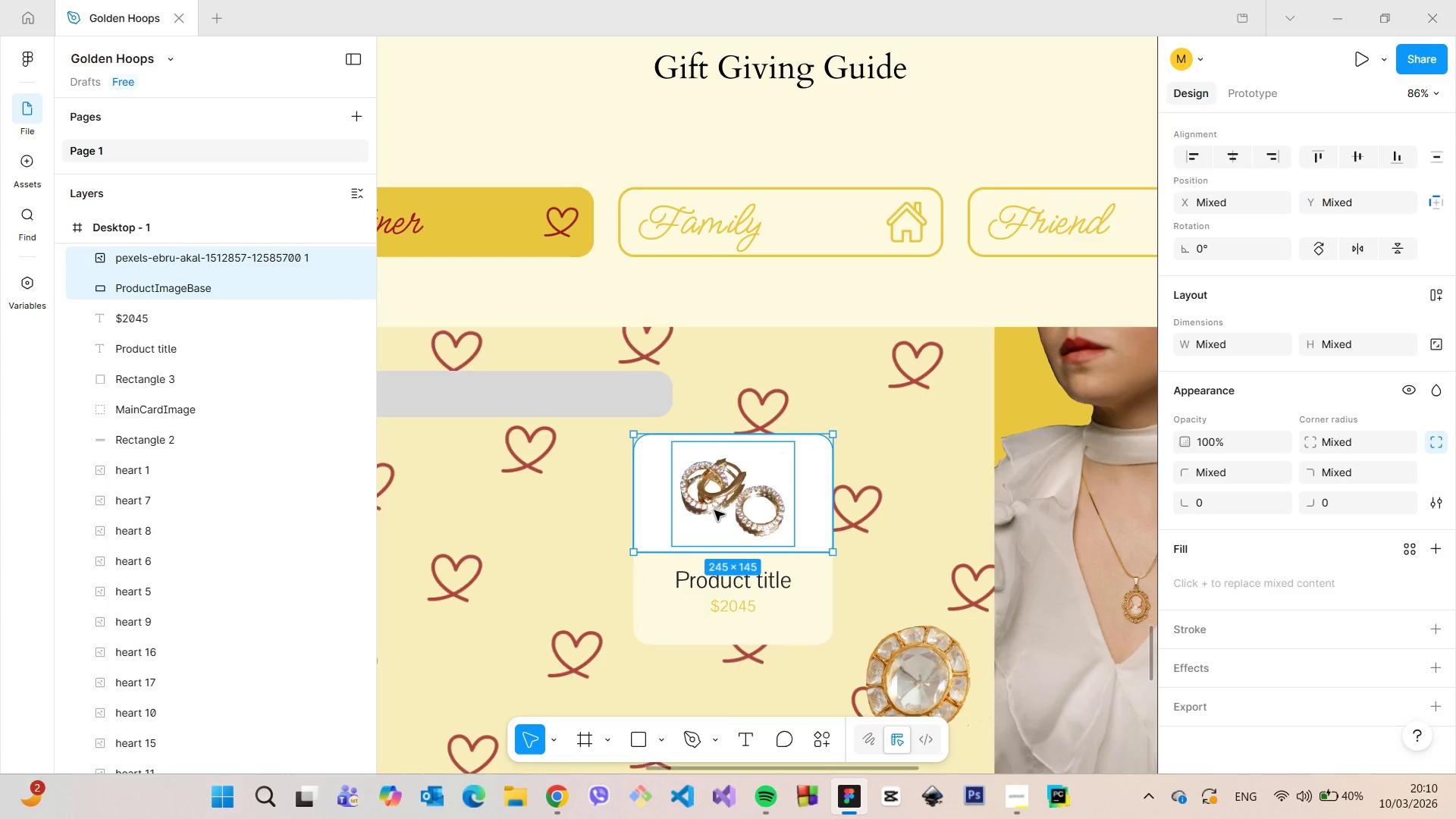 
right_click([714, 510])
 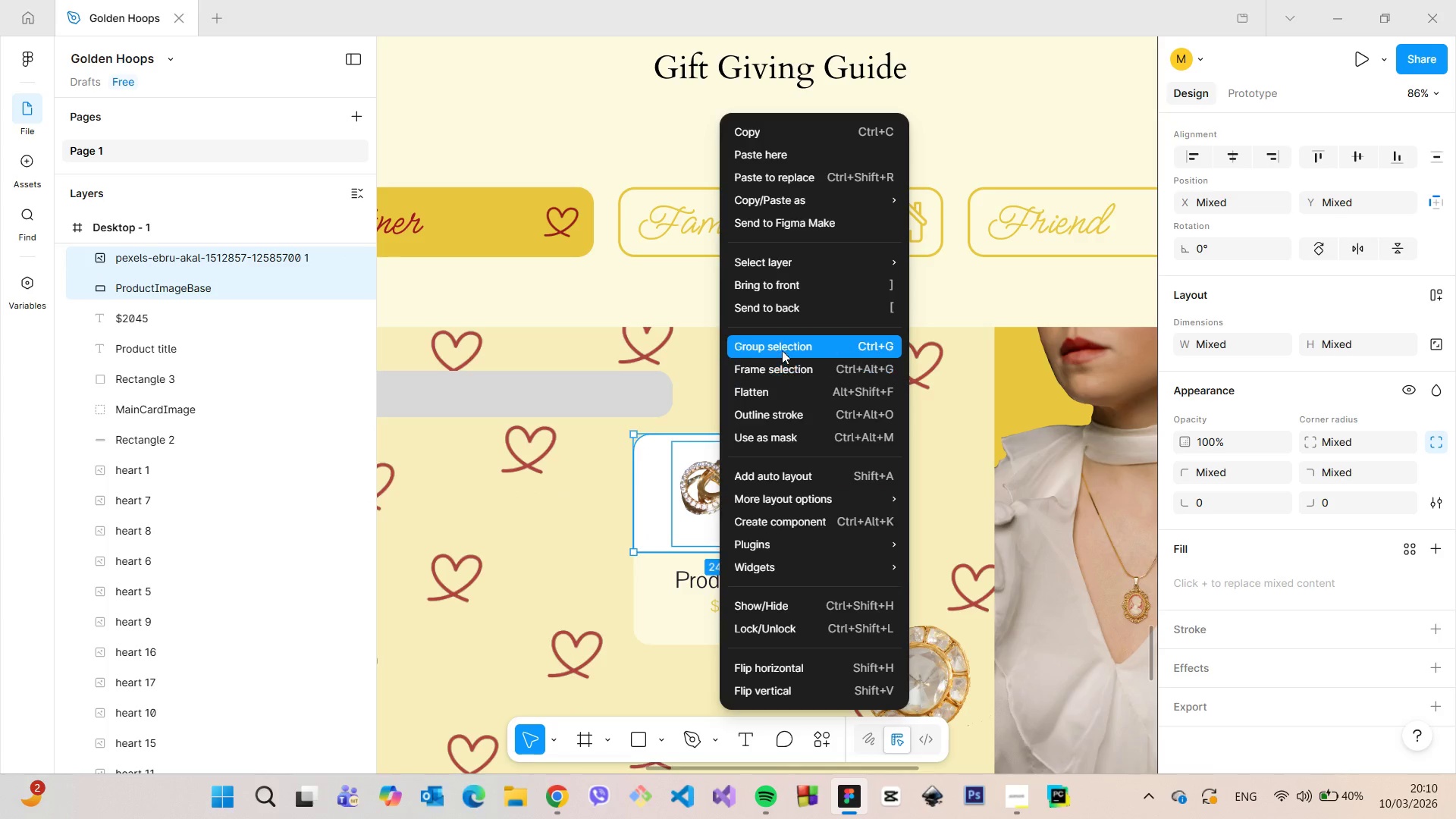 
left_click([782, 347])
 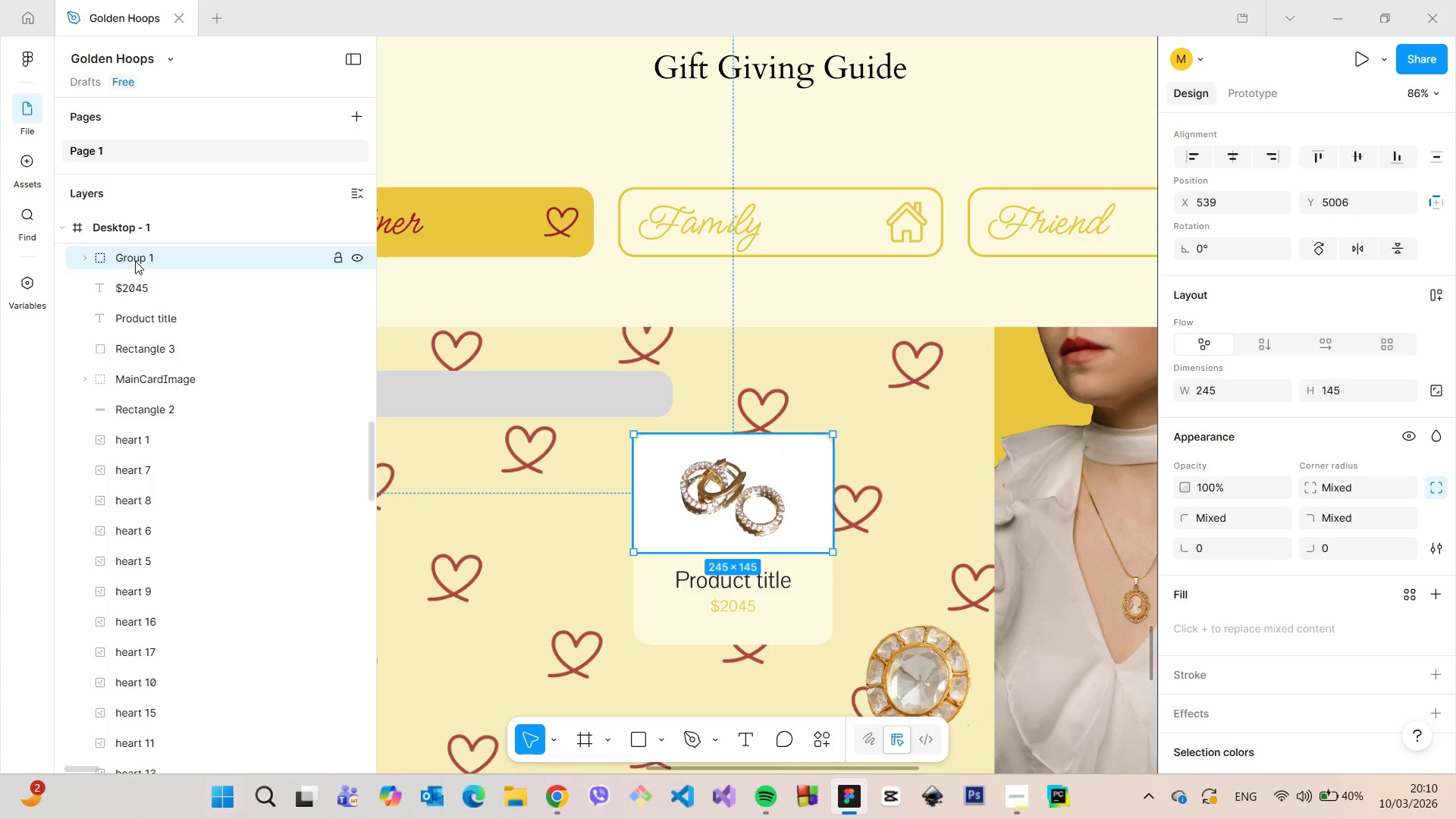 
double_click([135, 260])
 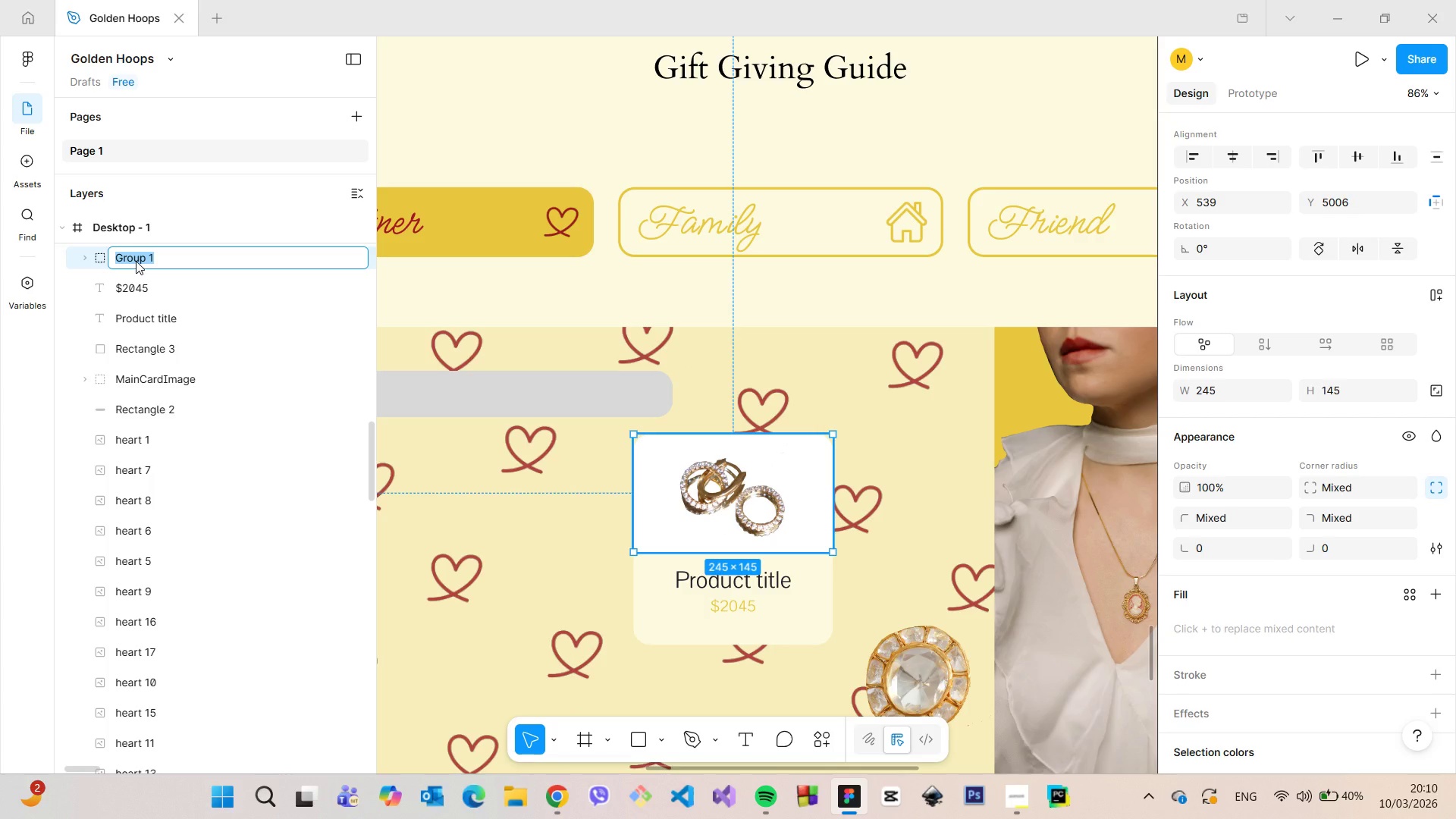 
type(ProductImage)
 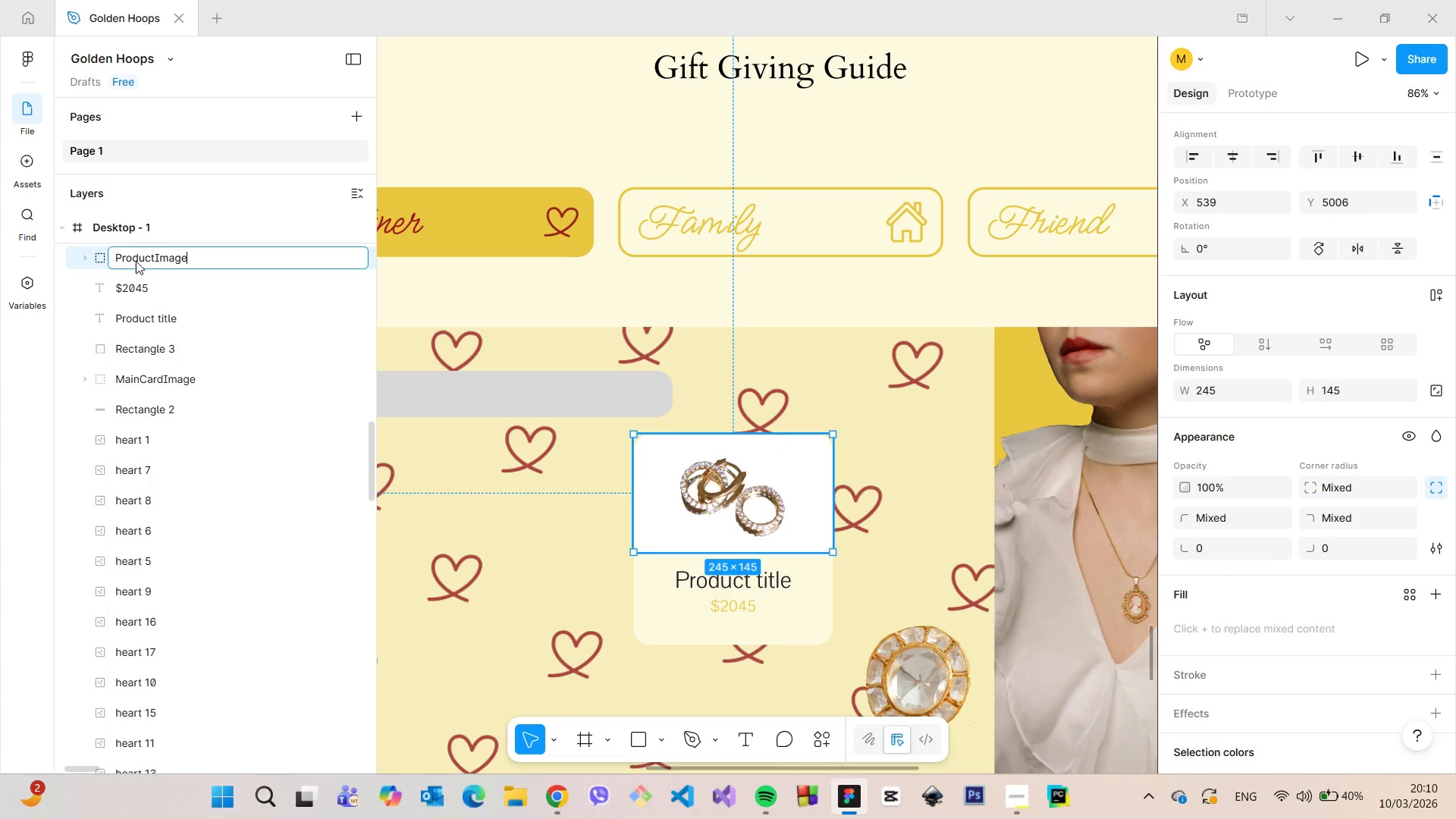 
key(Enter)
 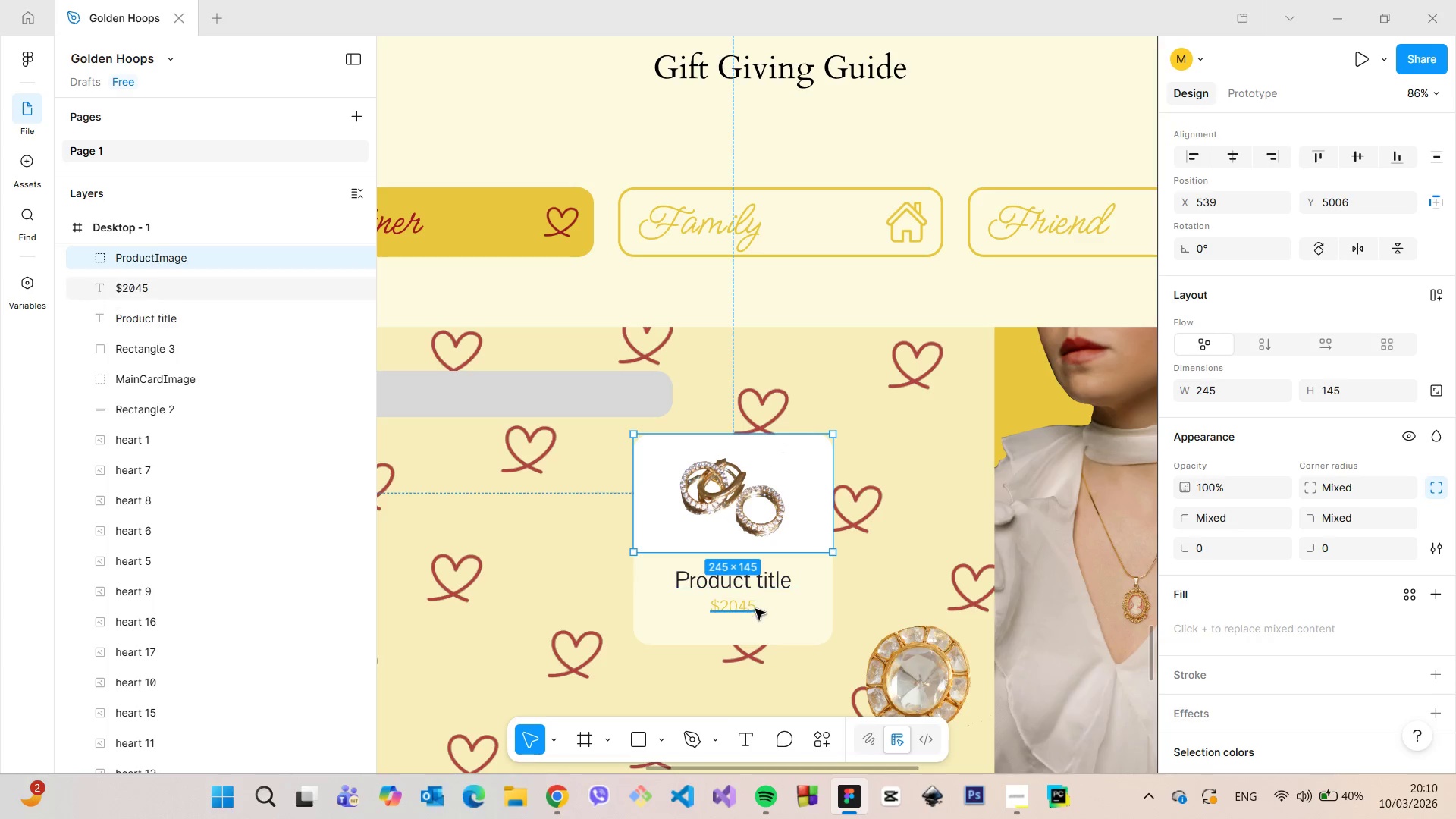 
left_click([755, 609])
 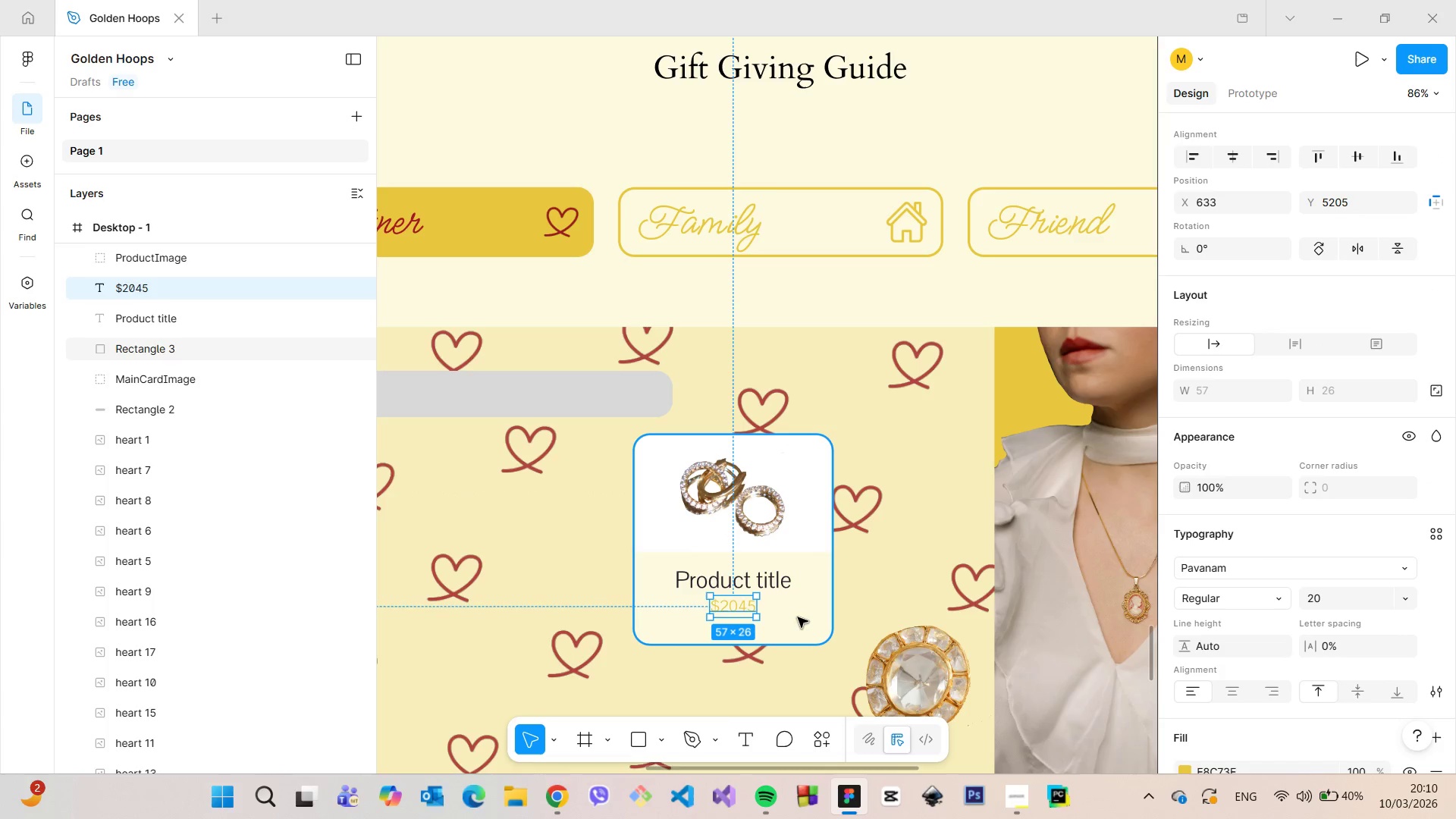 
left_click([798, 617])
 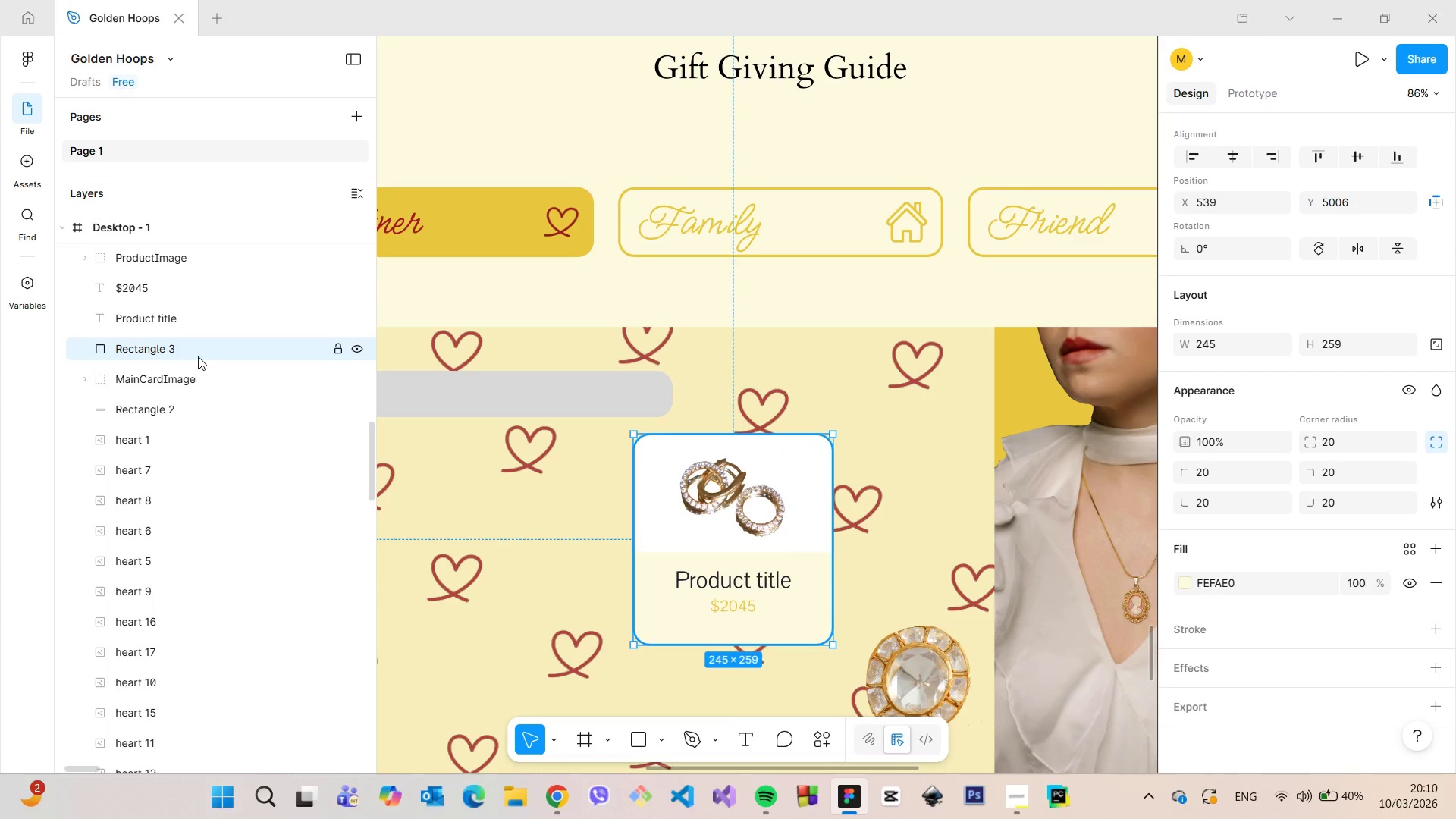 
double_click([190, 349])
 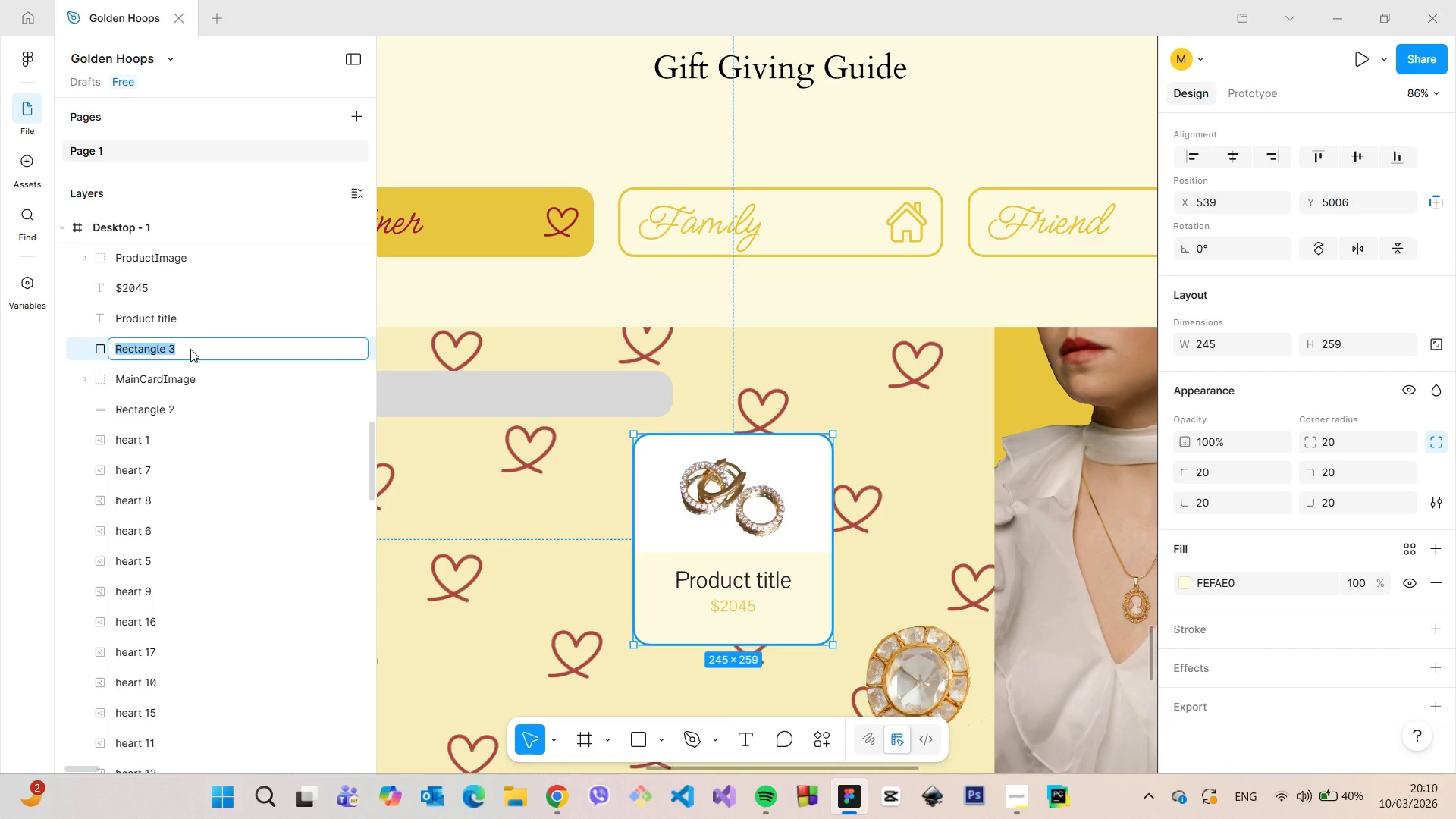 
type(ProductBase)
 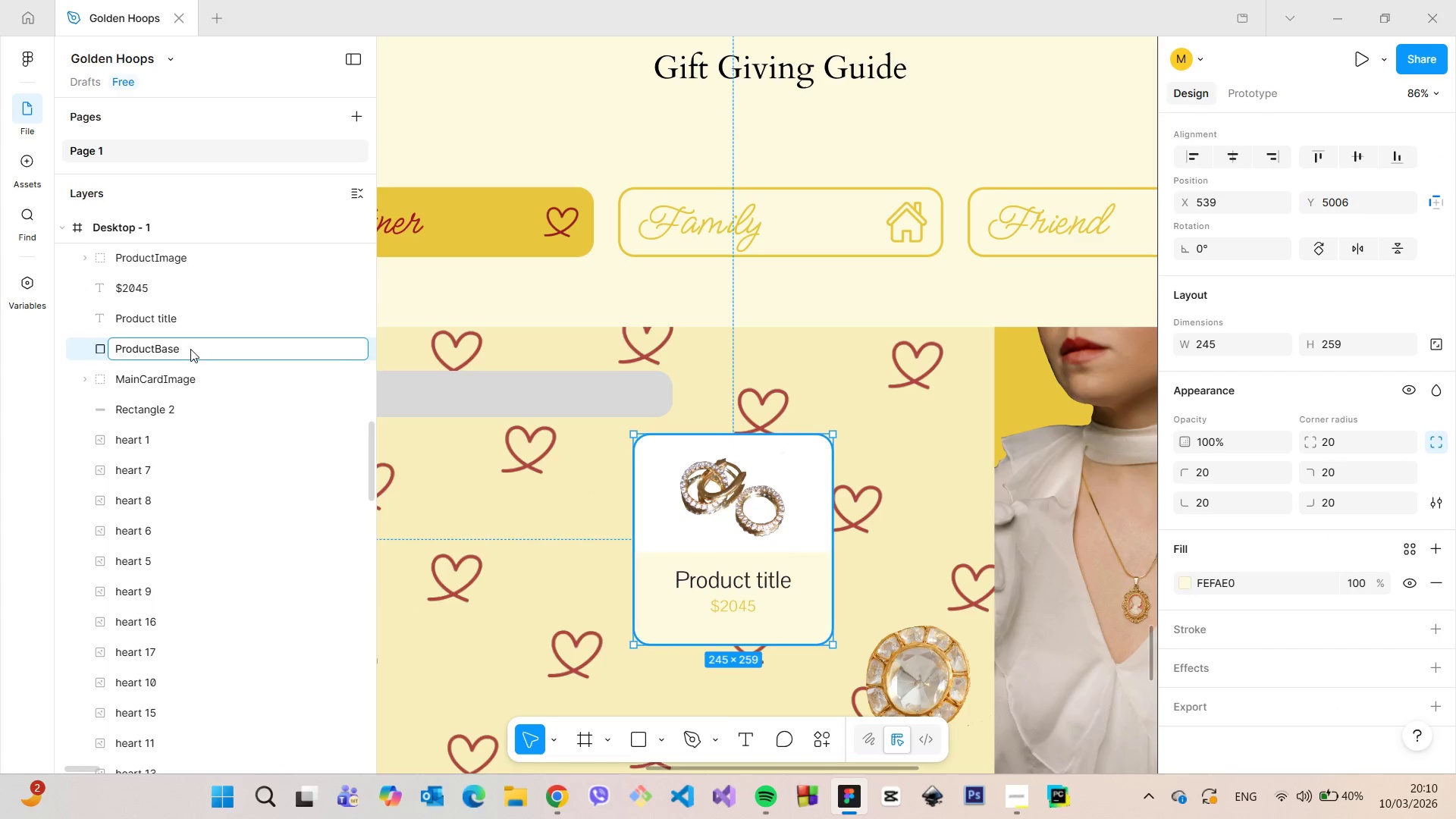 
key(Enter)
 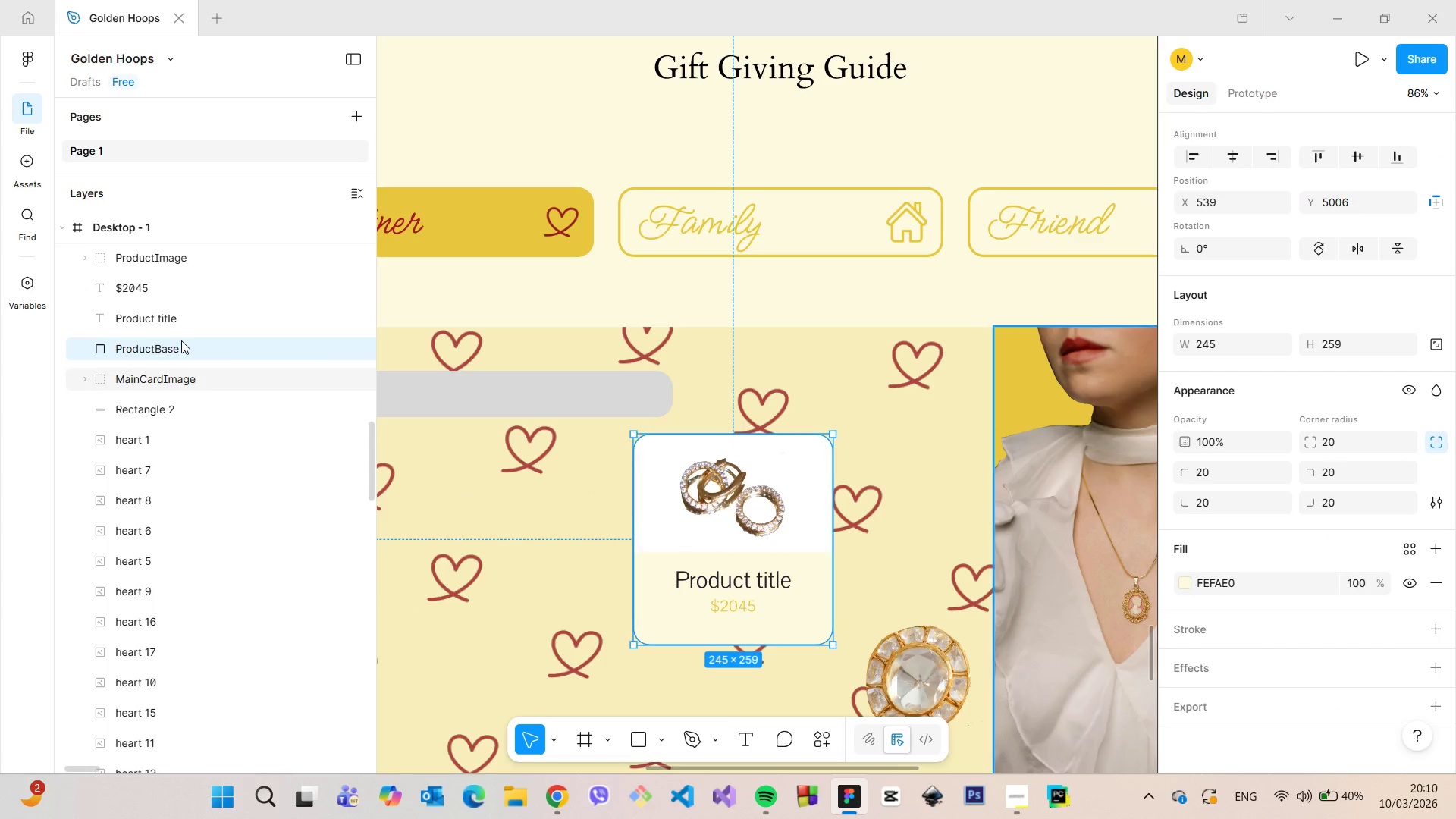 
hold_key(key=ShiftLeft, duration=1.5)
left_click([750, 607])
 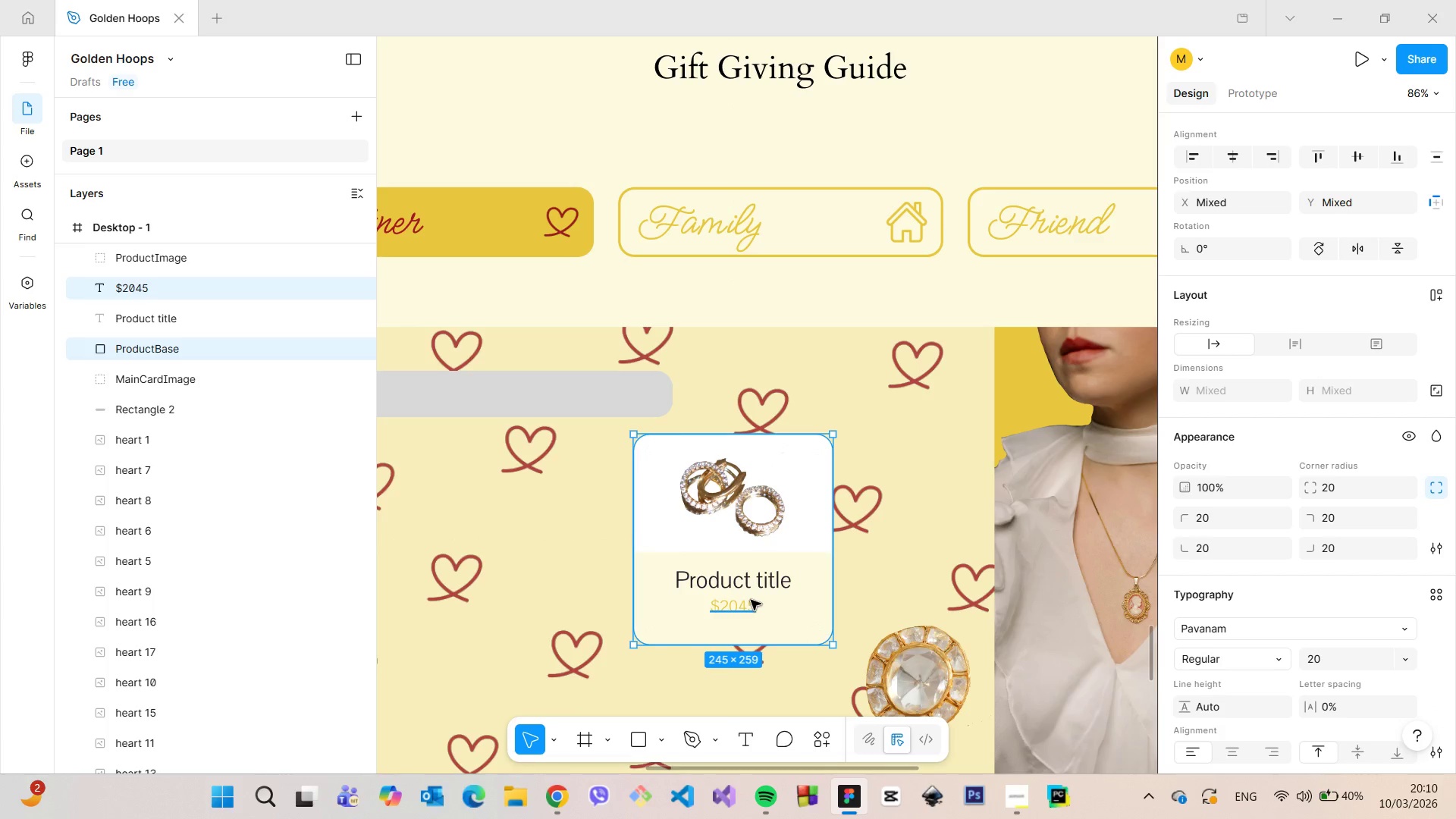 
hold_key(key=ShiftLeft, duration=1.52)
scroll: coordinate [753, 600], scroll_direction: up, amount: 2.0
 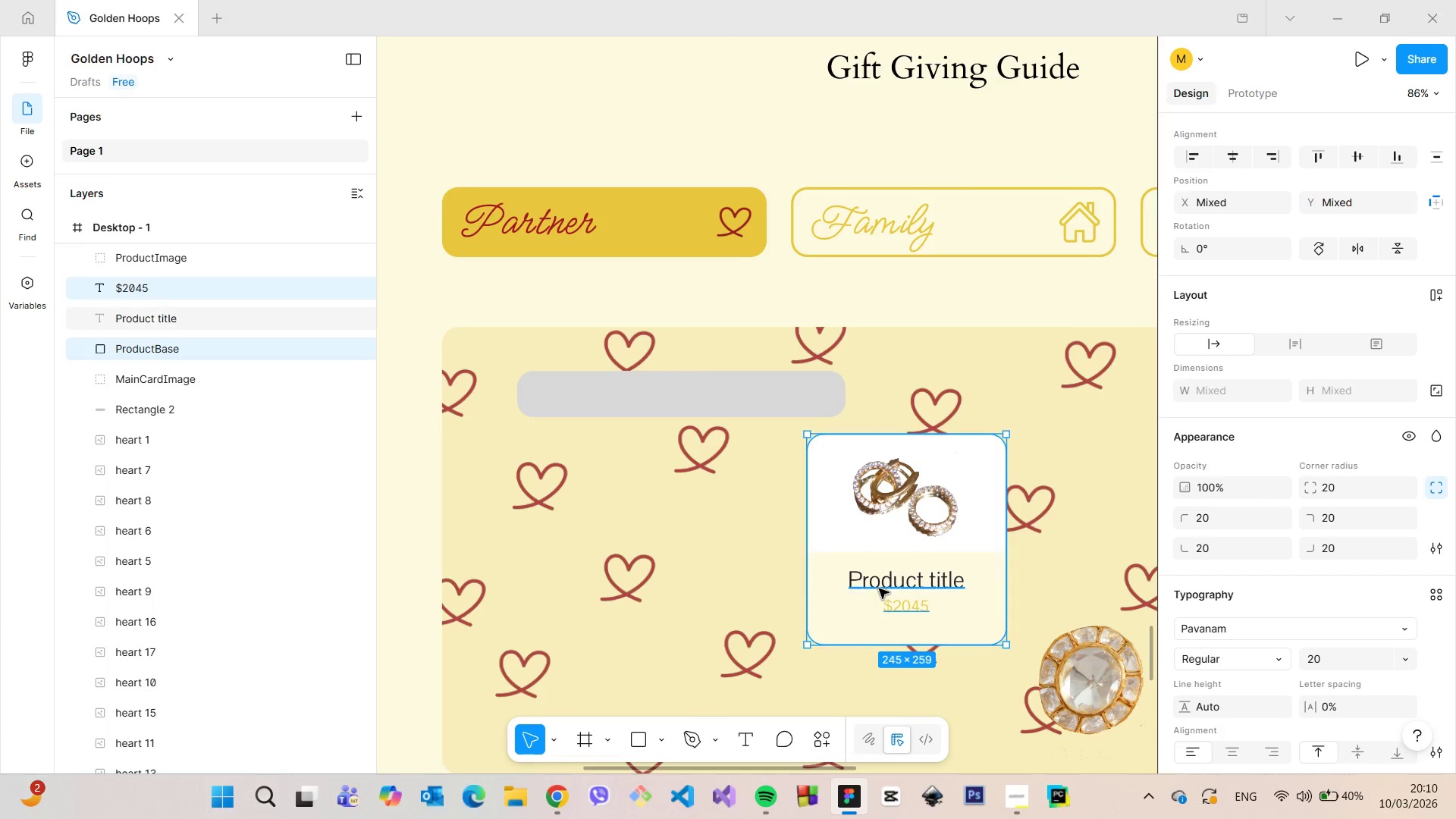 
hold_key(key=ShiftLeft, duration=1.5)
left_click([882, 588])
 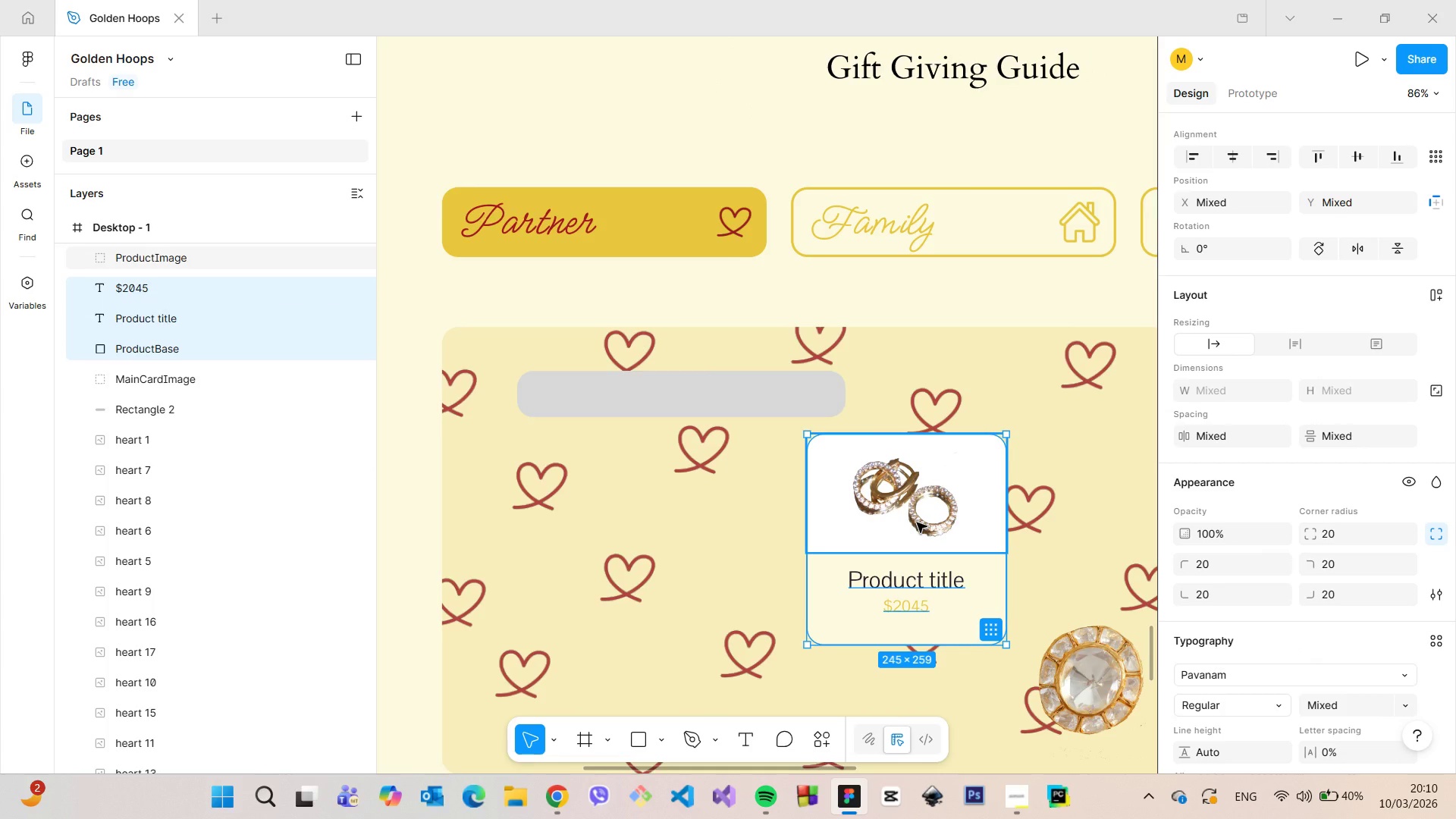 
left_click([917, 522])
 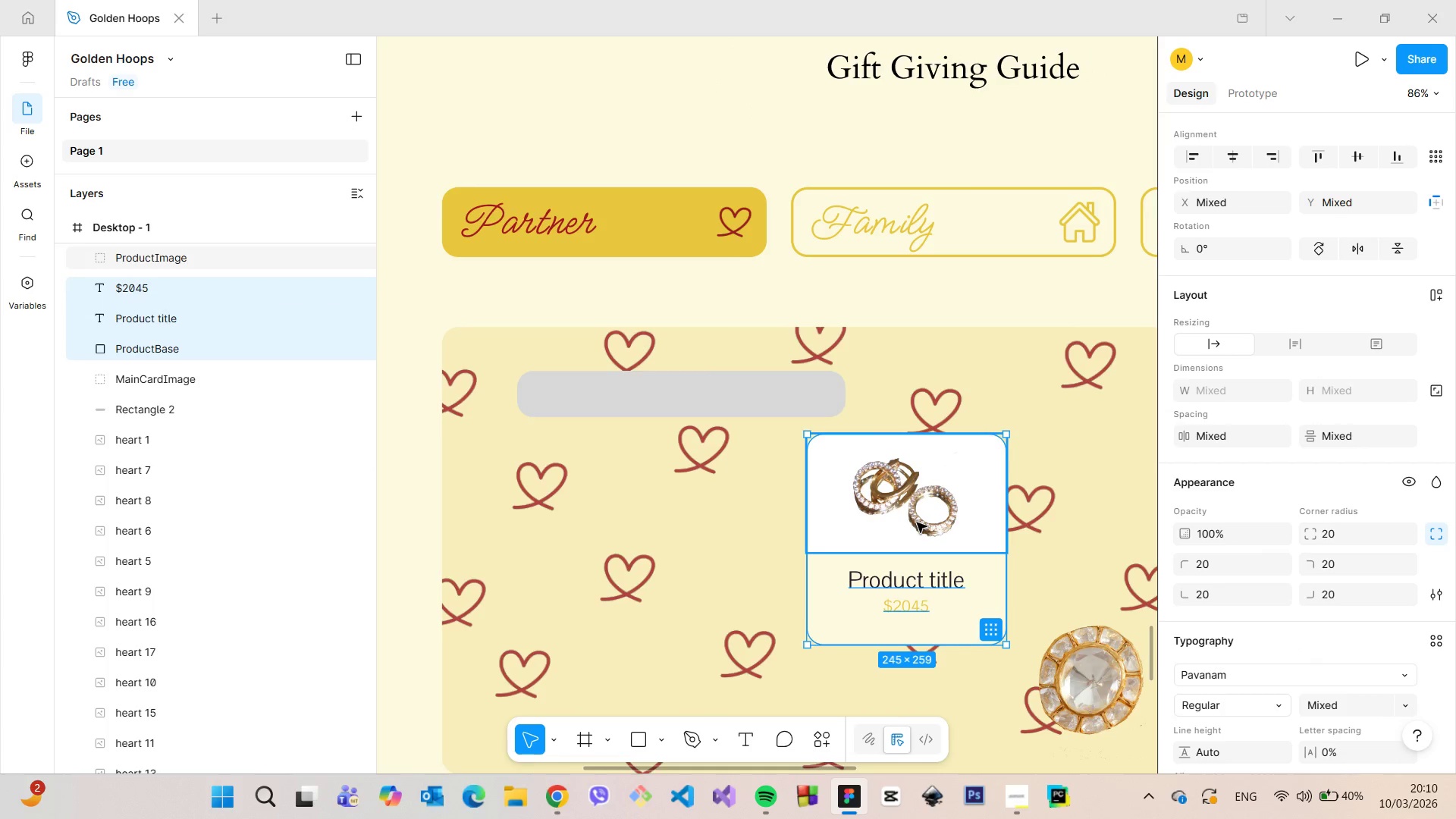 
hold_key(key=ShiftLeft, duration=1.11)
 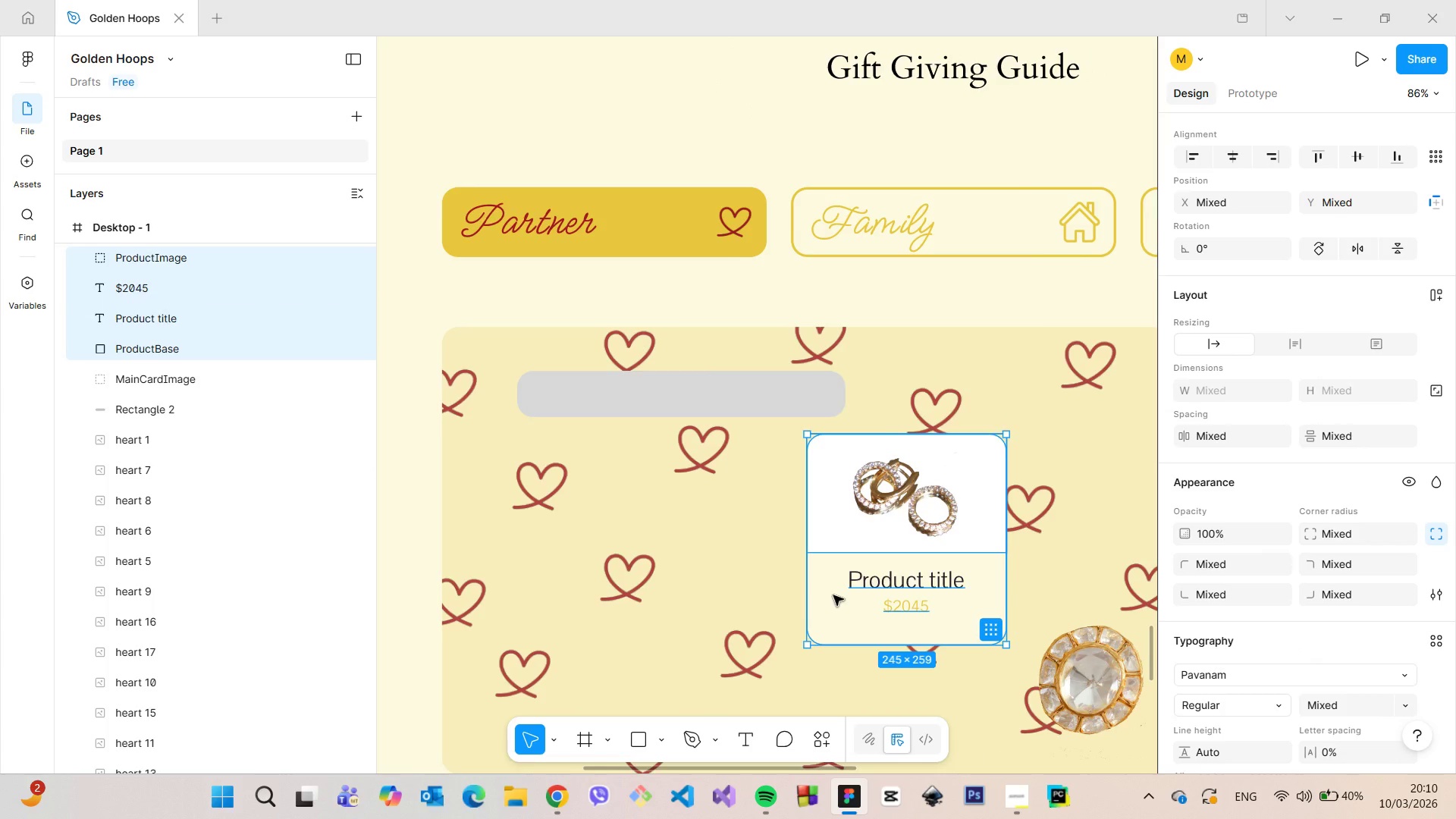 
right_click([833, 595])
 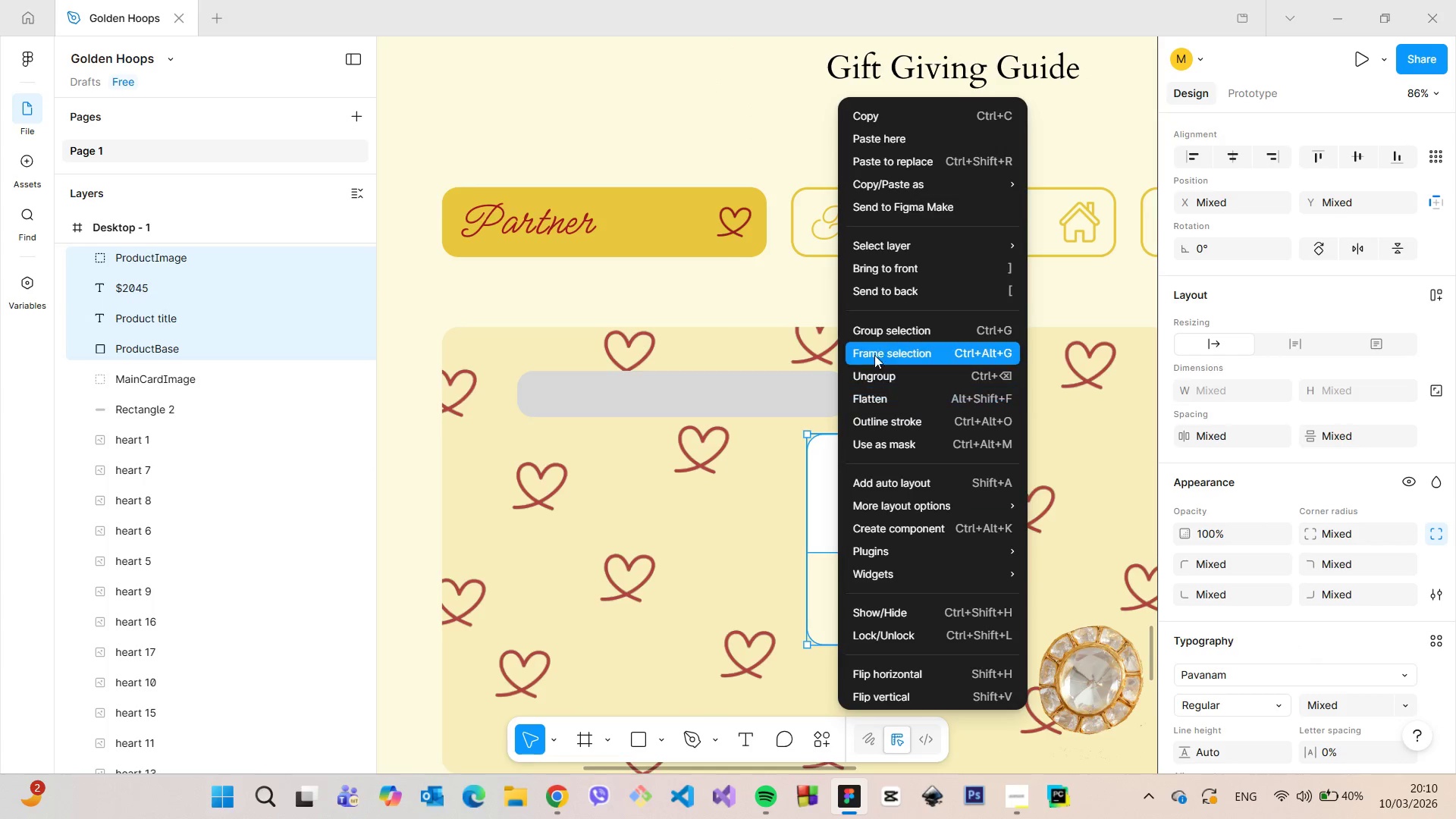 
left_click([874, 337])
 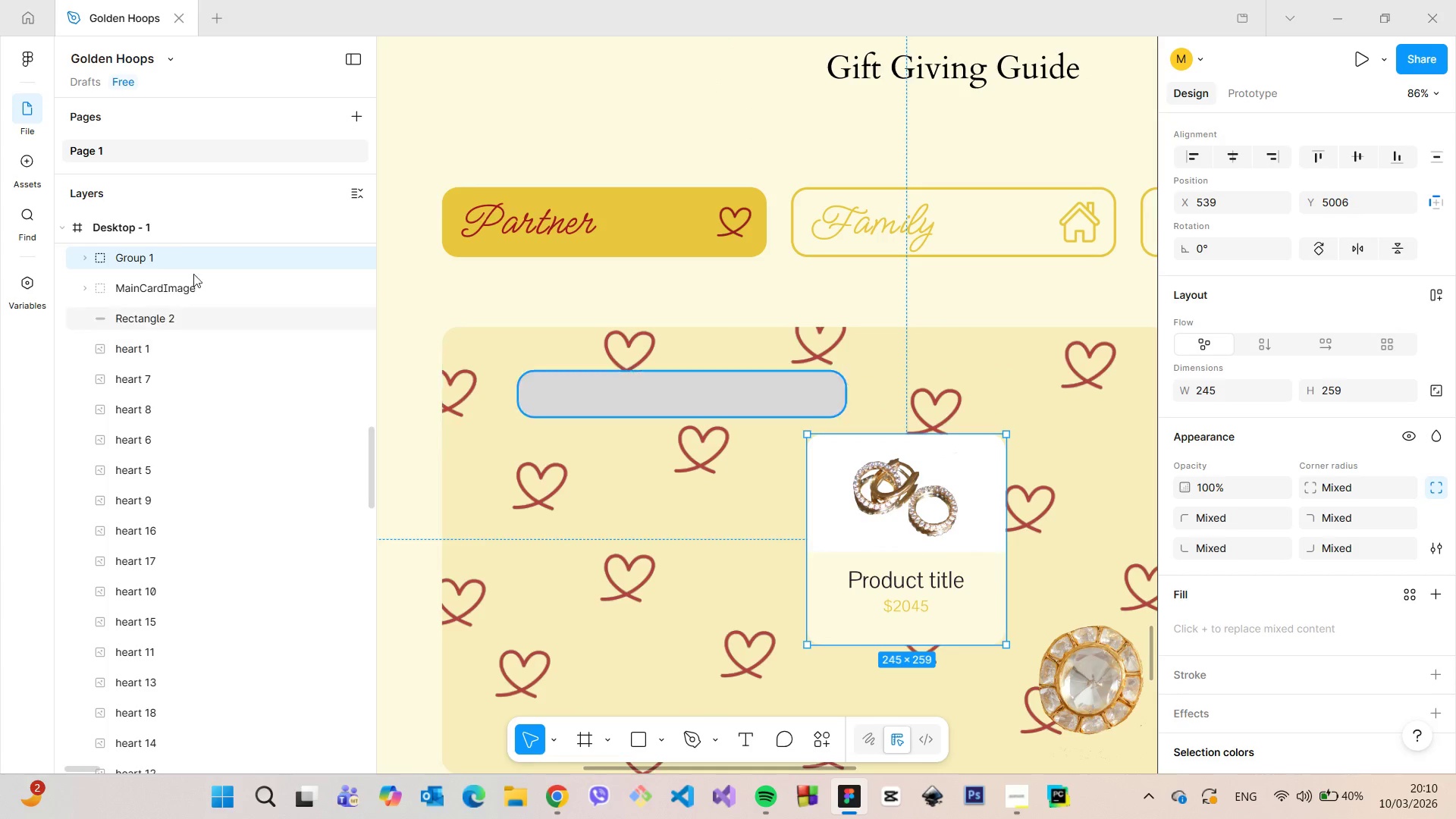 
double_click([162, 260])
 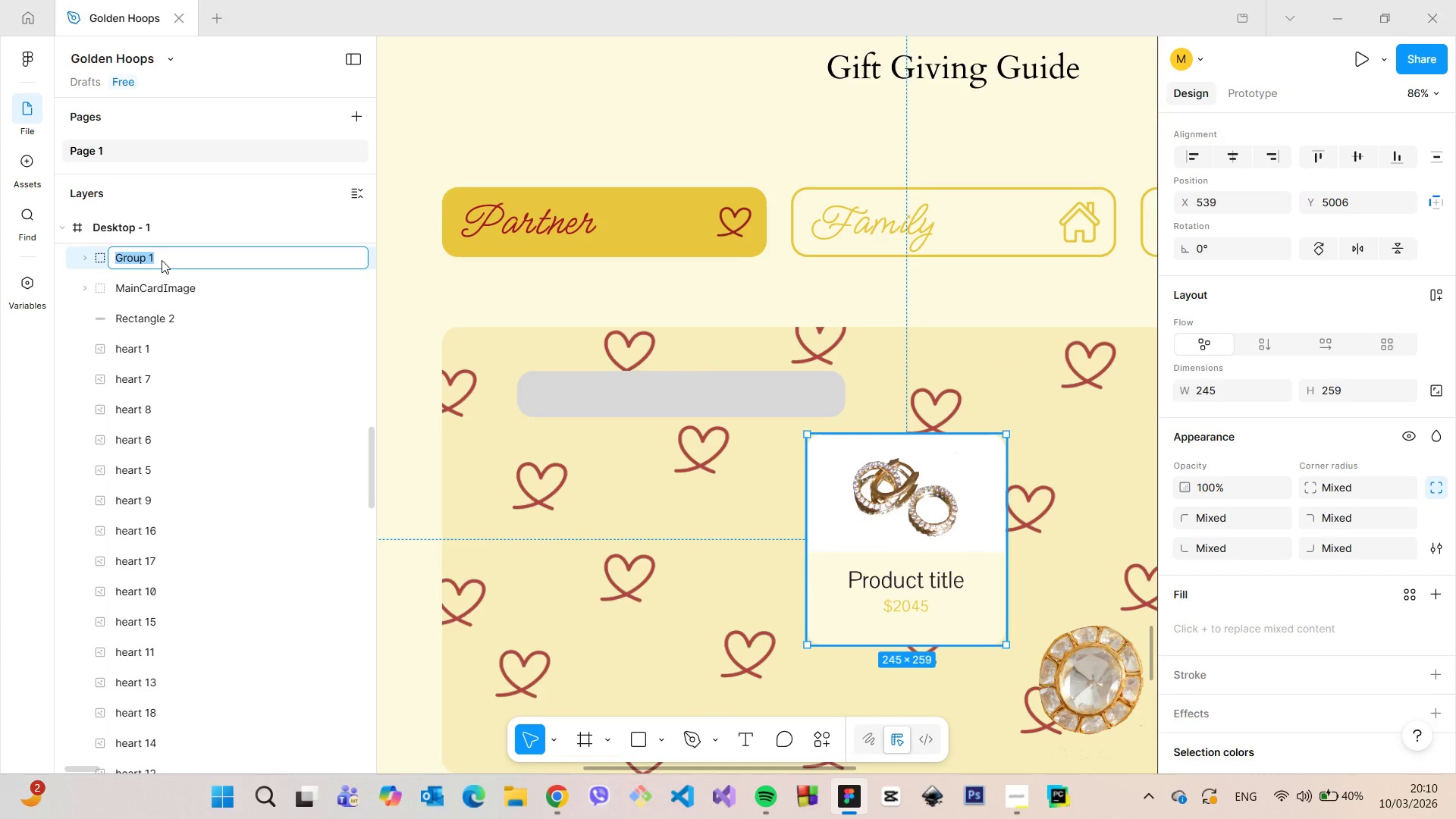 
type(ProductSuggestion)
 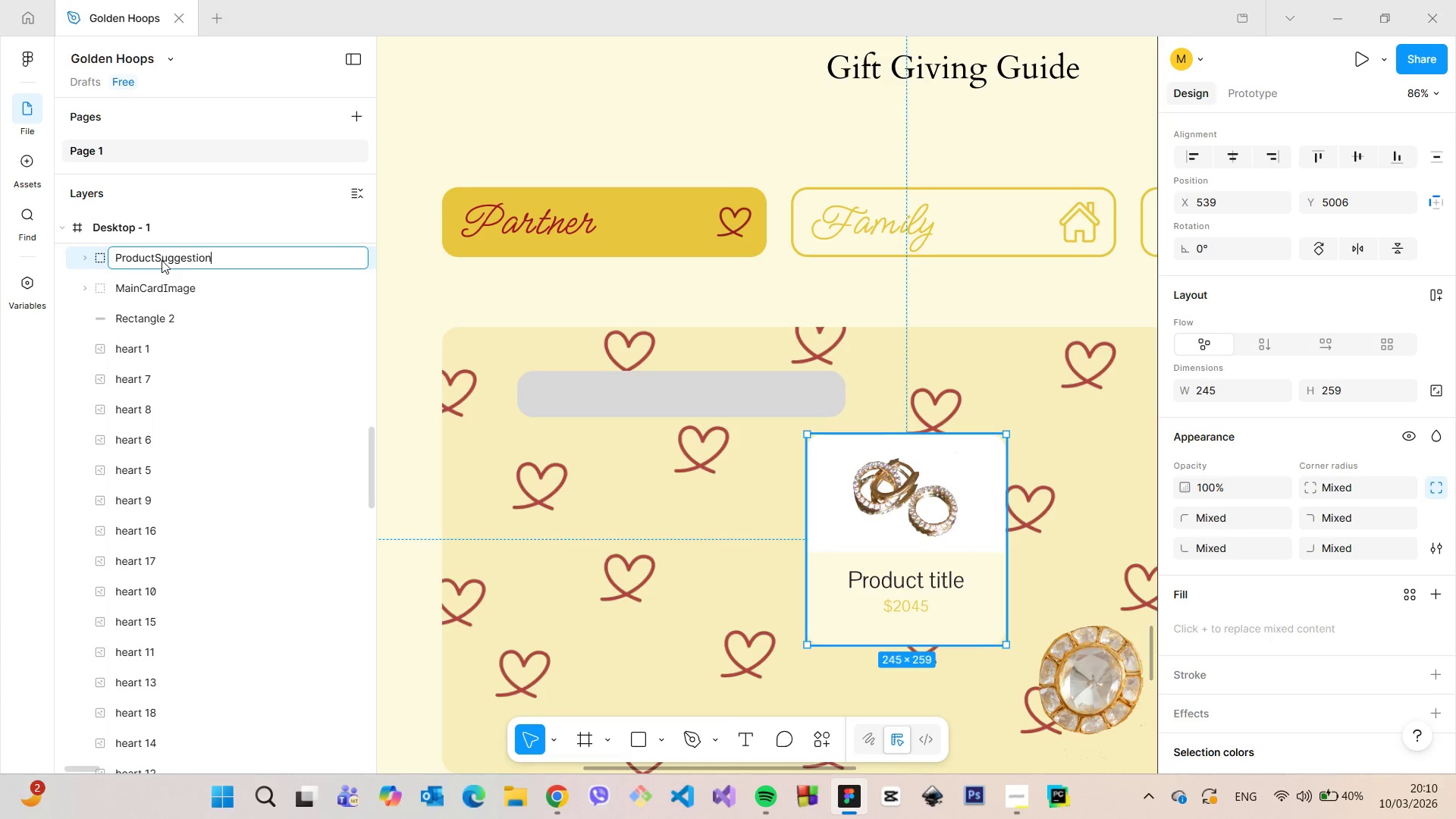 
key(Enter)
 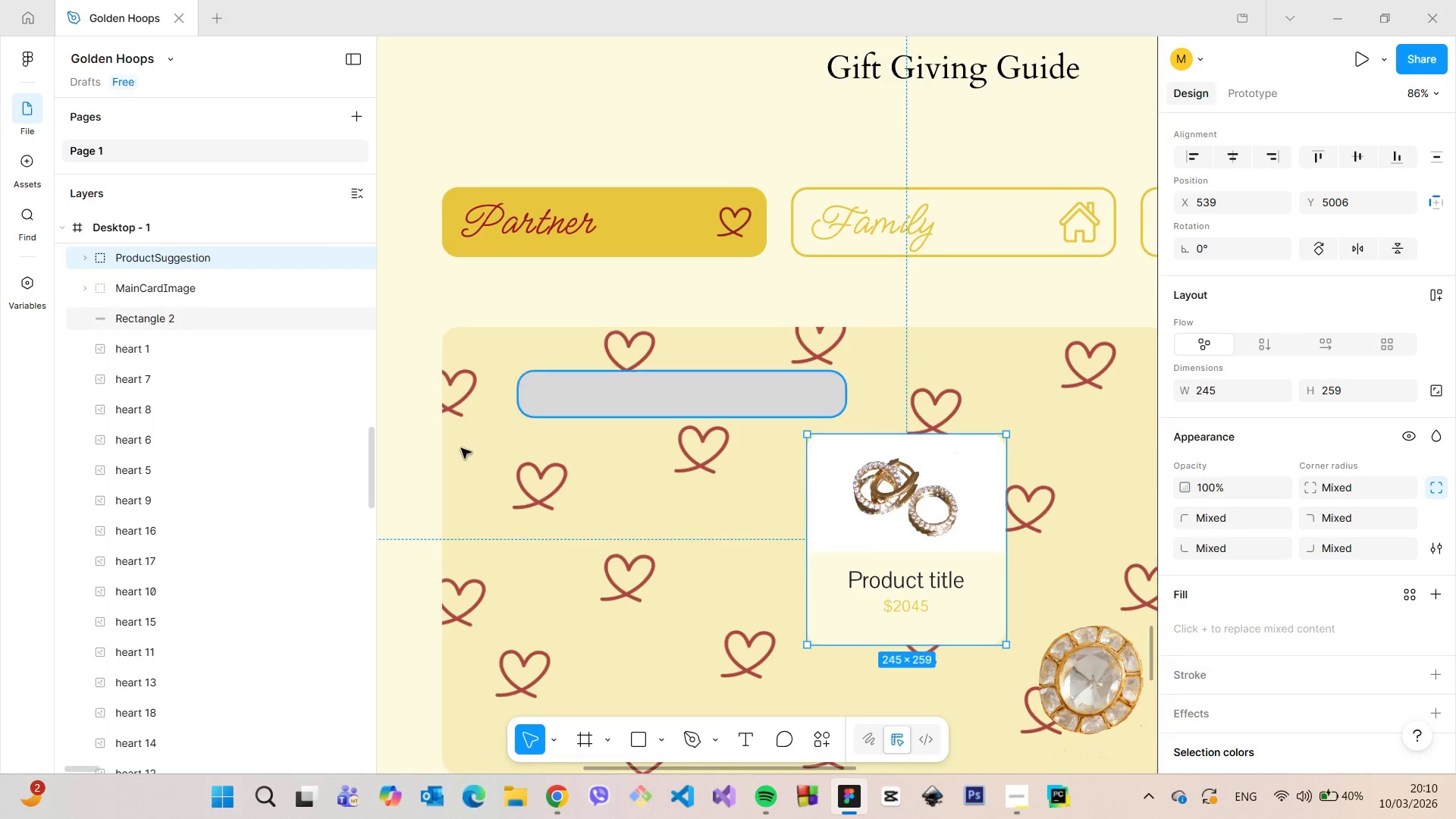 
scroll: coordinate [708, 622], scroll_direction: down, amount: 12.0
 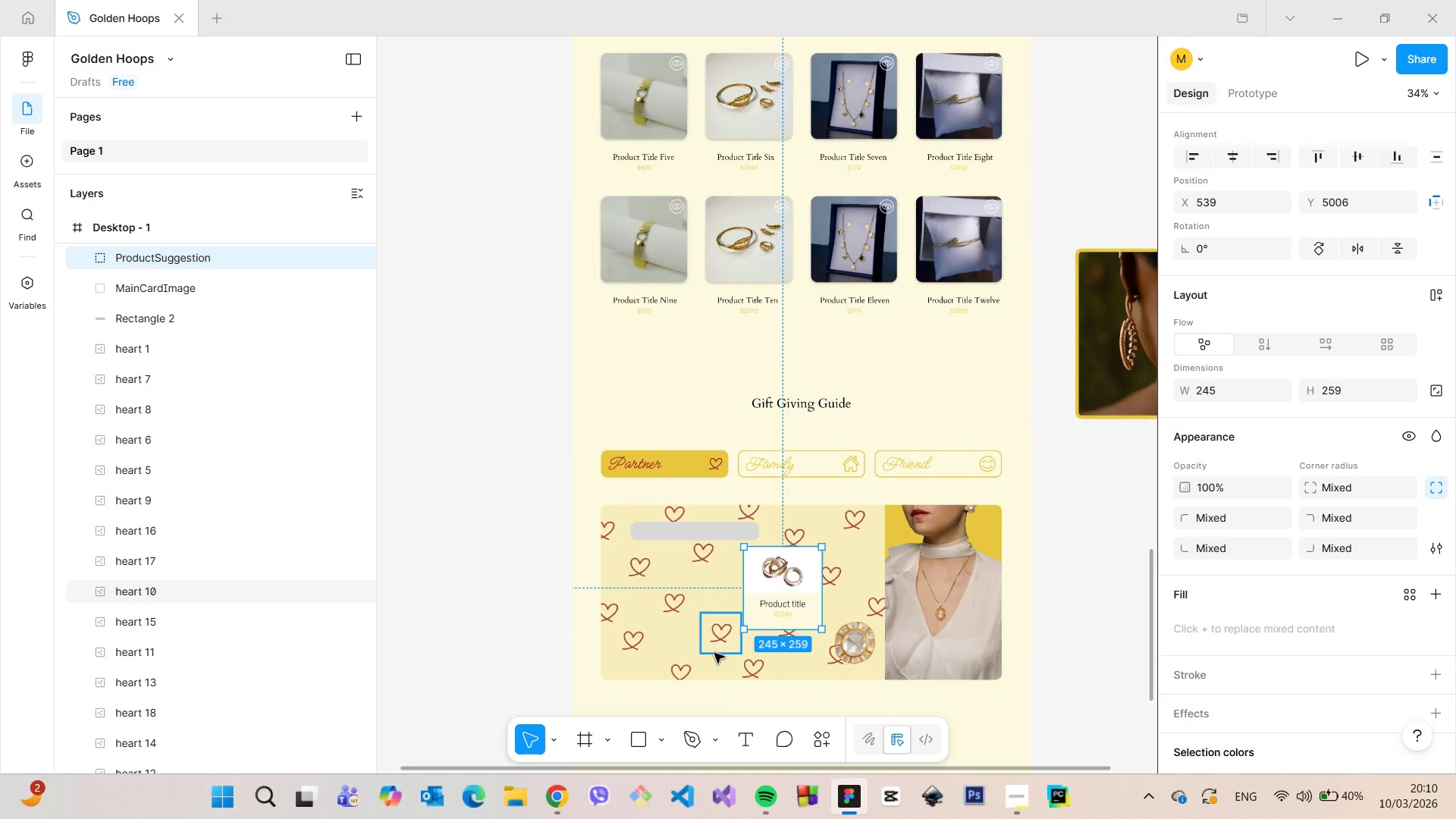 
scroll: coordinate [717, 654], scroll_direction: up, amount: 4.0
 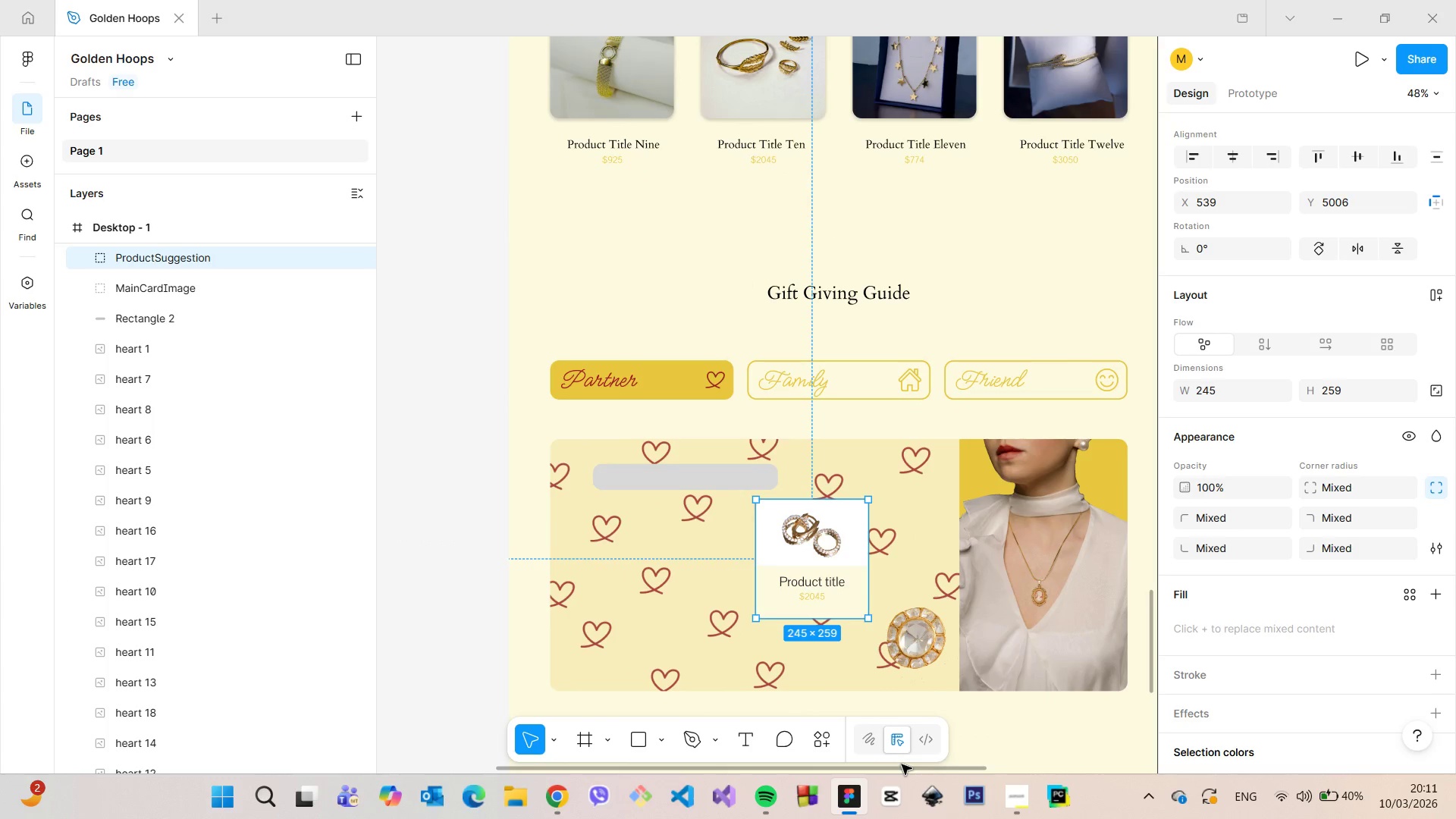 
left_click_drag(start_coordinate=[899, 767], to_coordinate=[918, 767])
 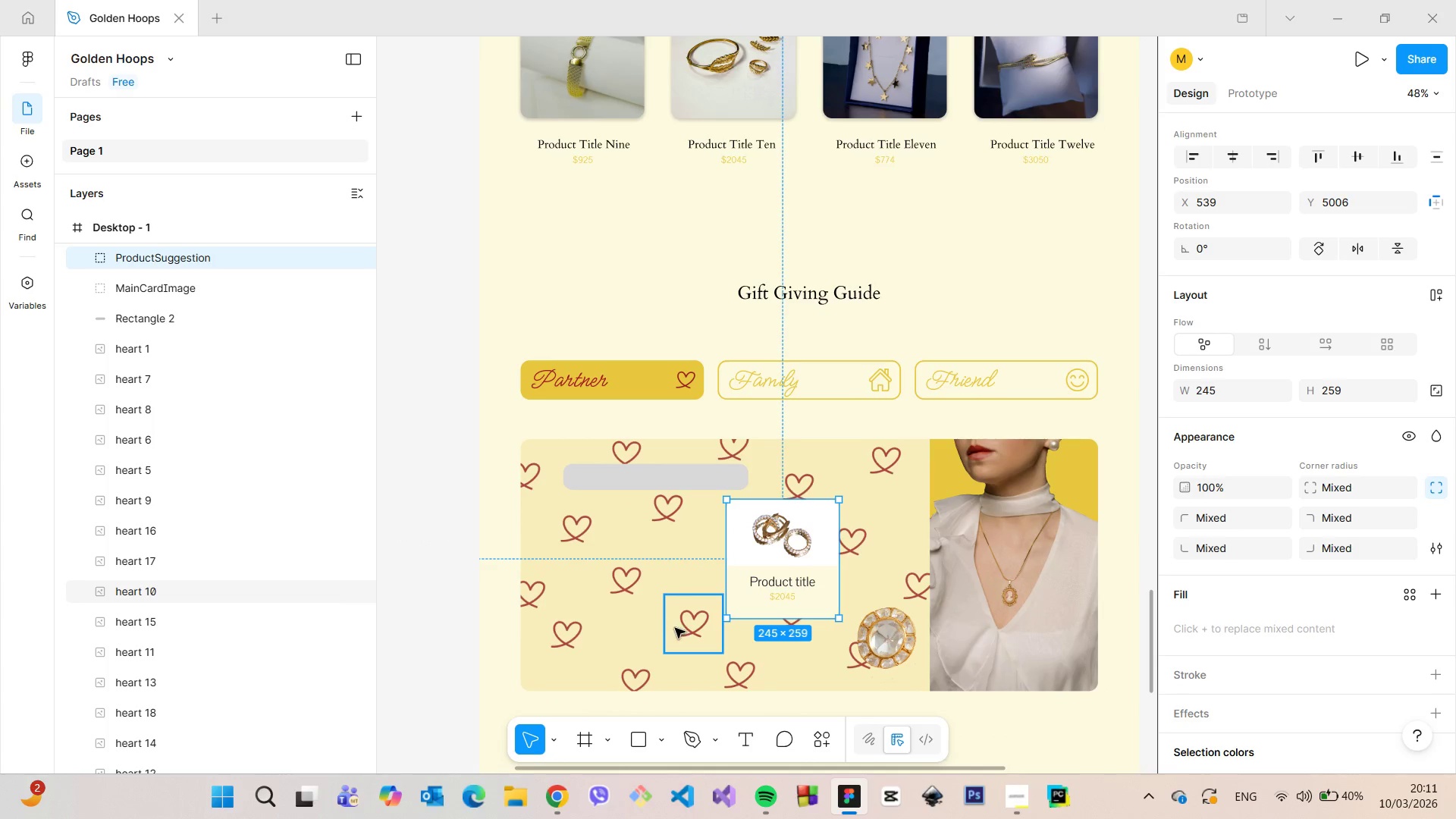 
scroll: coordinate [675, 628], scroll_direction: down, amount: 1.0
 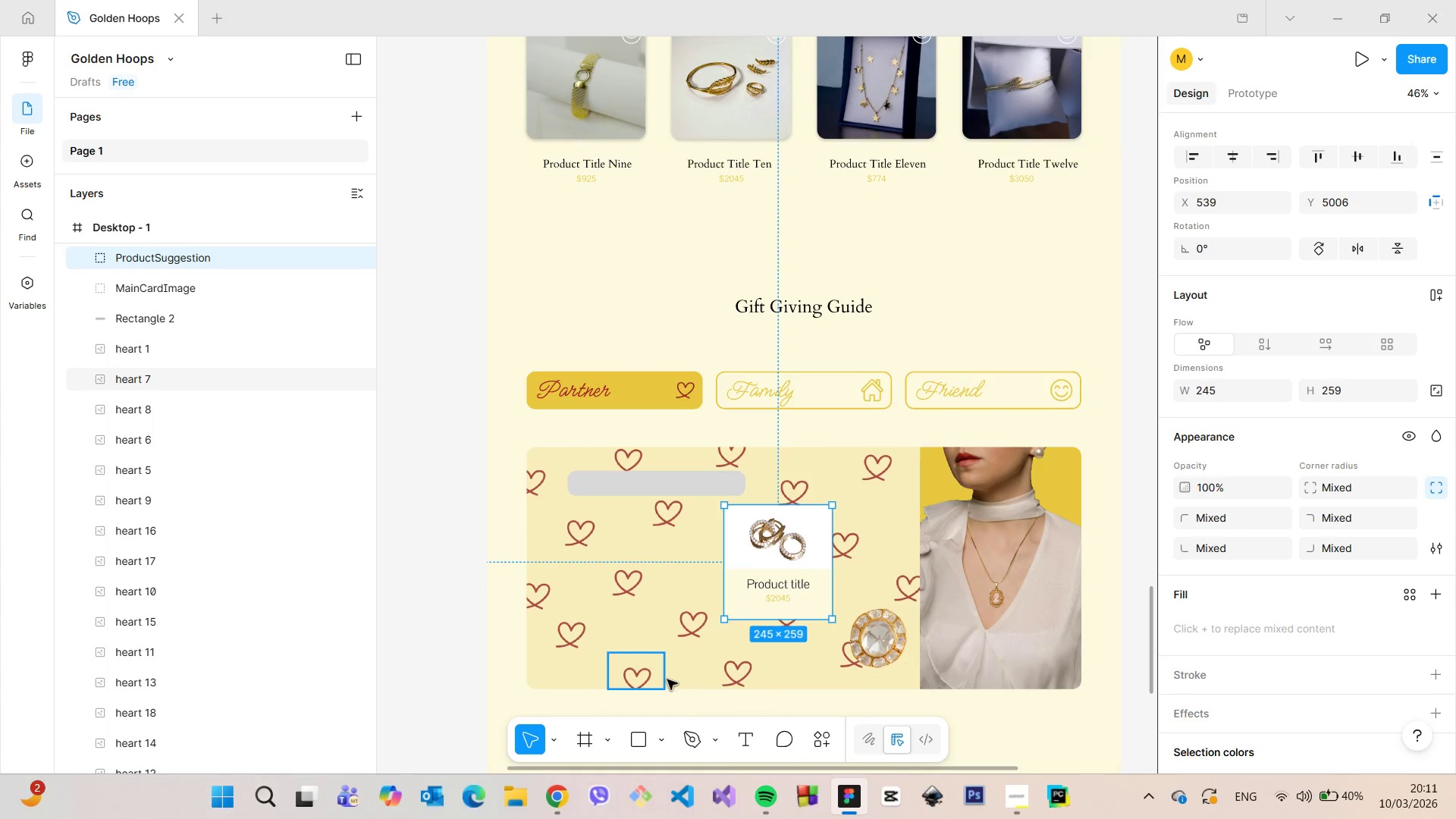 
scroll: coordinate [667, 694], scroll_direction: up, amount: 5.0
 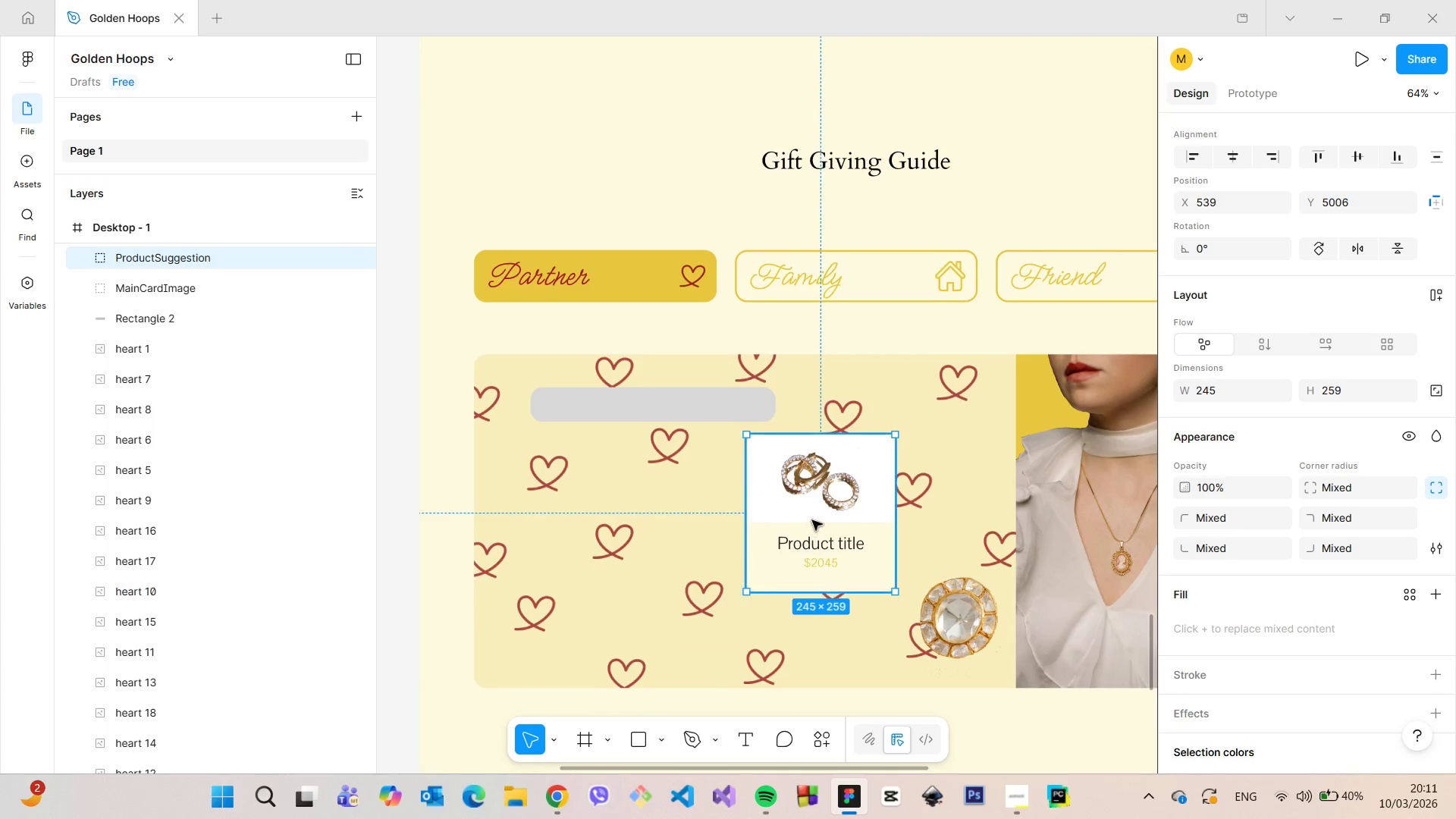 
left_click_drag(start_coordinate=[812, 519], to_coordinate=[596, 574])
 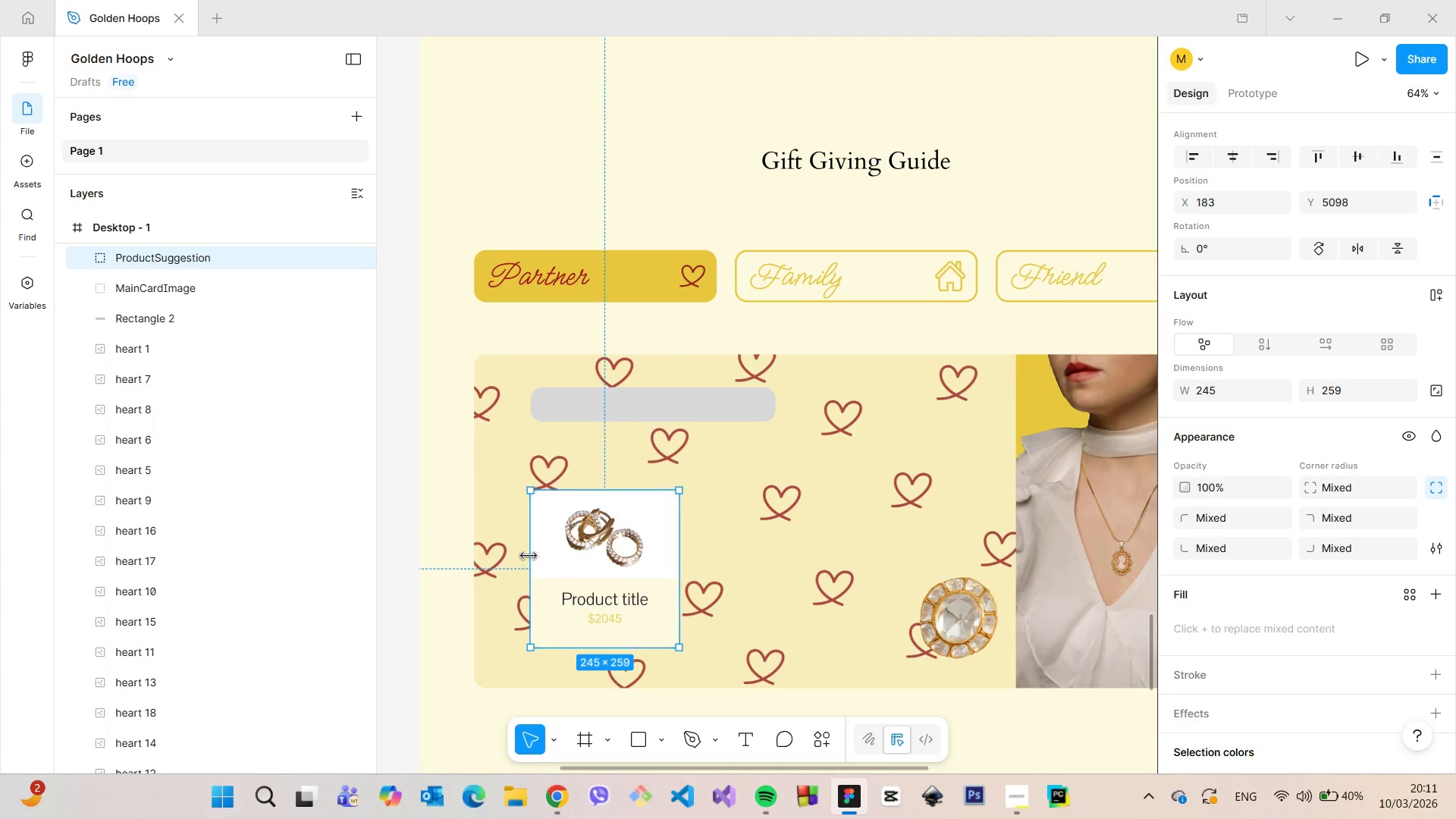 
hold_key(key=AltLeft, duration=1.5)
 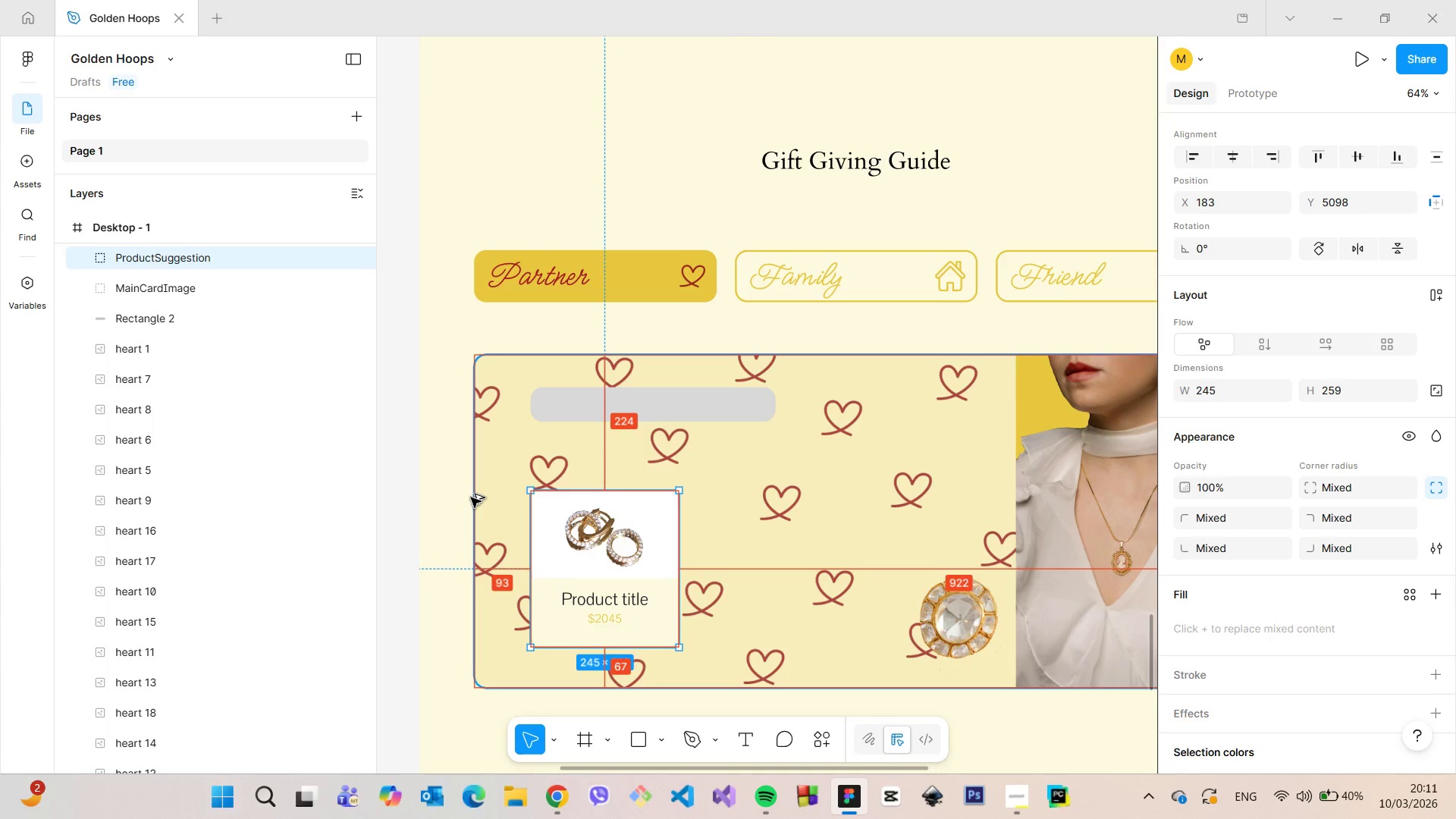 
hold_key(key=AltLeft, duration=1.44)
 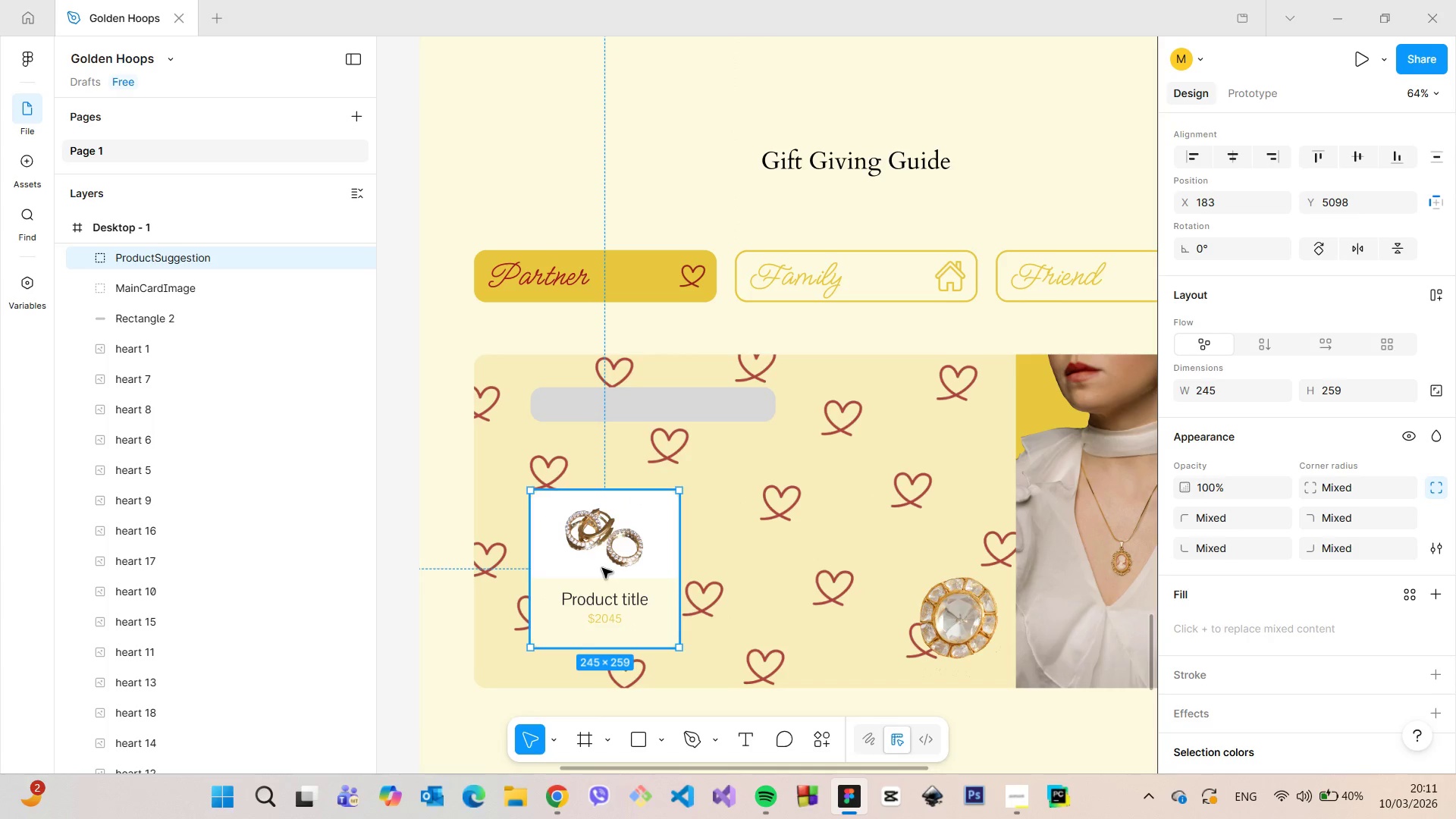 
hold_key(key=AltLeft, duration=1.5)
left_click_drag(start_coordinate=[602, 568], to_coordinate=[774, 569])
 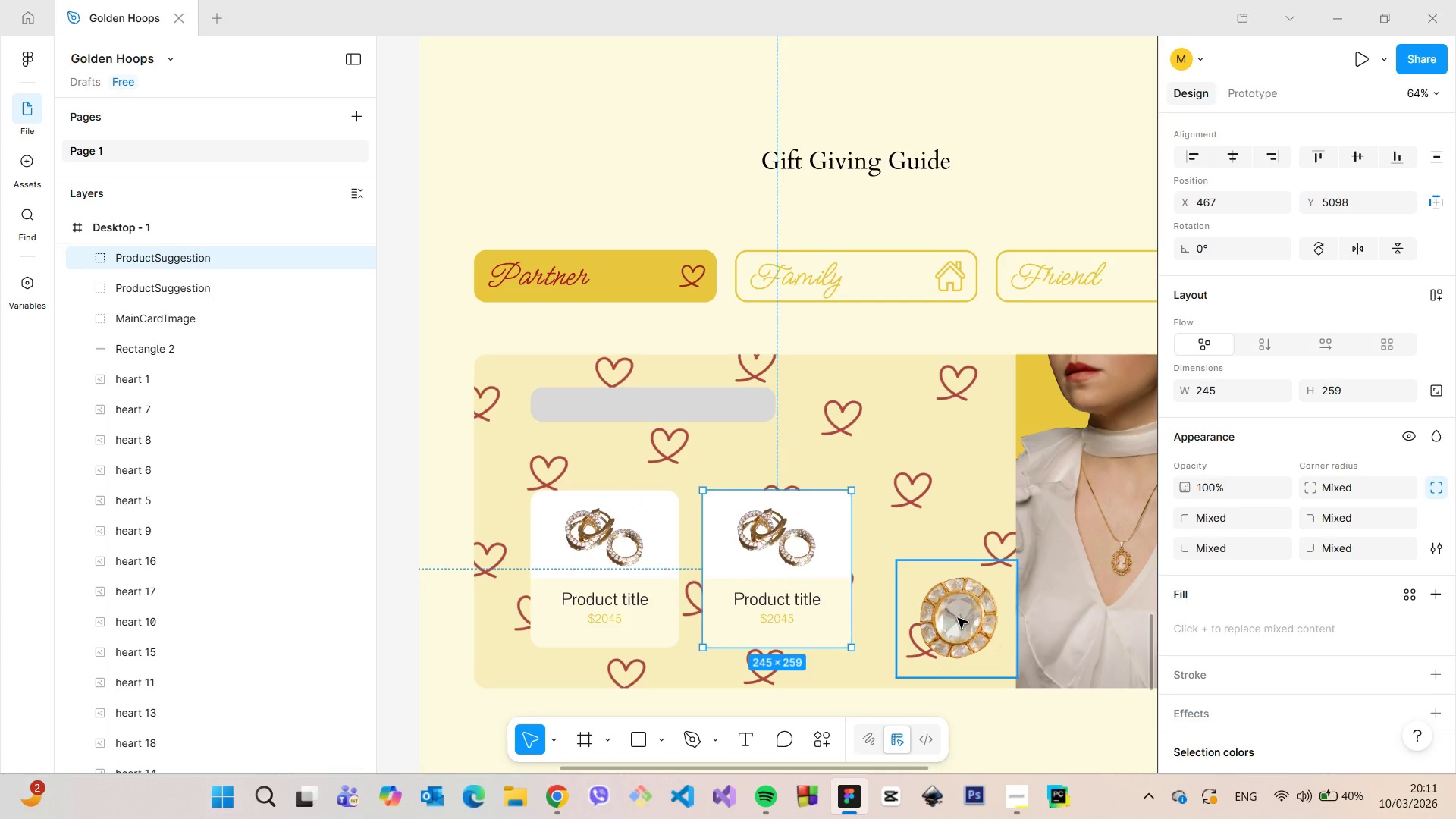 
hold_key(key=AltLeft, duration=1.52)
 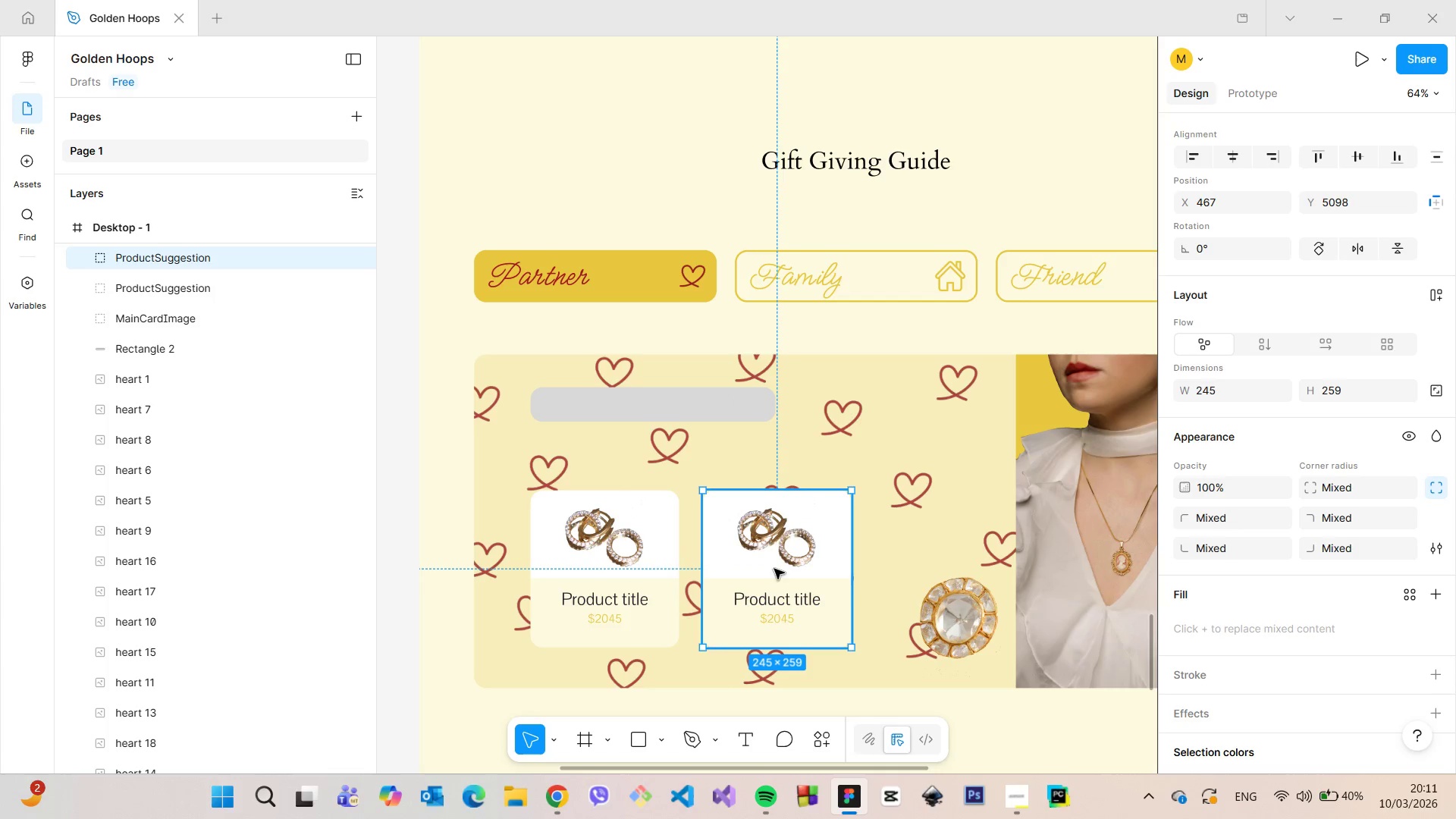 
hold_key(key=AltLeft, duration=0.5)
 